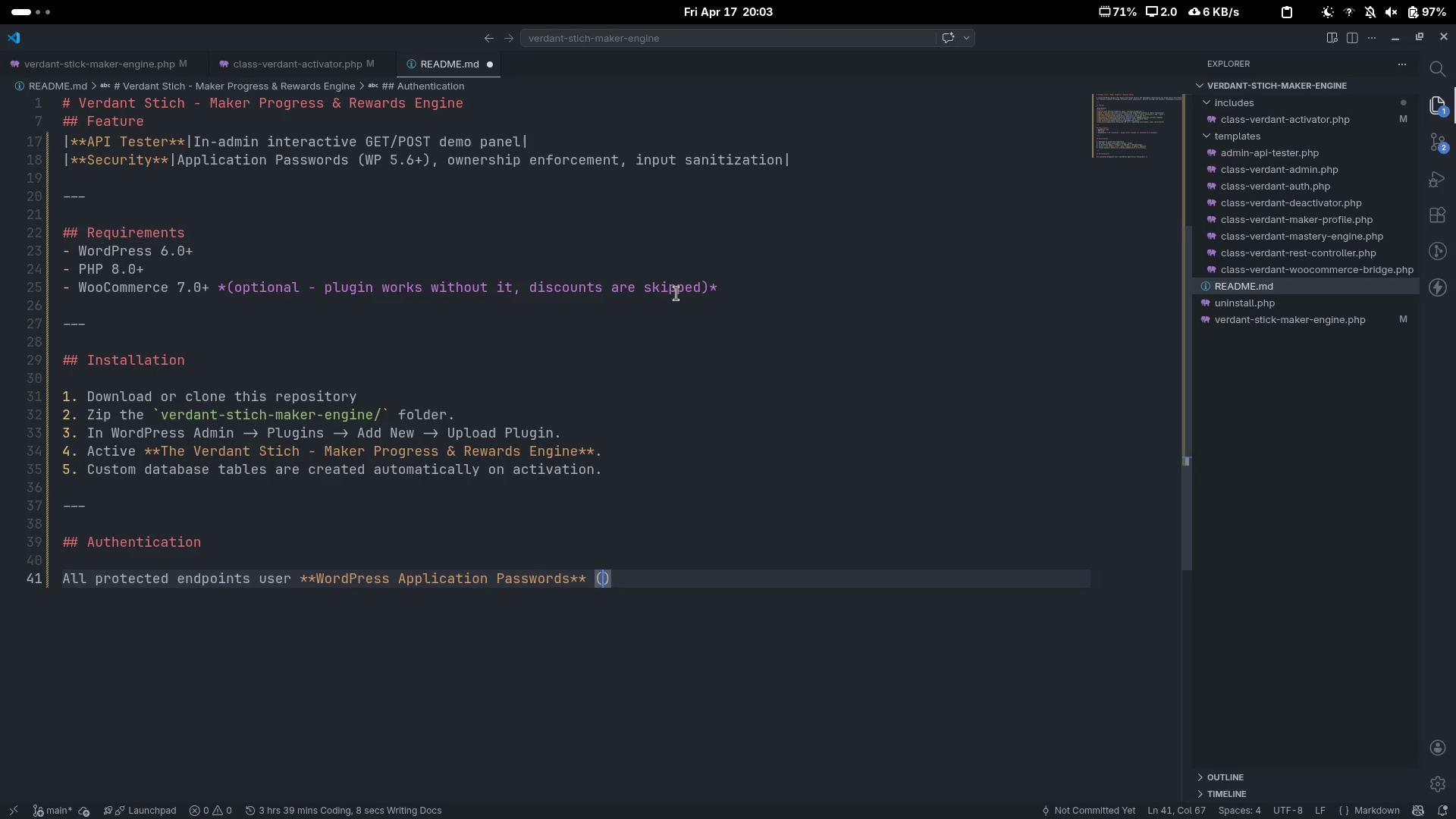 
type(HTTP Basic Ath)
key(Backspace)
key(Backspace)
type(uth)
 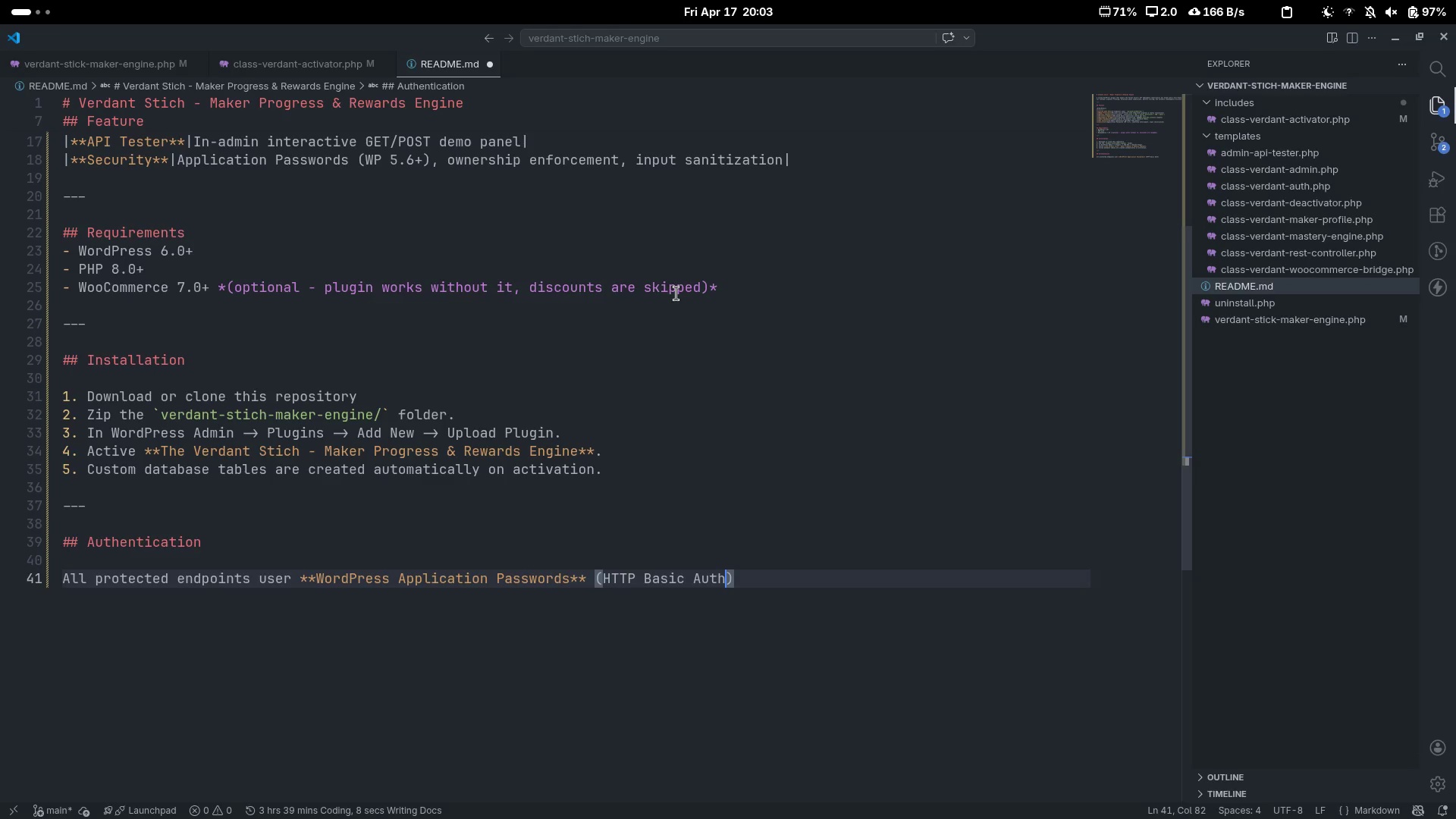 
key(Control+ControlLeft)
 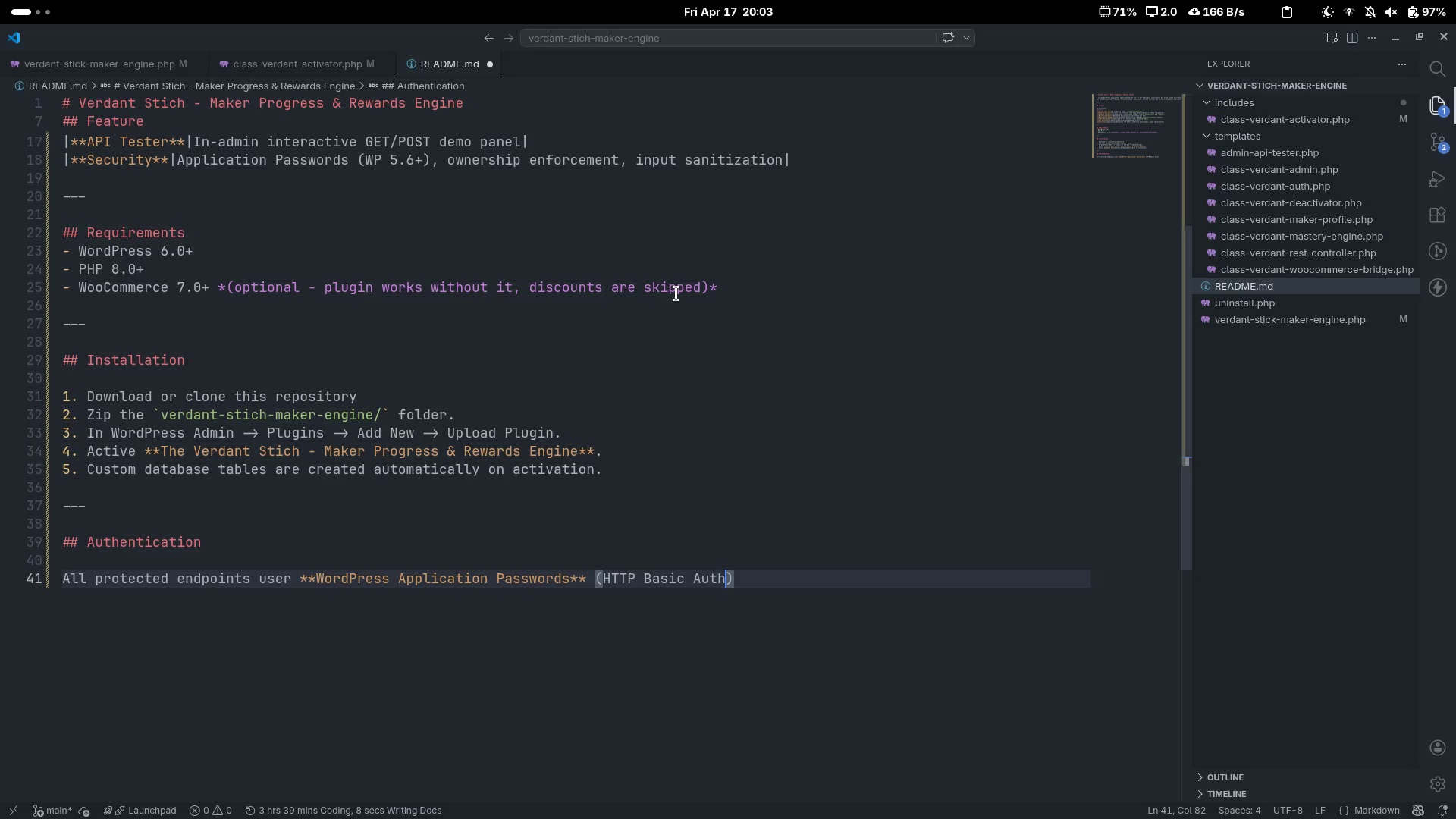 
key(Control+ArrowRight)
 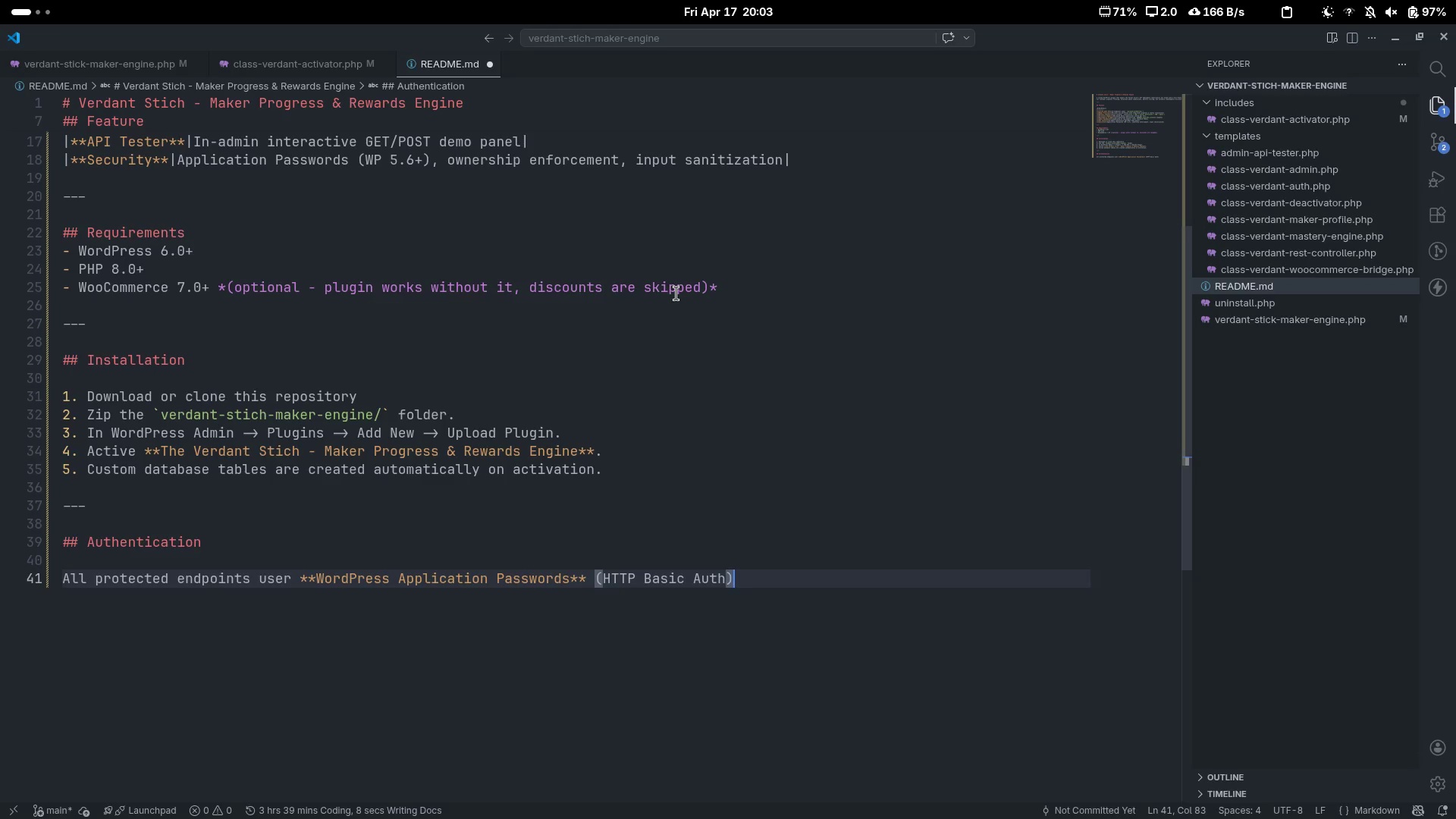 
key(Period)
 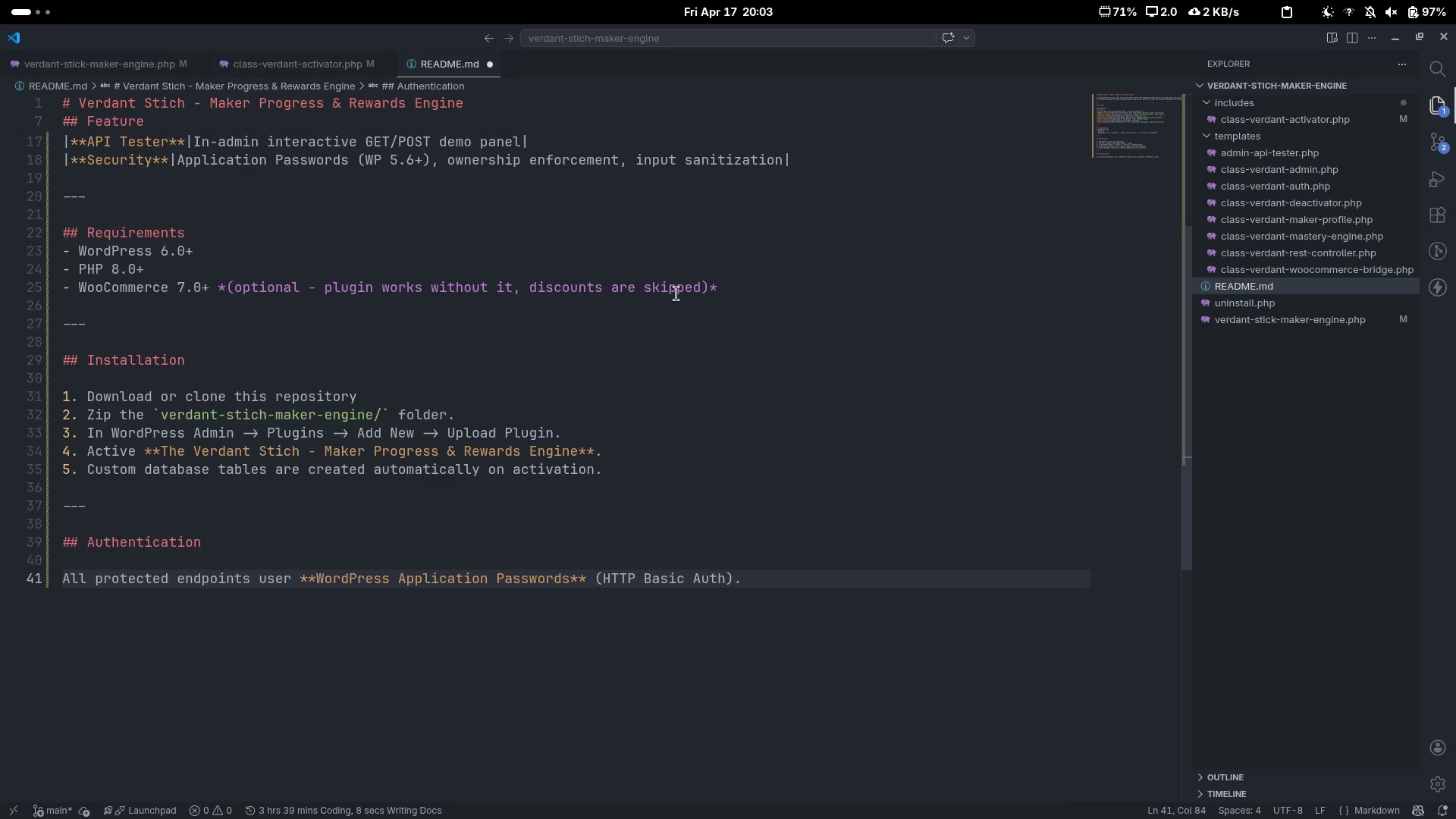 
key(Enter)
 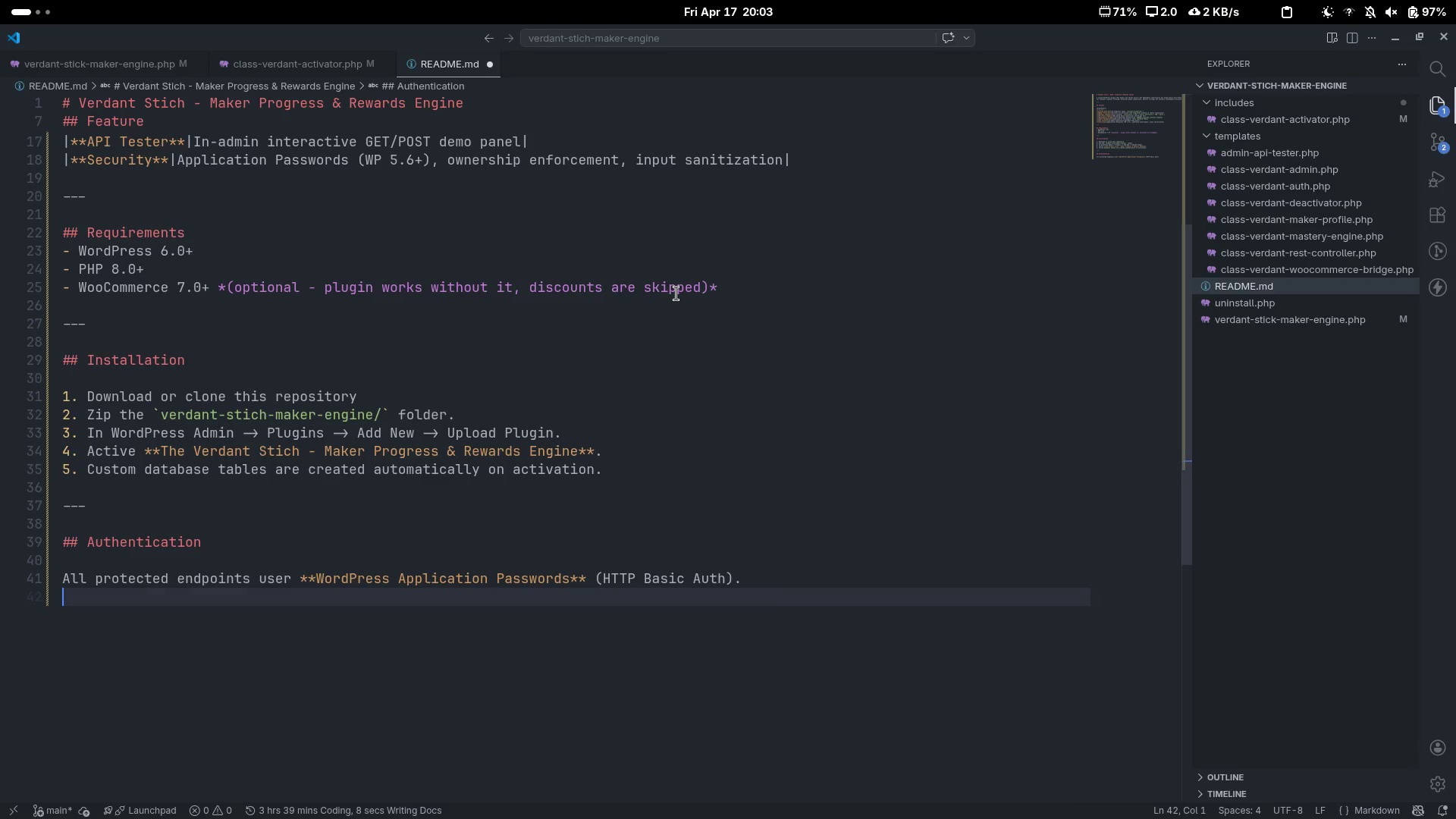 
key(Enter)
 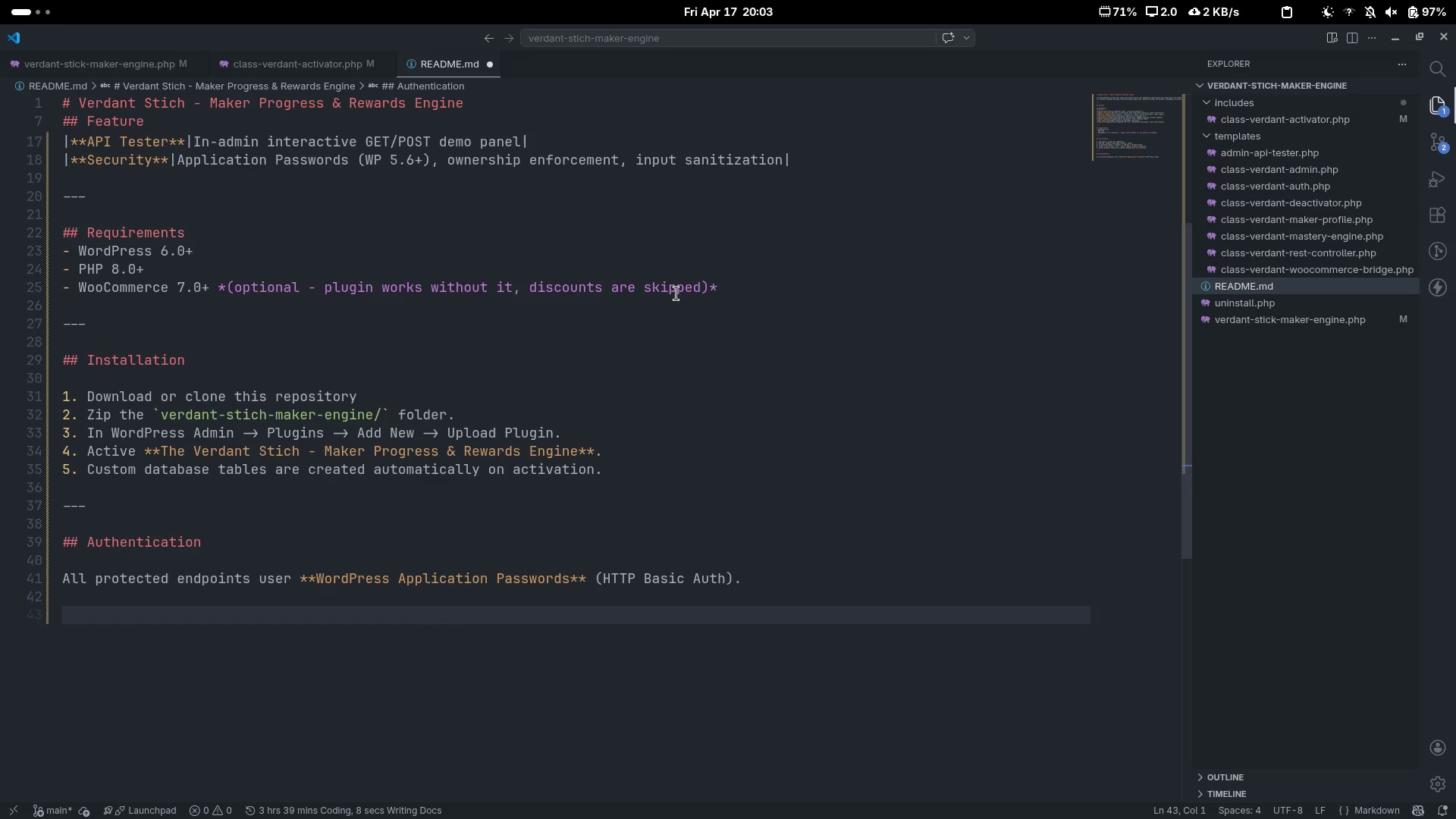 
type(1. Go to ****)
 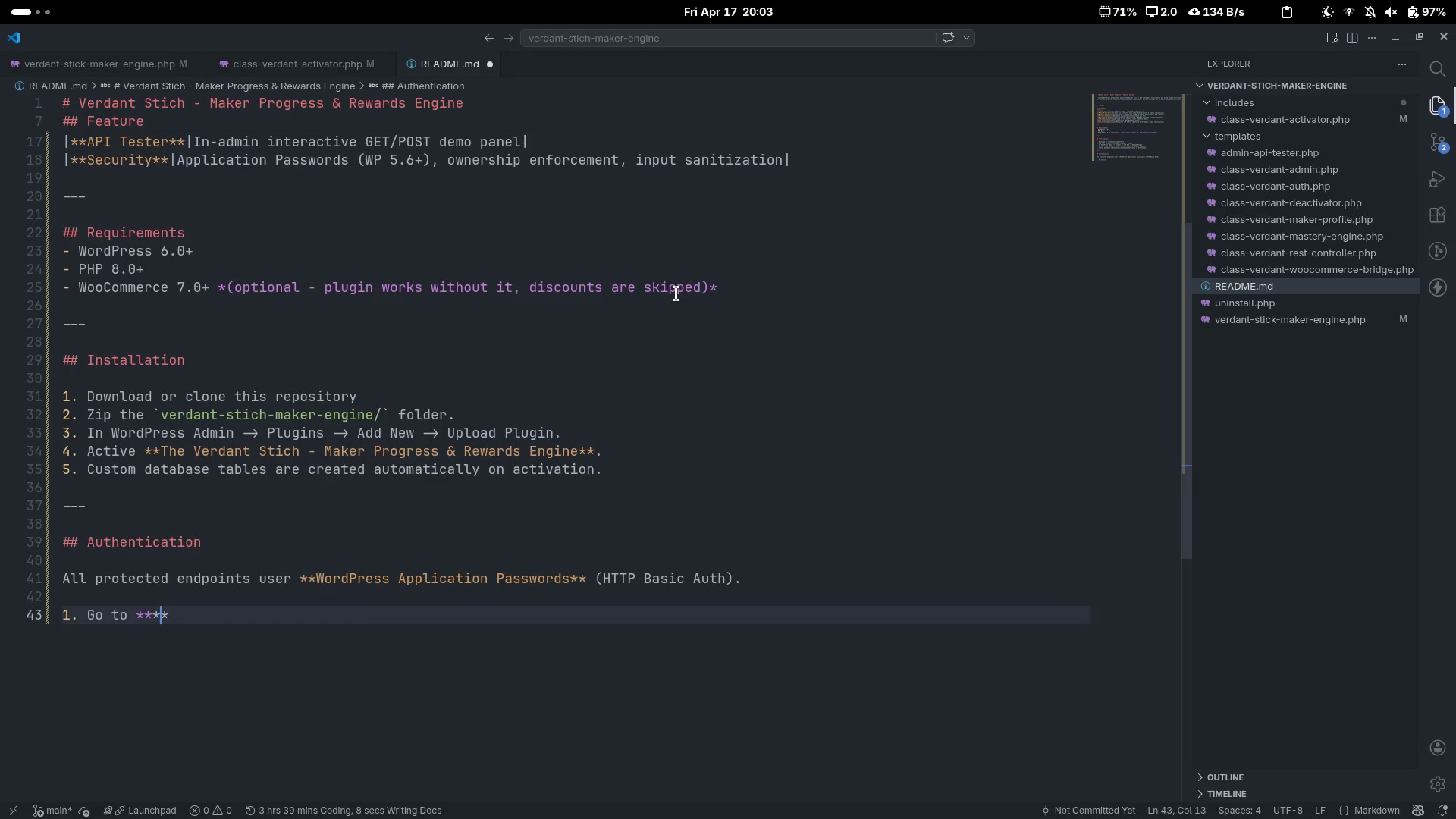 
 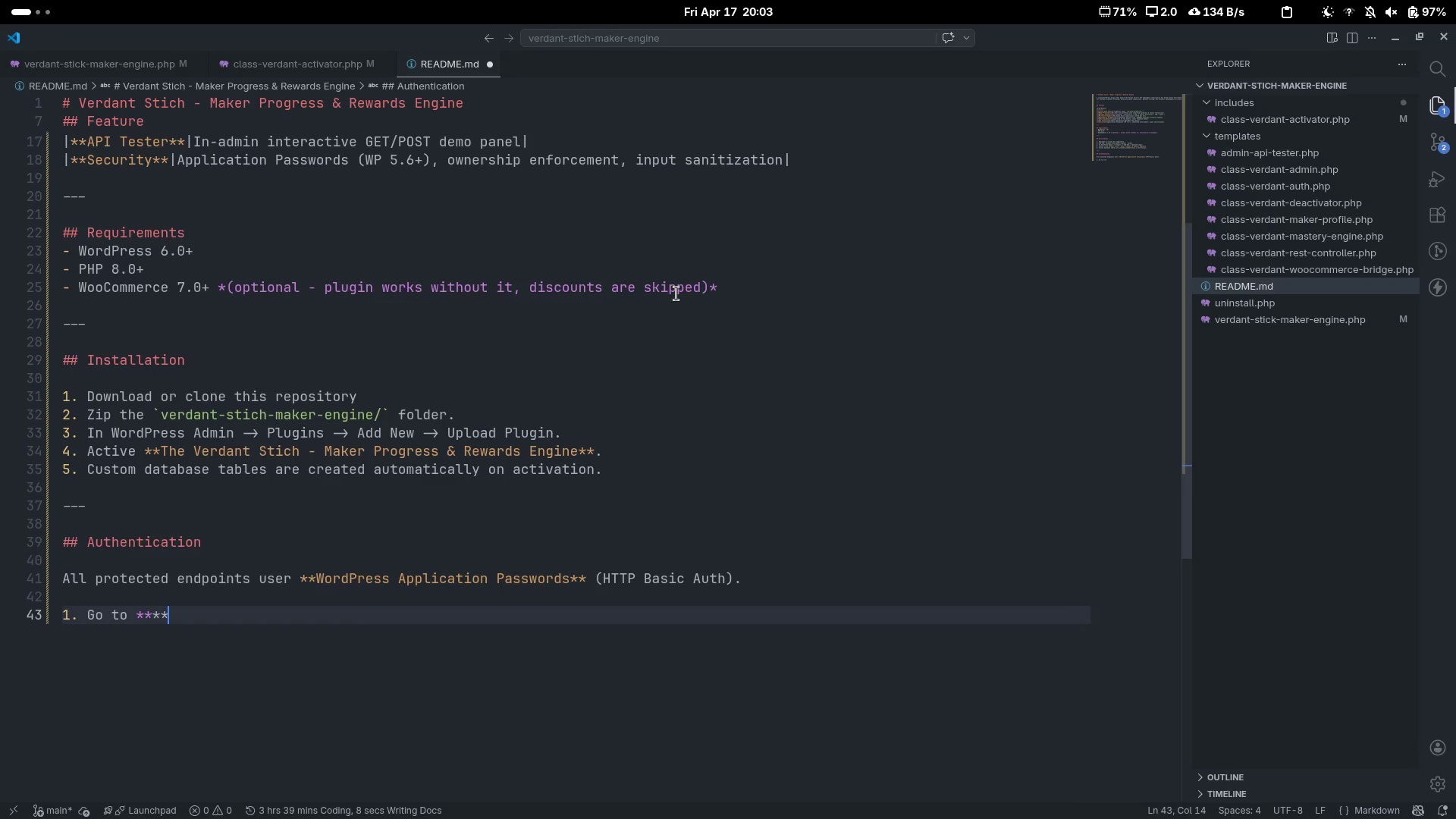 
key(ArrowLeft)
 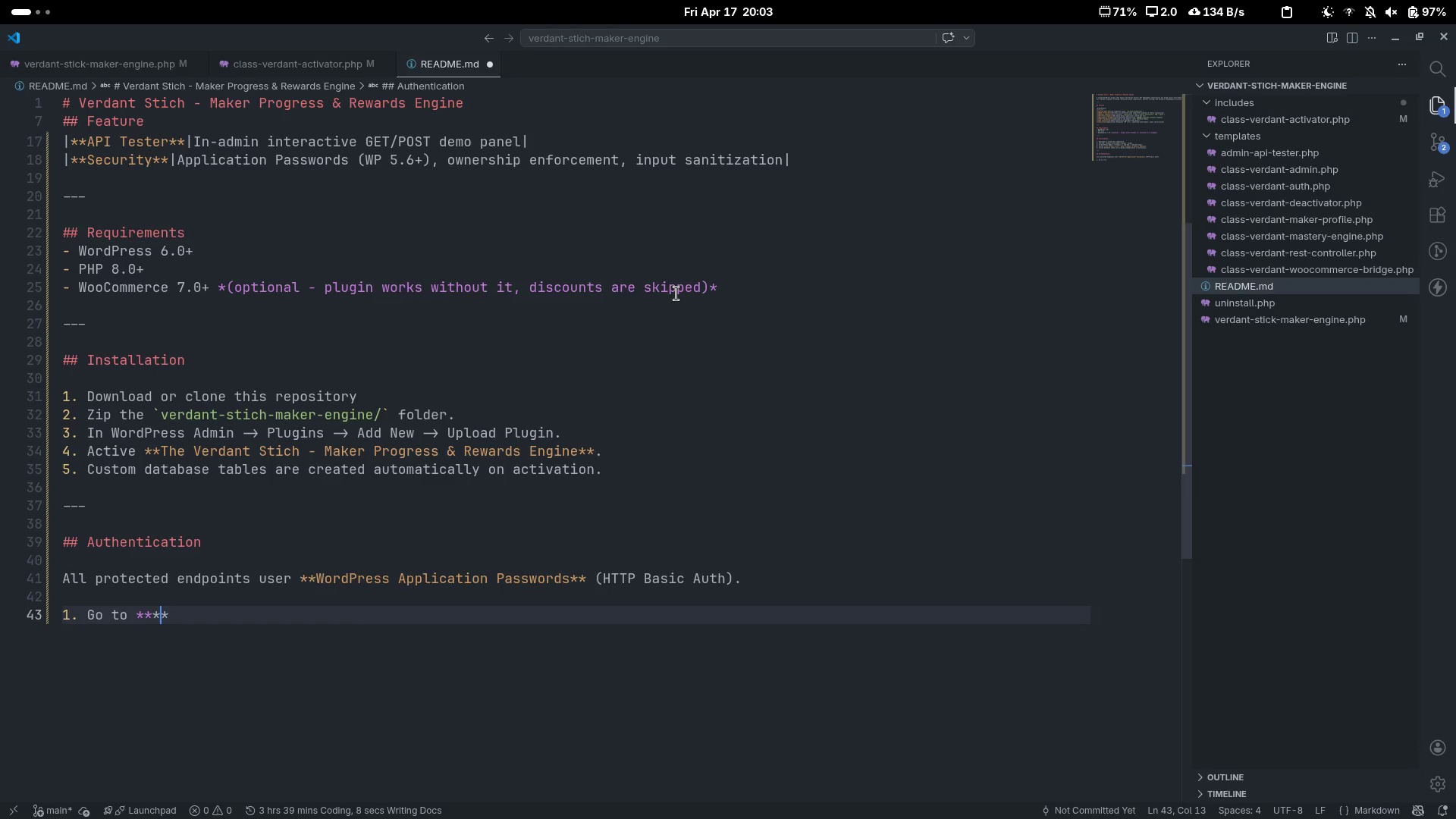 
key(ArrowLeft)
 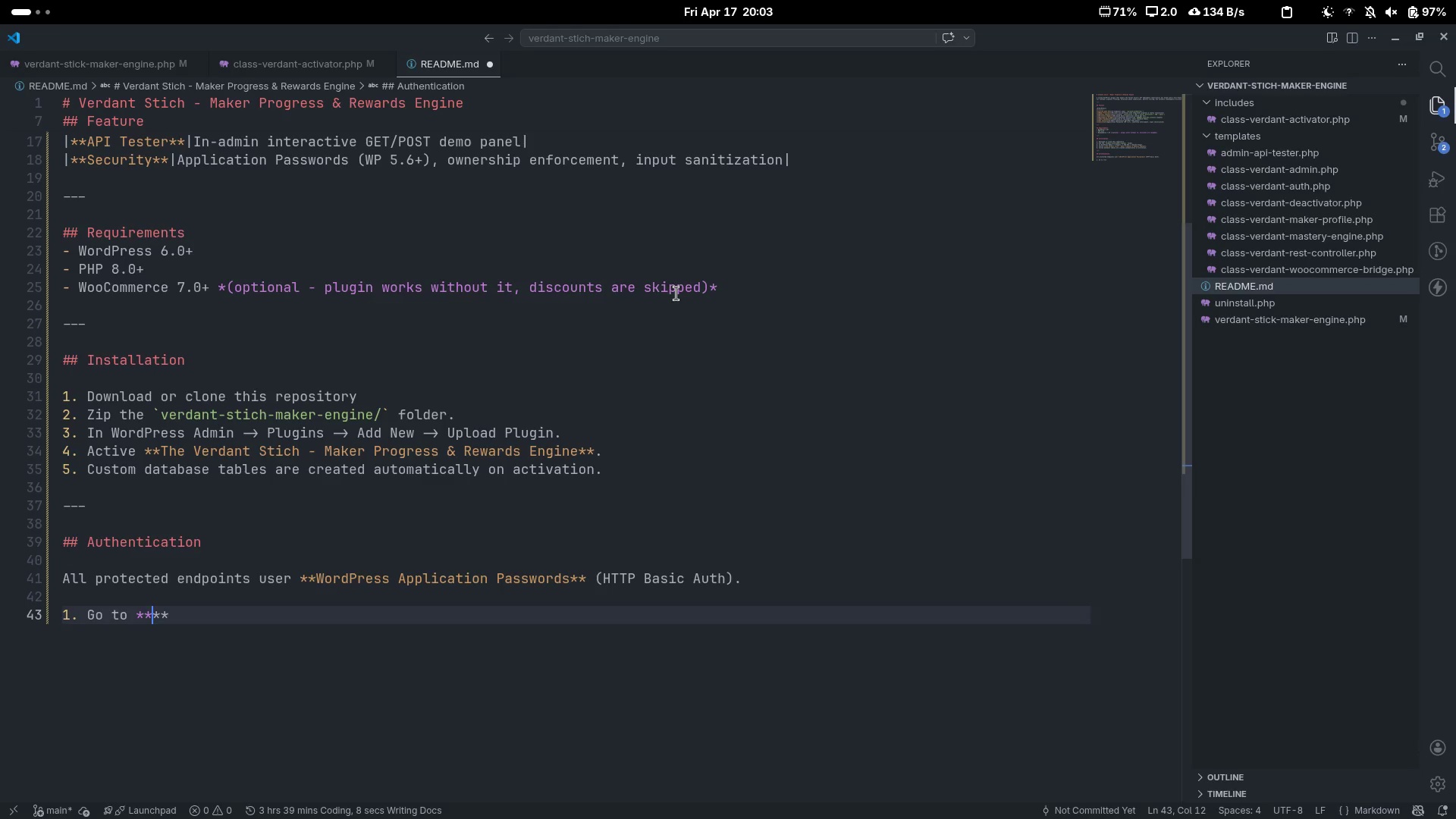 
type(Users -> Your Profl)
key(Backspace)
type(ile -> Application Passwords)
 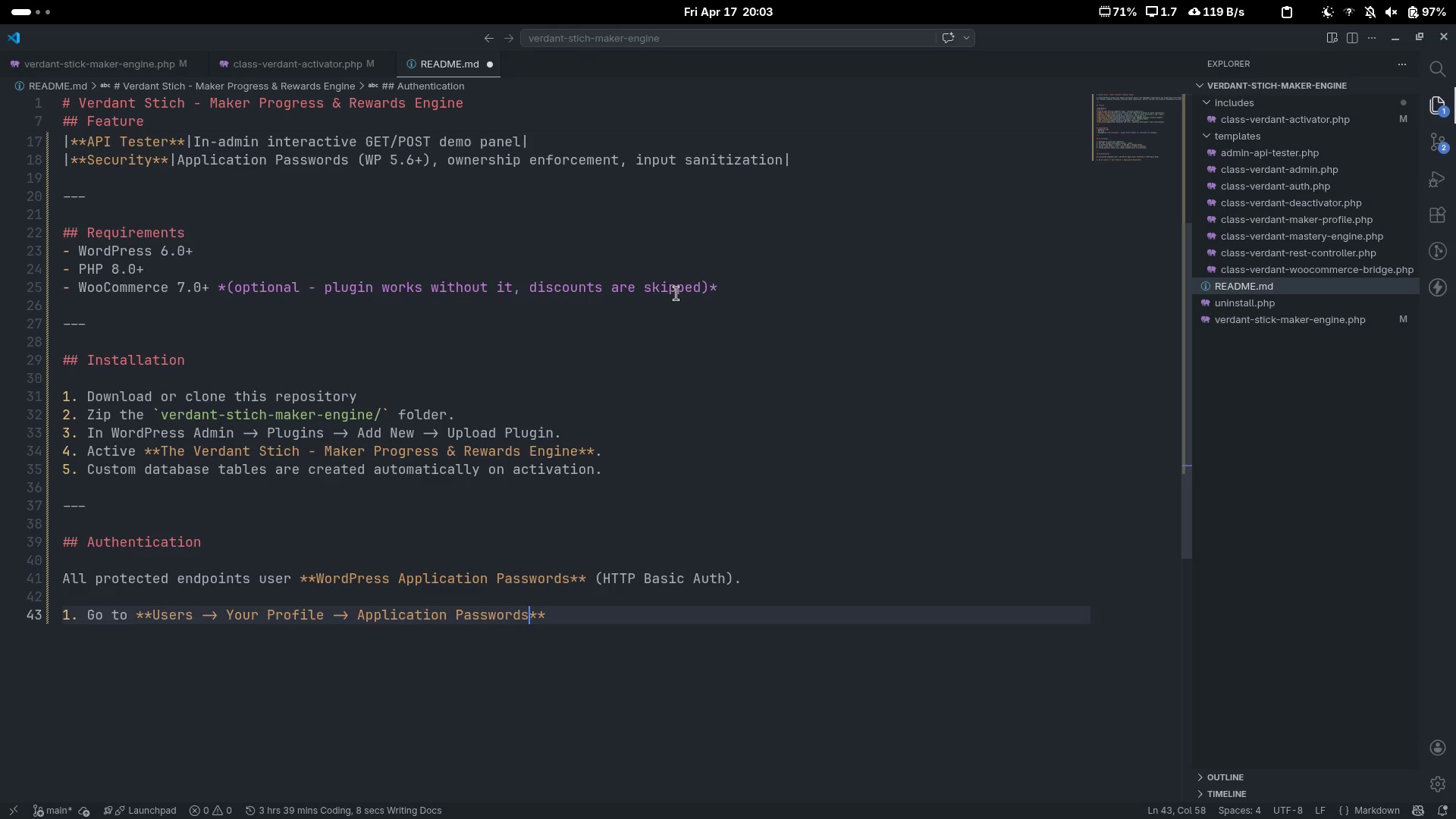 
key(Control+ControlLeft)
 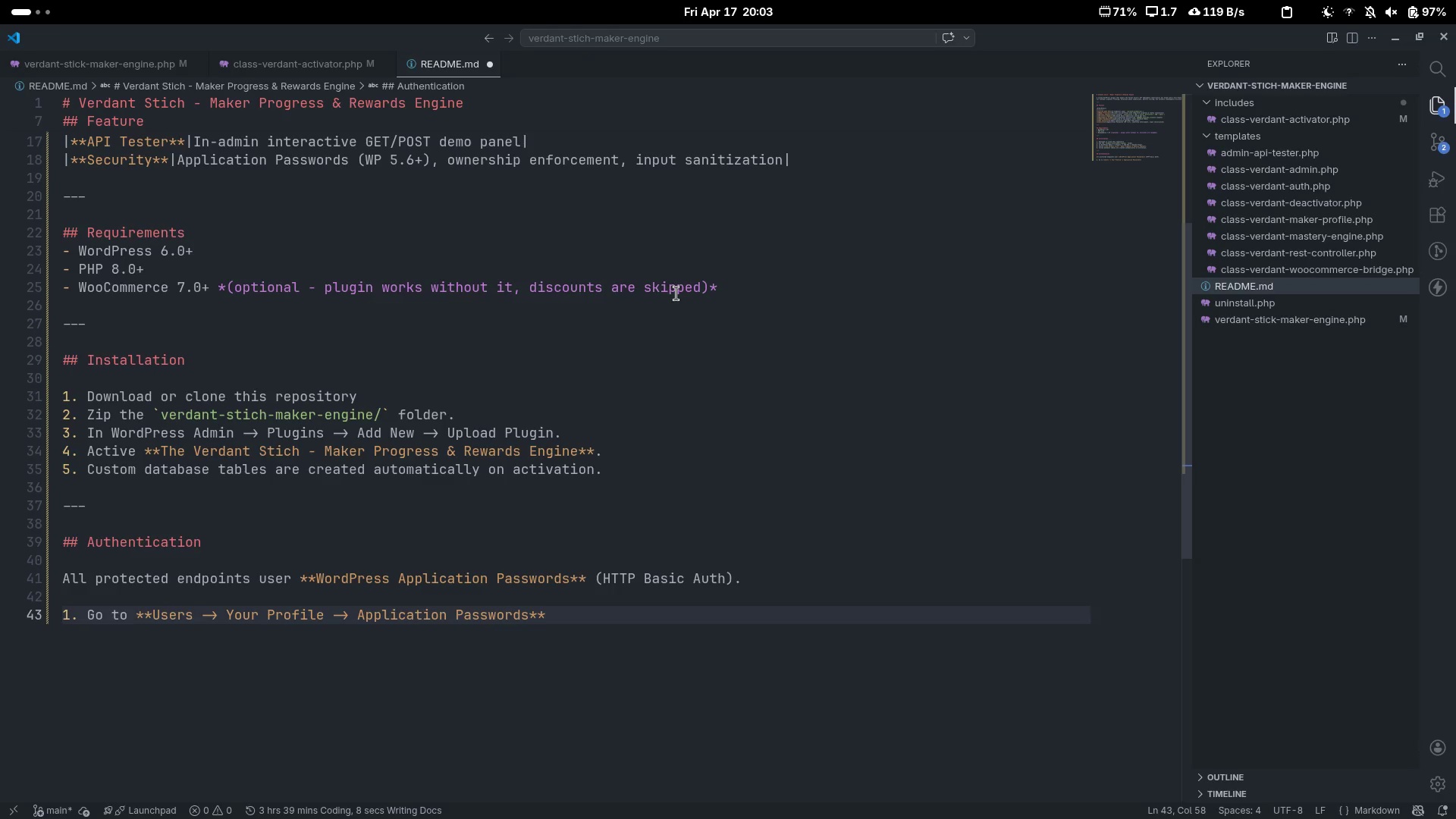 
key(Control+ArrowRight)
 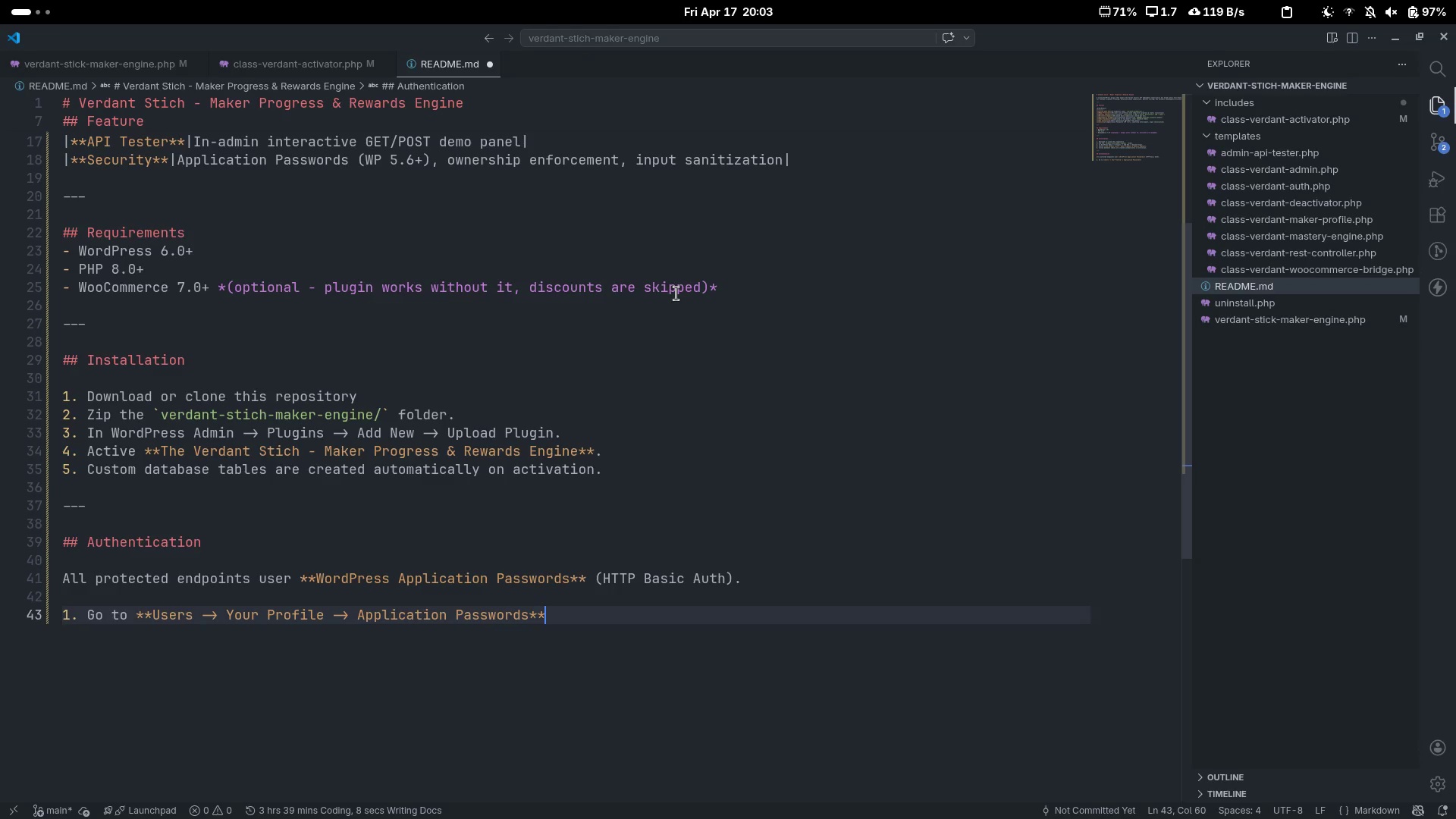 
key(Period)
 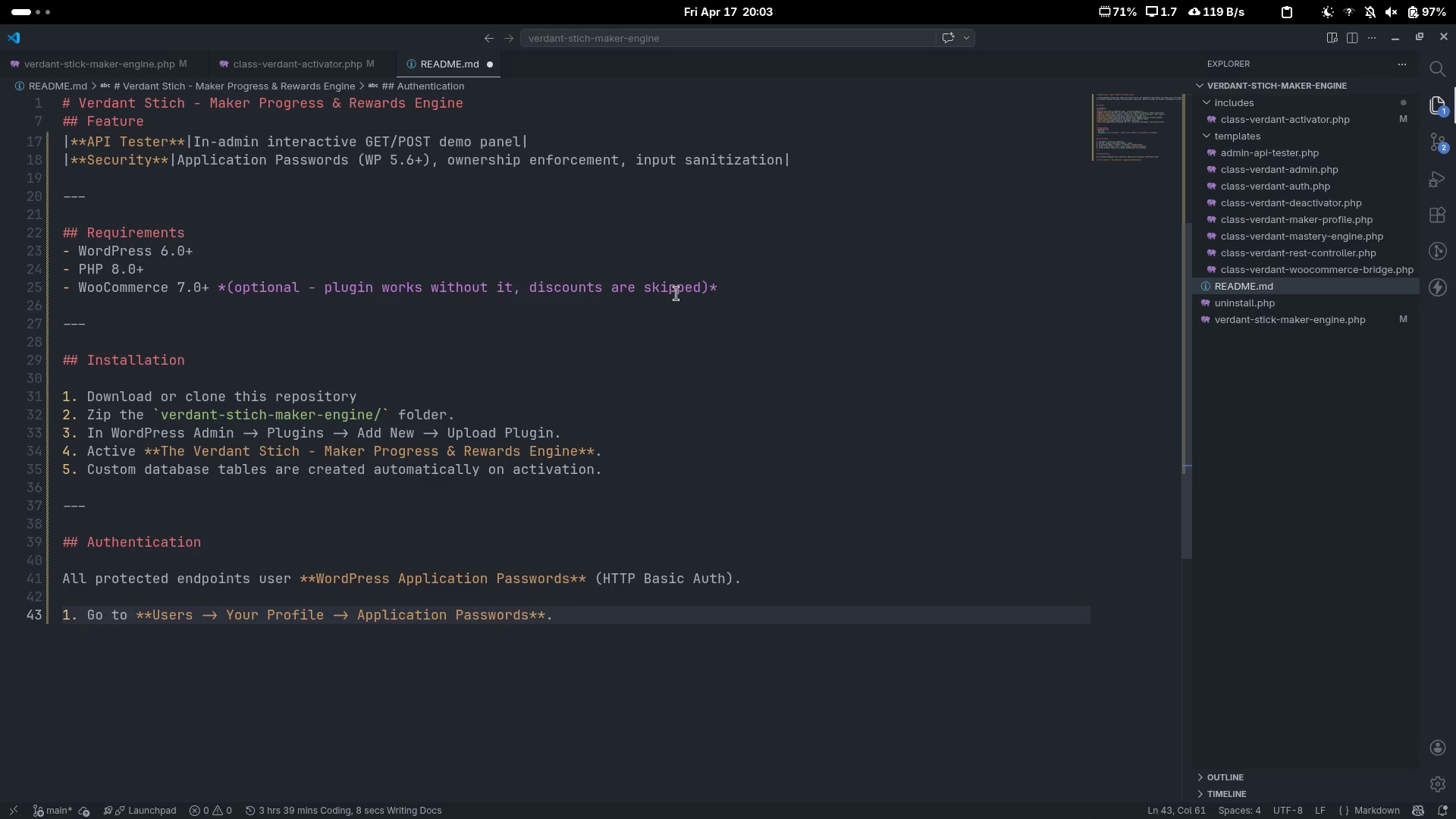 
key(Enter)
 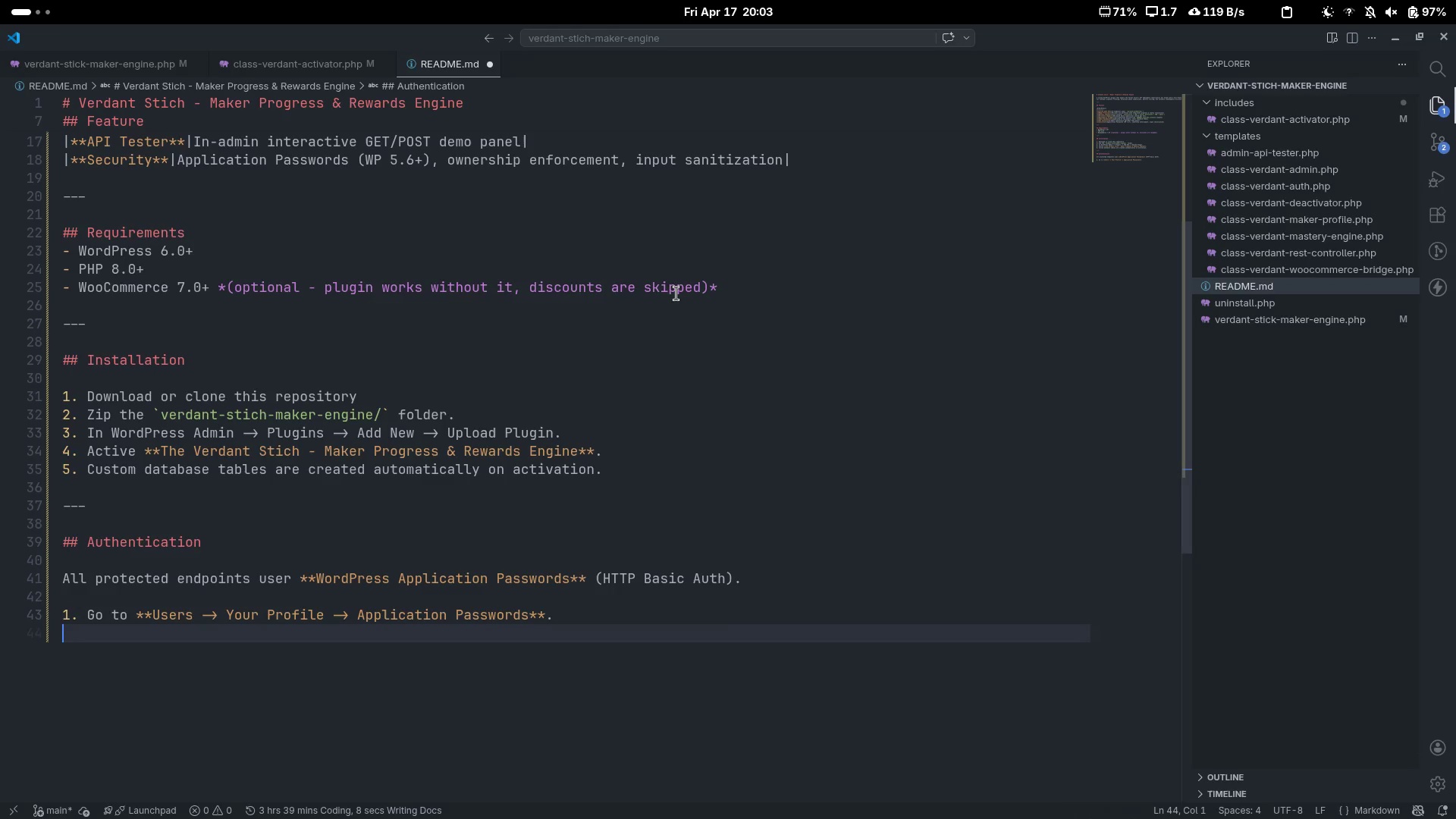 
type(2, )
key(Backspace)
key(Backspace)
type(. Enter a name ())
 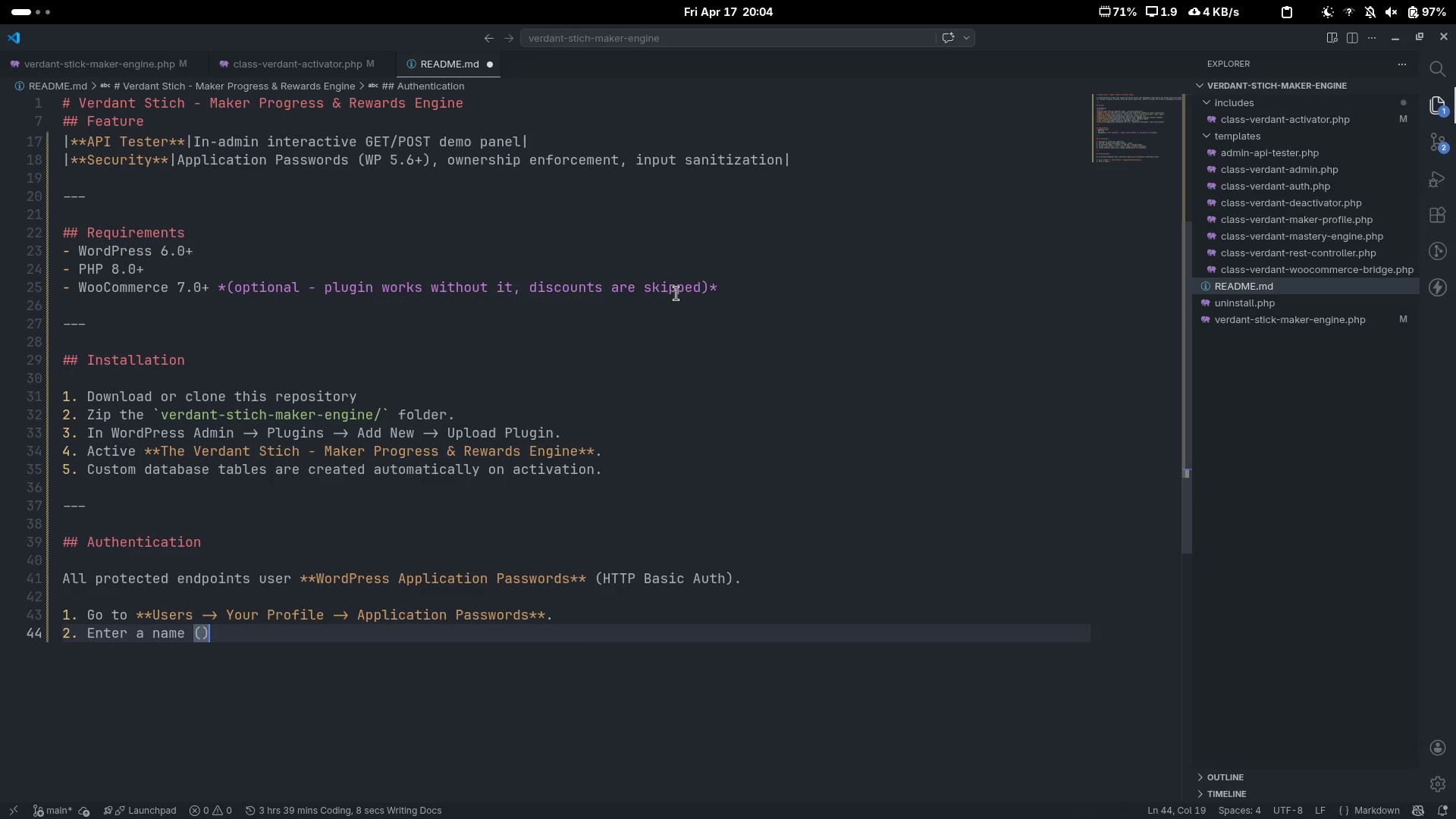 
key(ArrowLeft)
 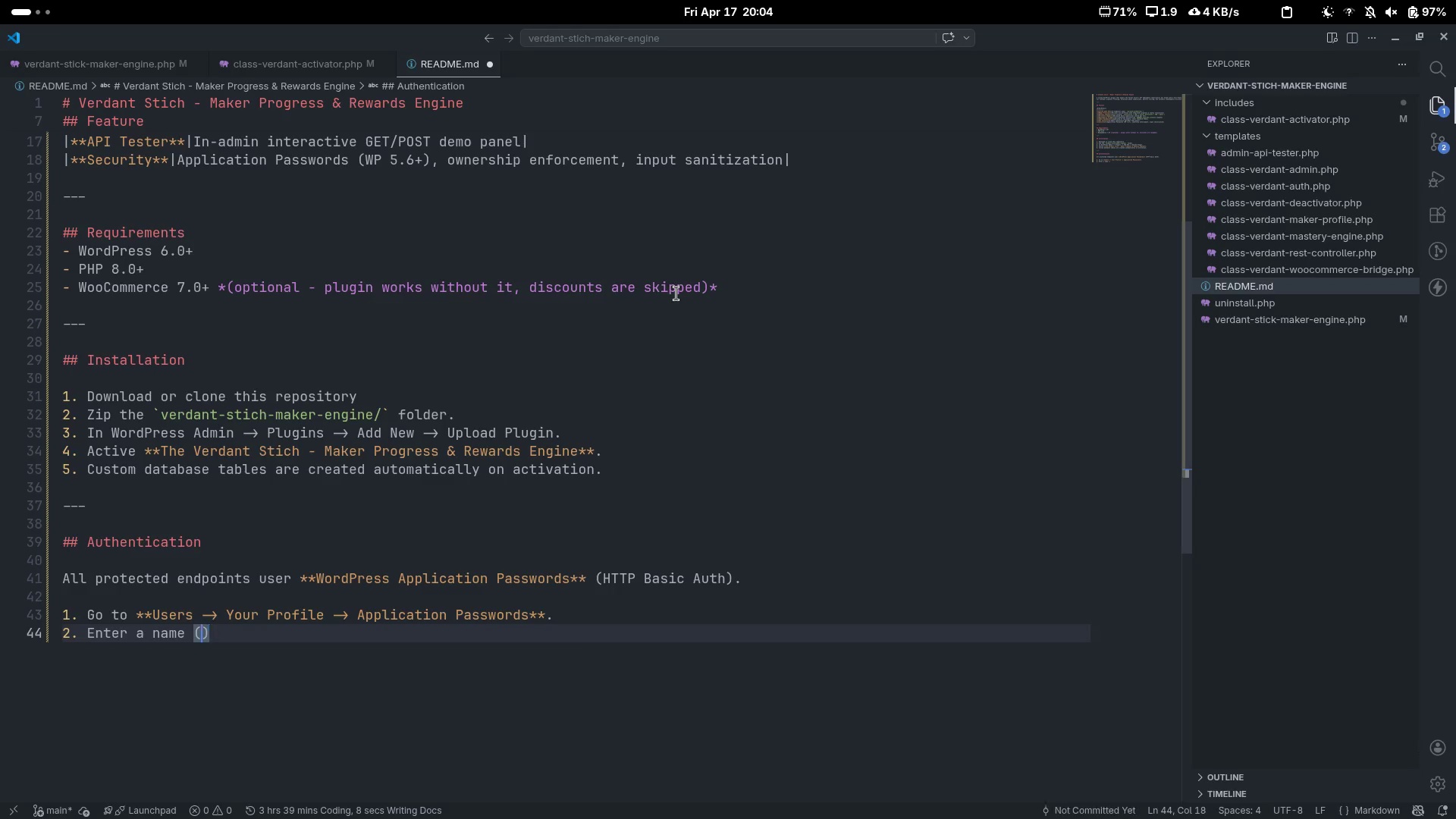 
key(E)
 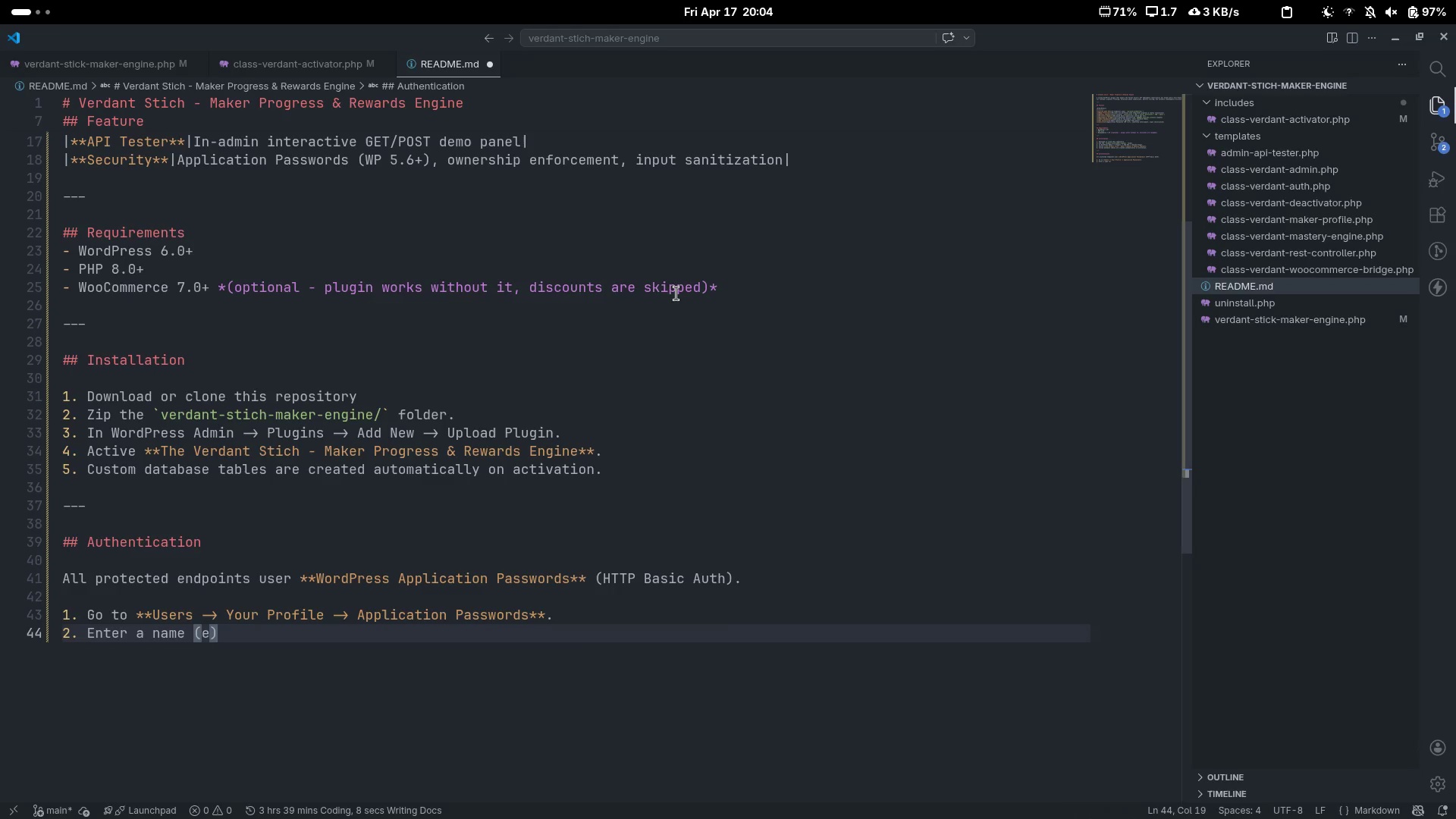 
key(Period)
 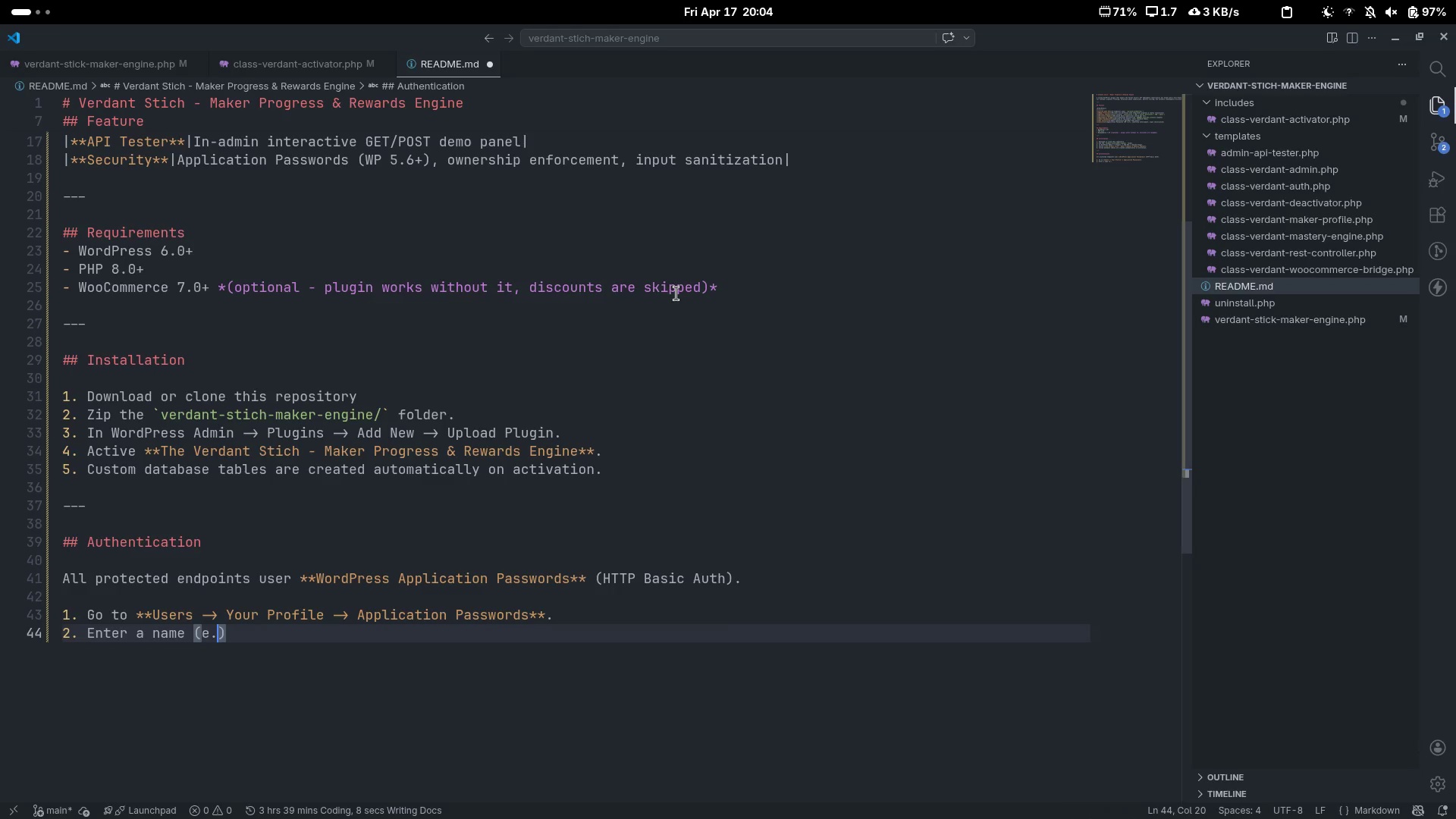 
key(G)
 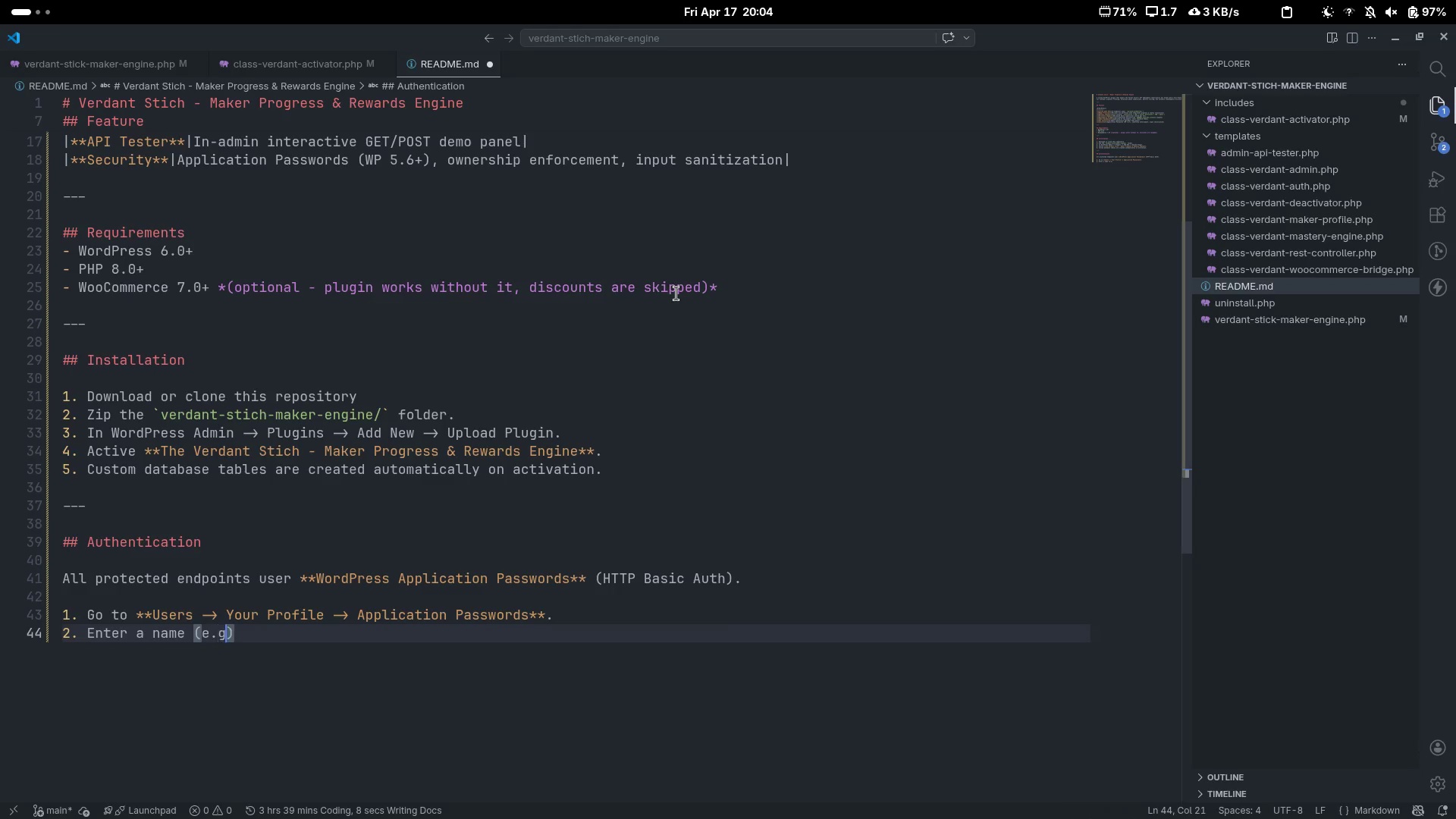 
key(Period)
 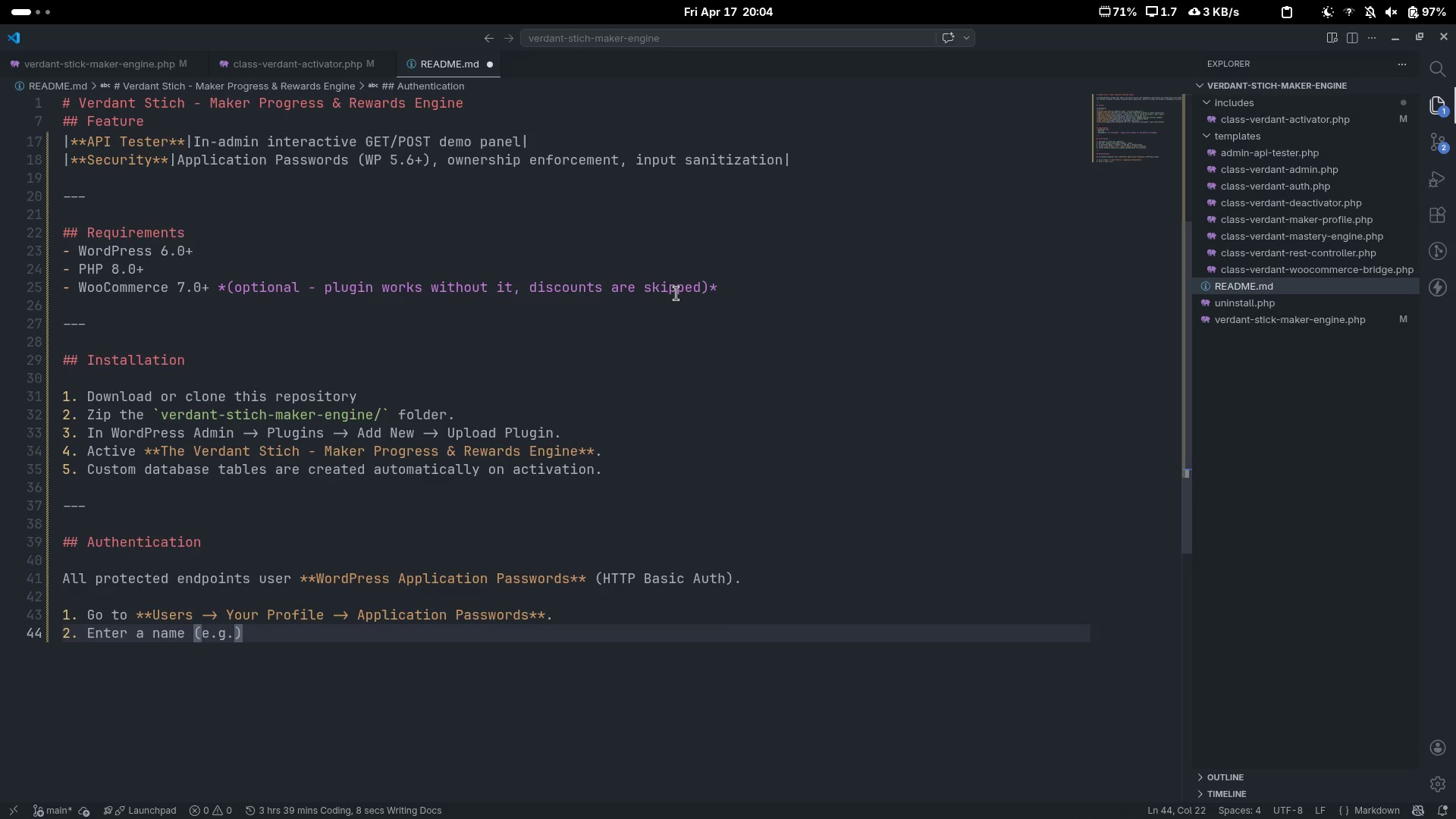 
key(Space)
 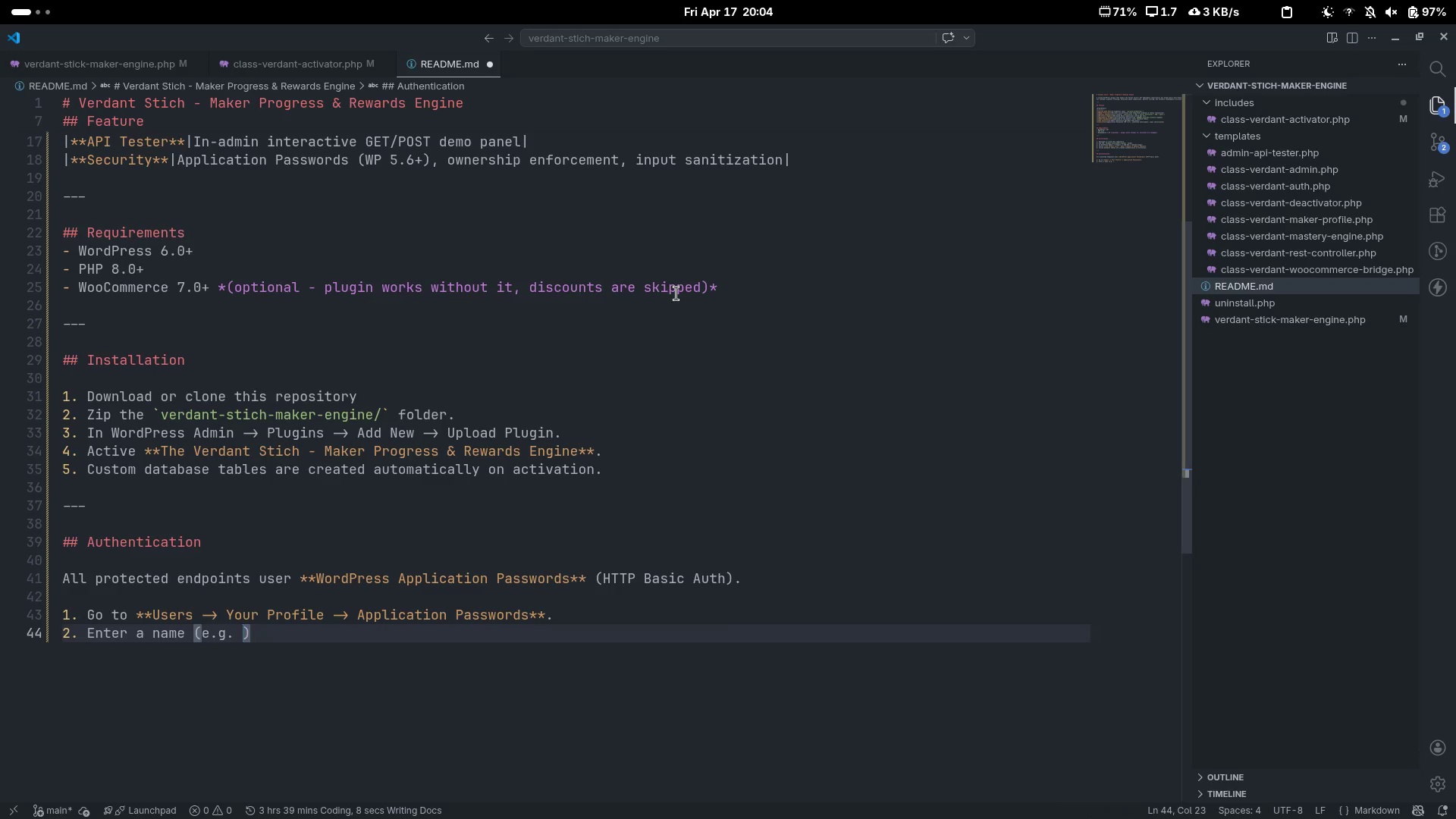 
key(Backquote)
 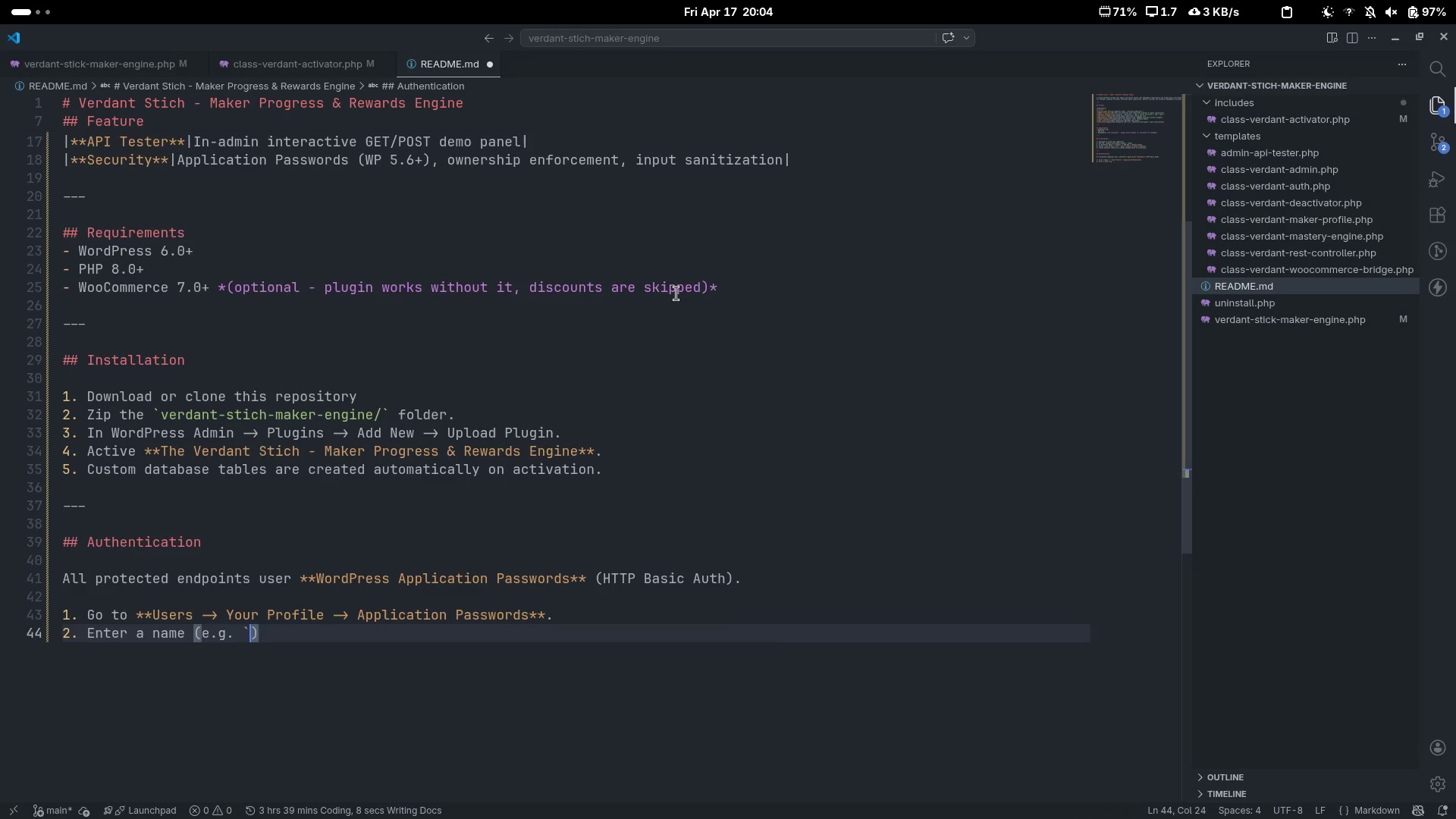 
key(Backquote)
 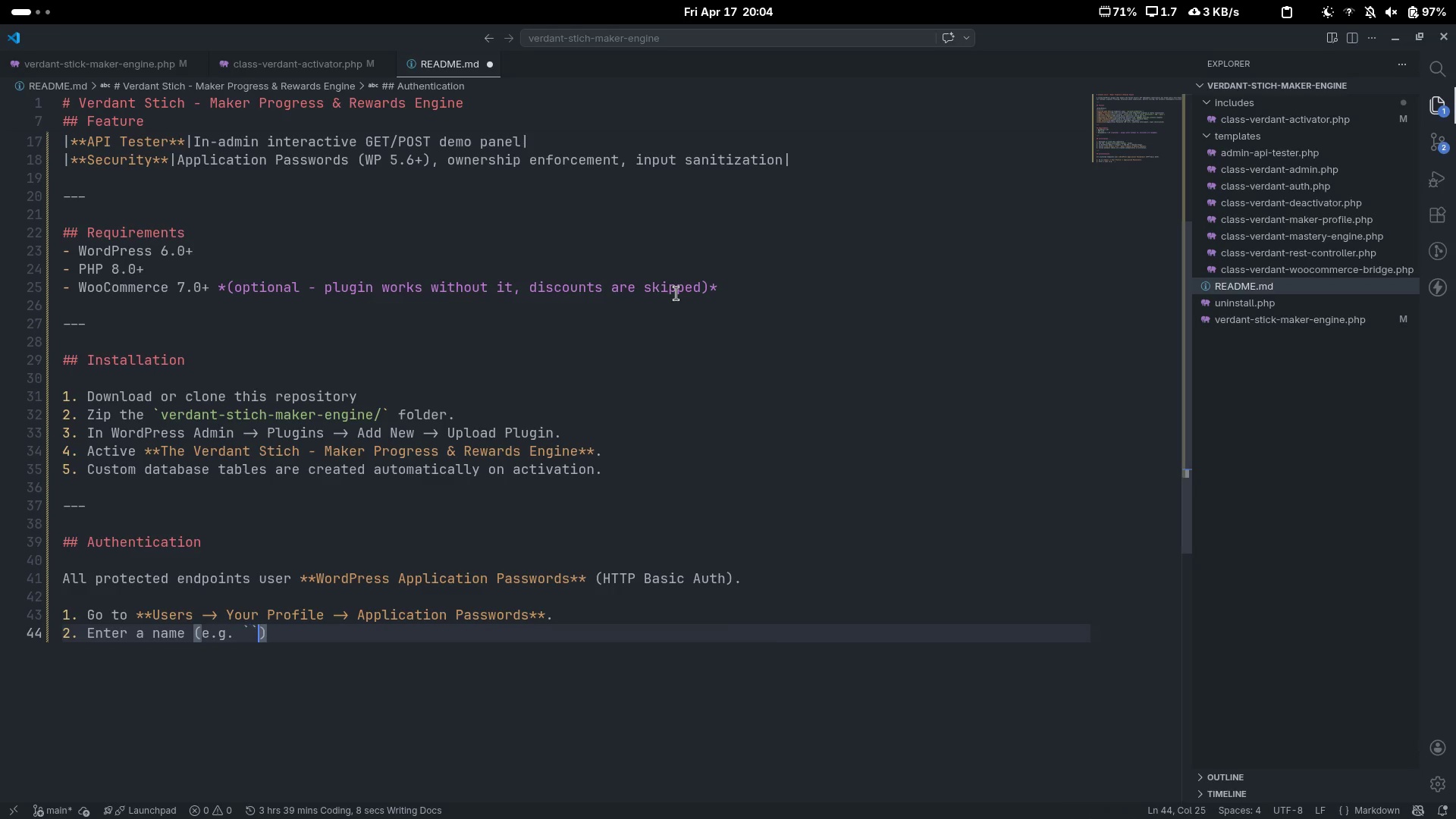 
key(ArrowLeft)
 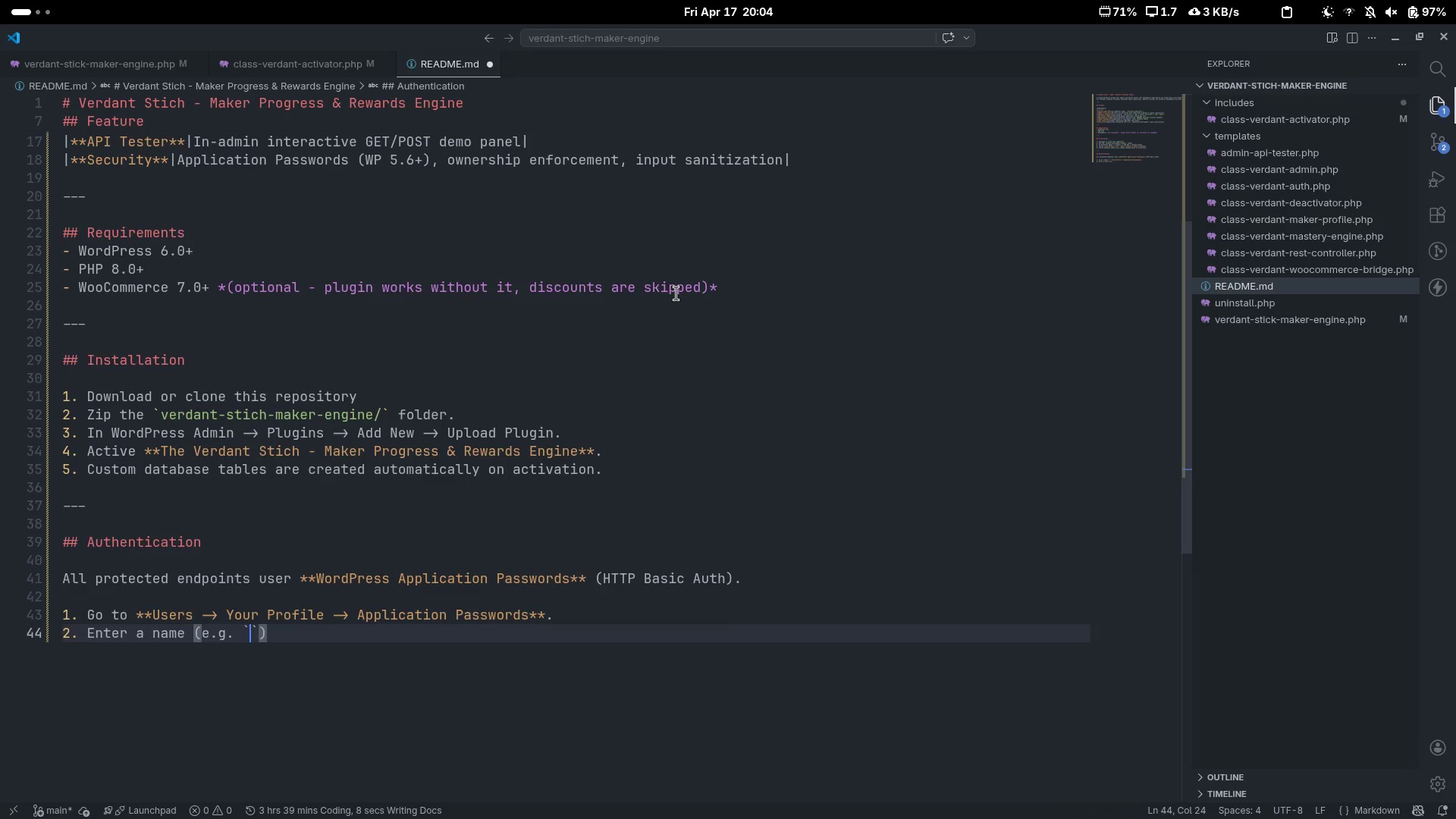 
type(Mobile App)
 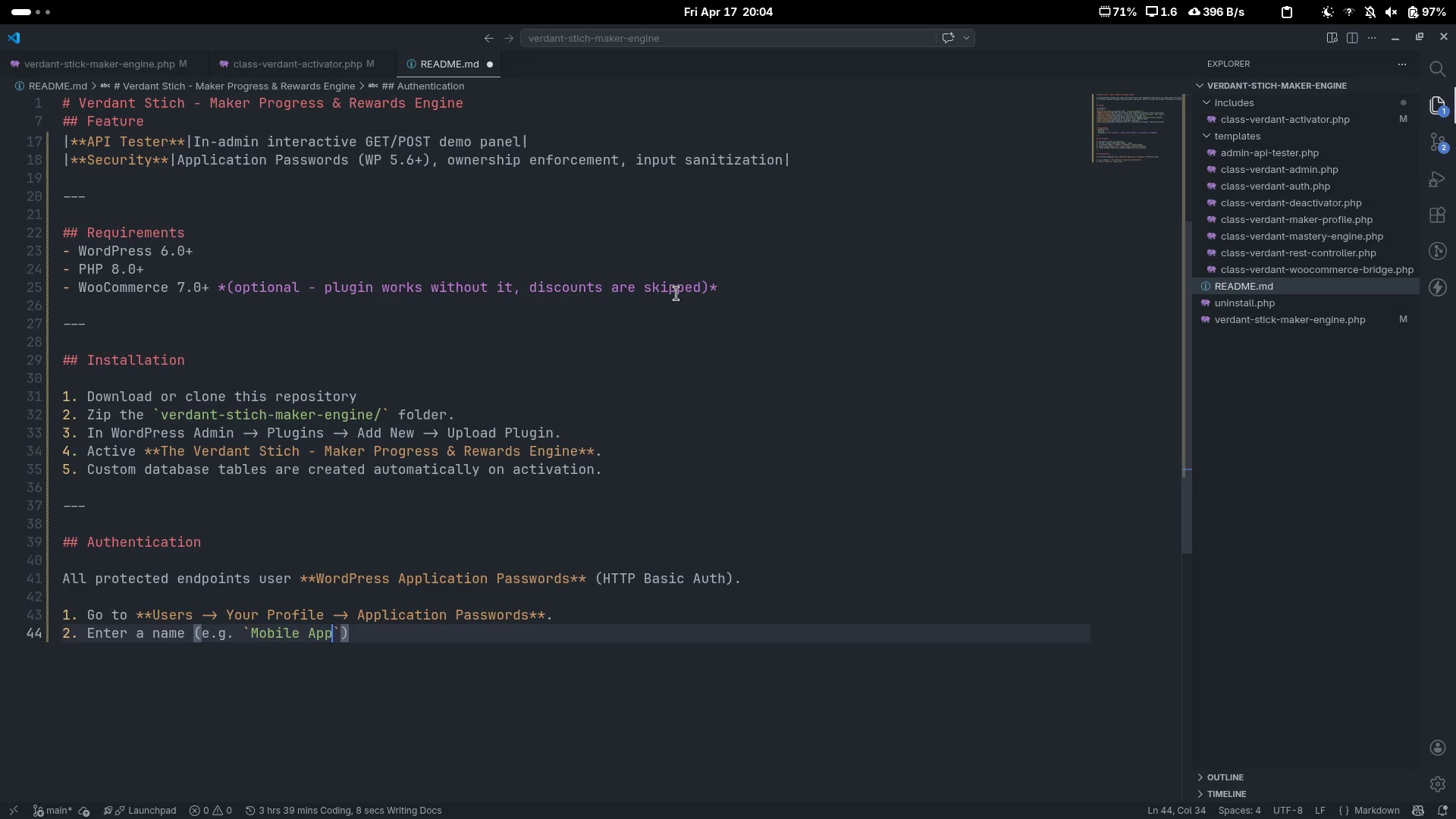 
key(ArrowRight)
 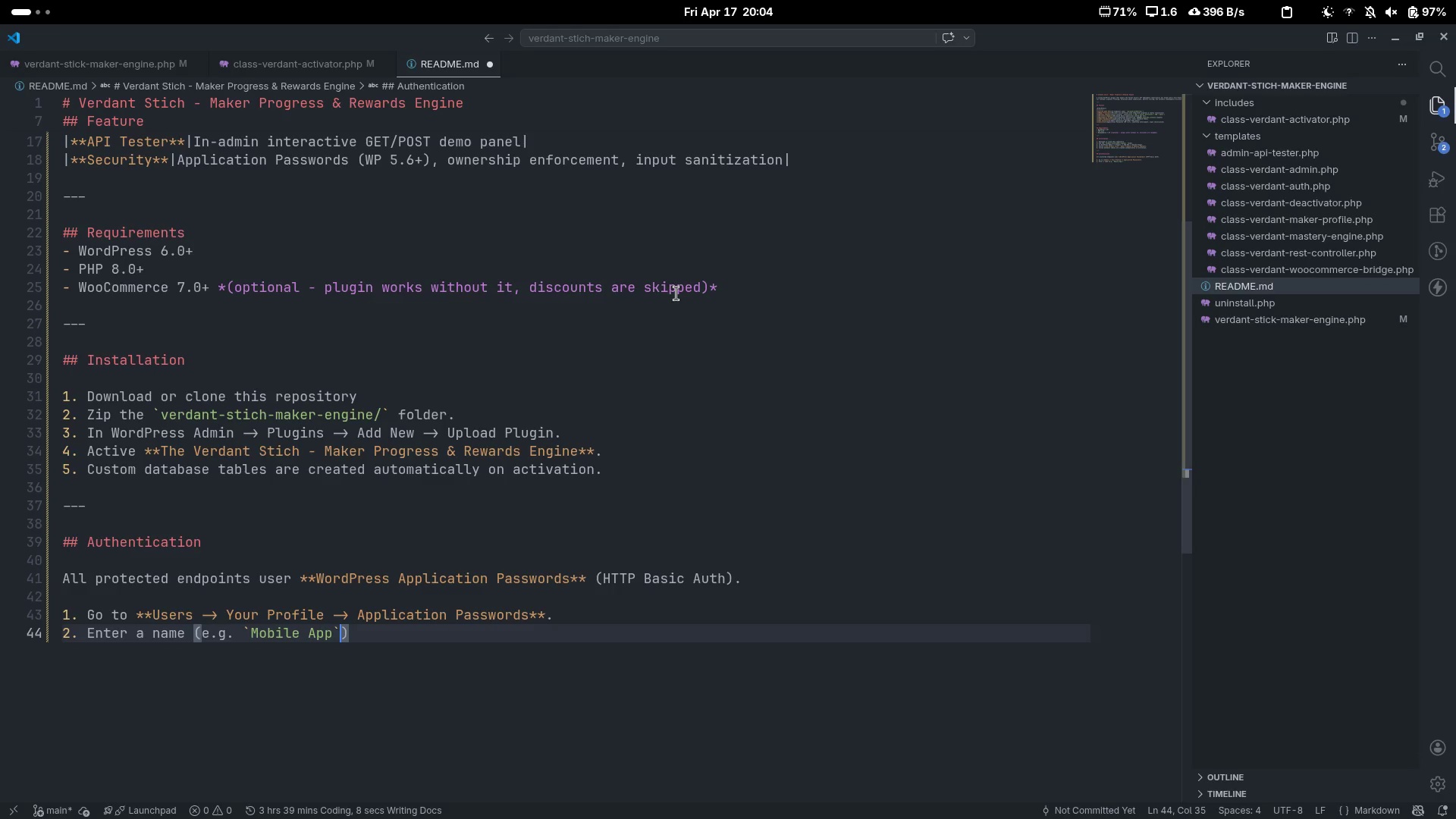 
key(ArrowRight)
 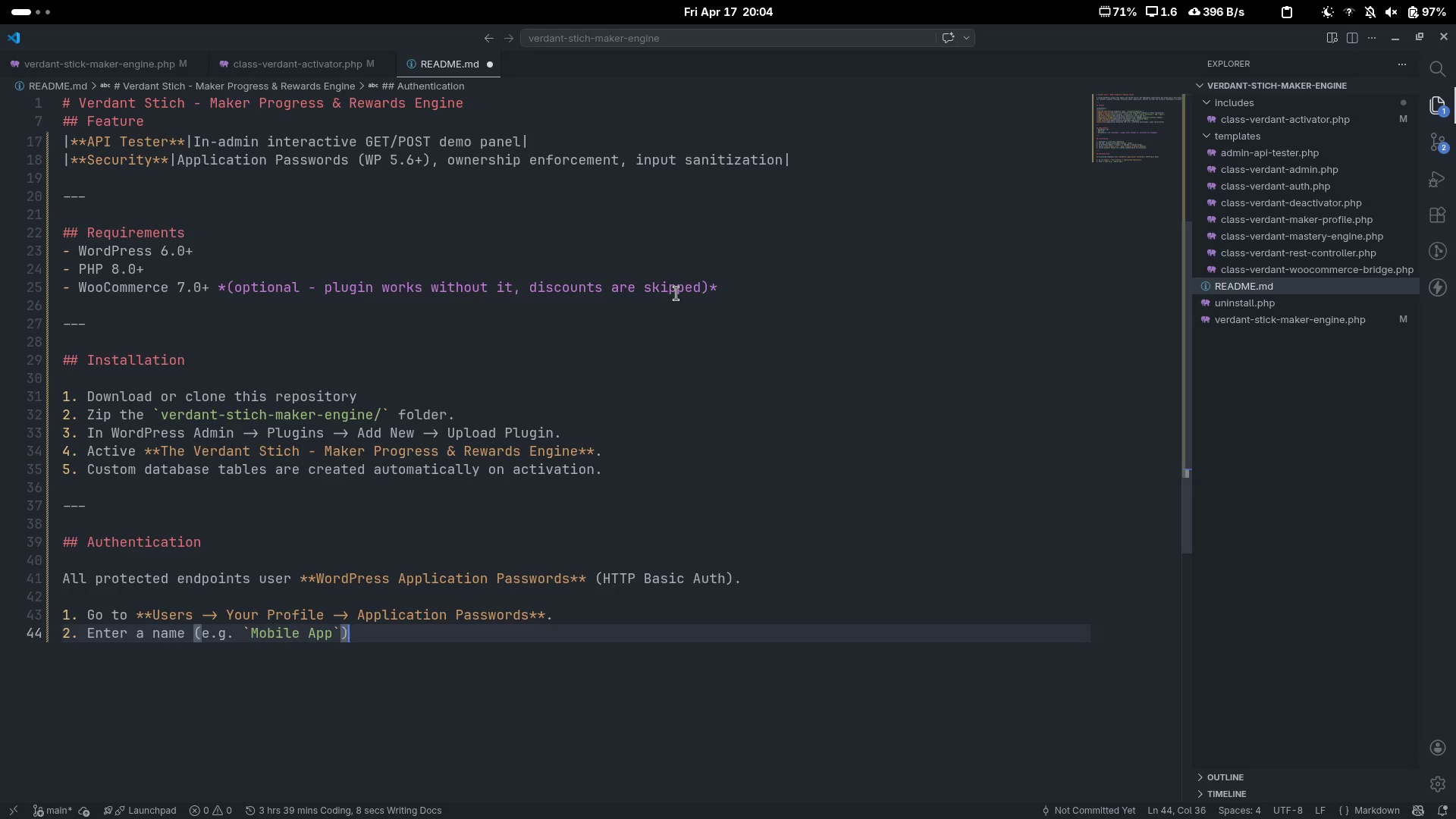 
type( and clicj)
key(Backspace)
type(kc ****)
 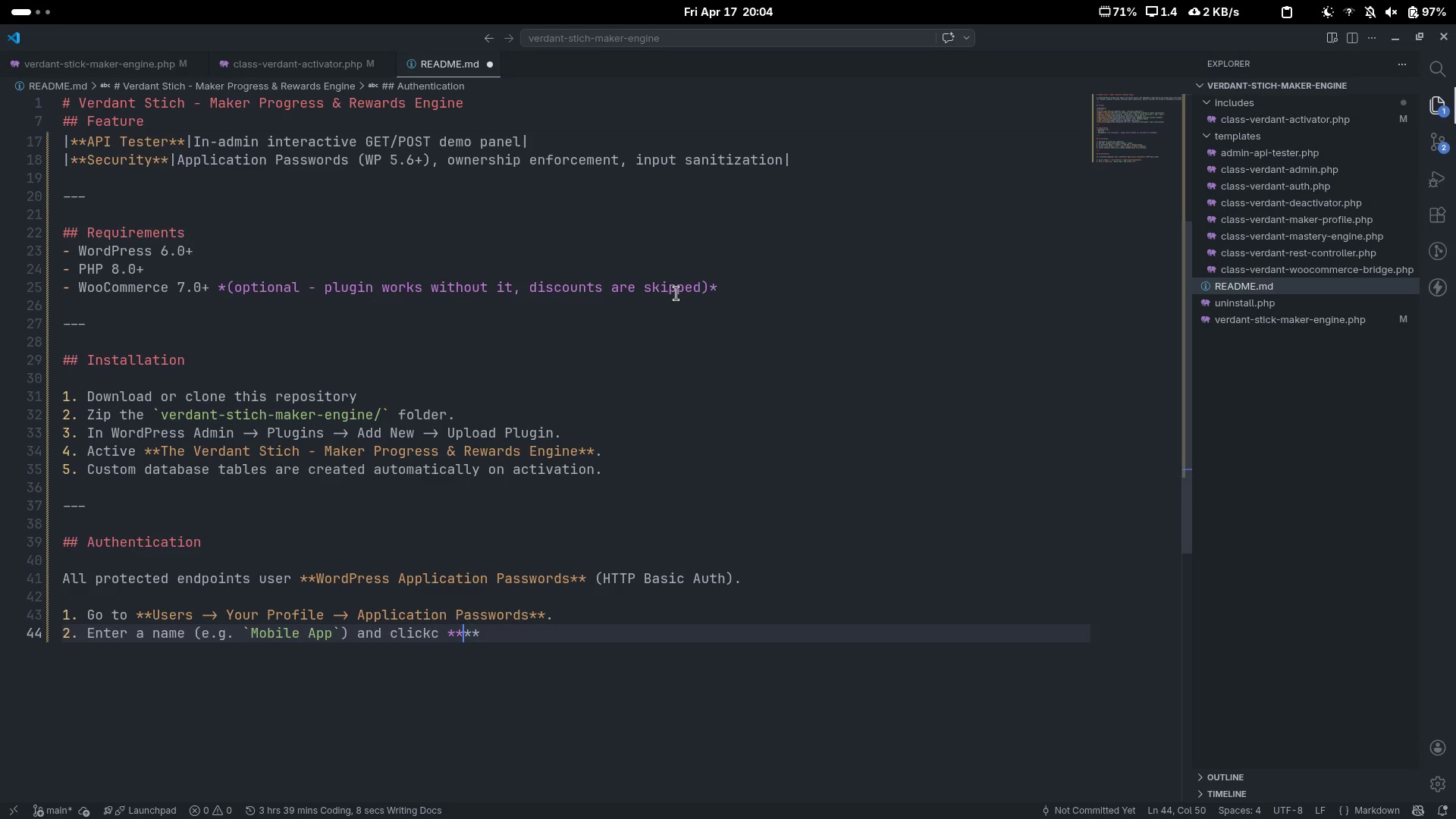 
 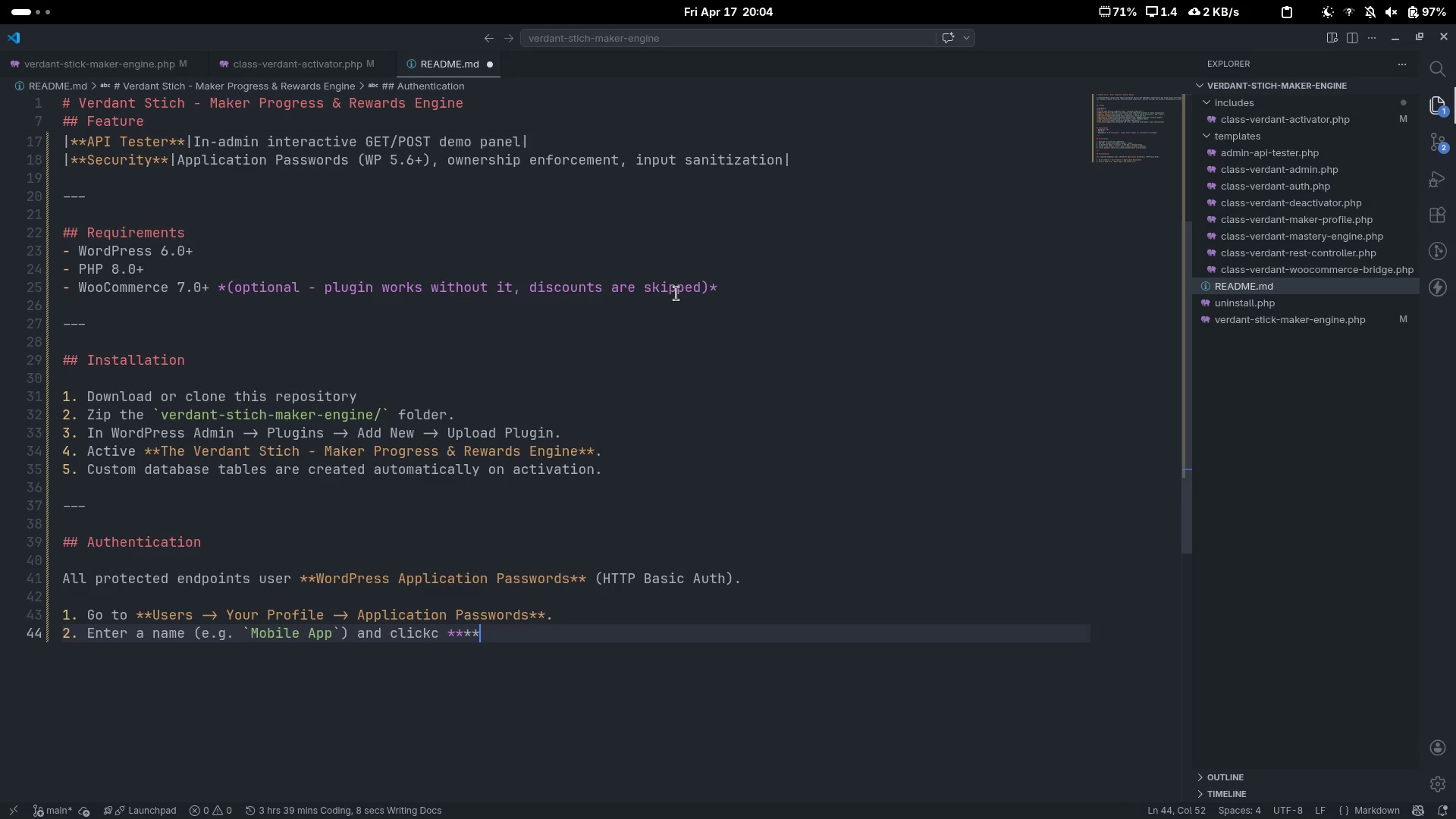 
key(ArrowLeft)
 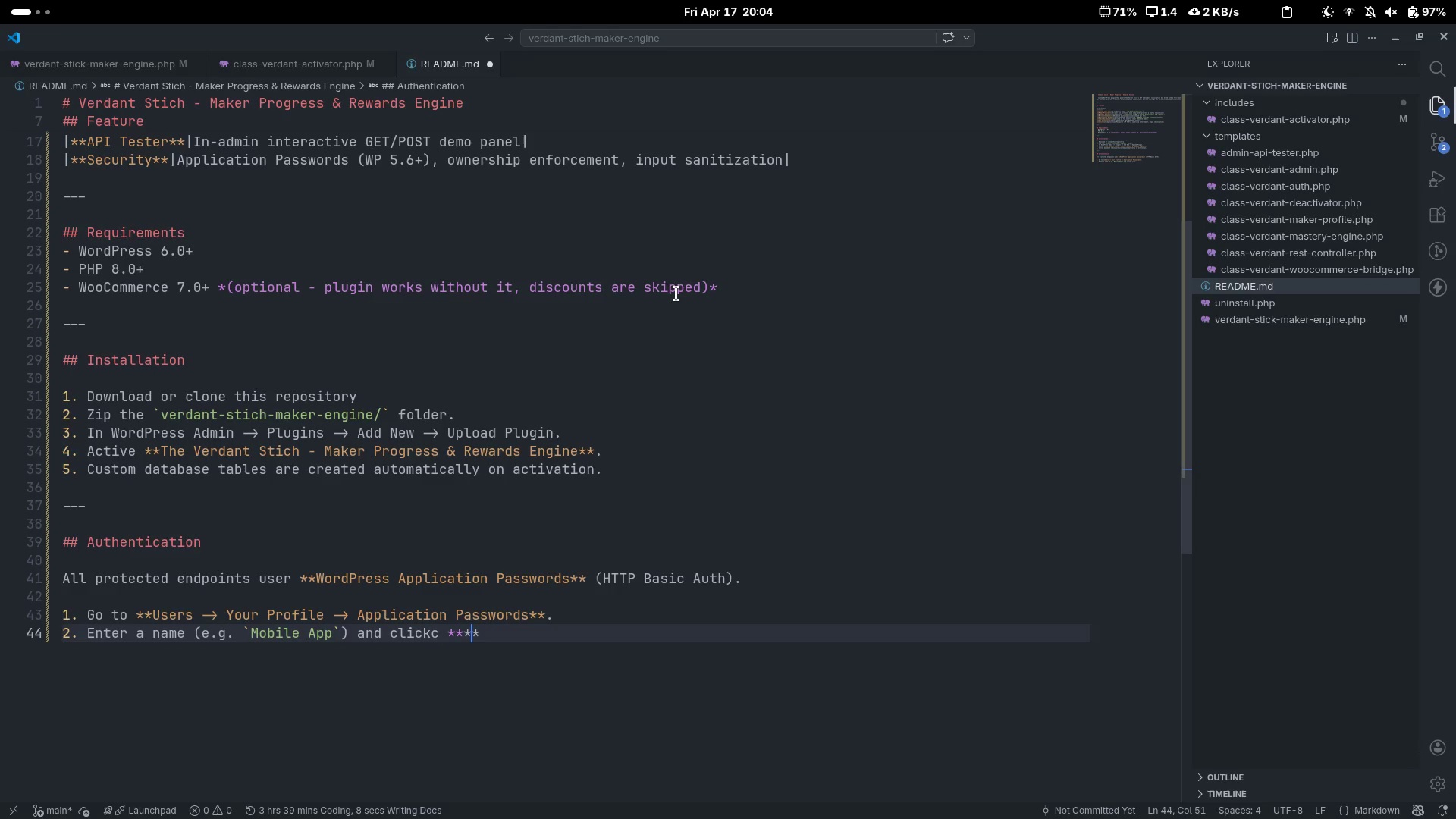 
key(ArrowLeft)
 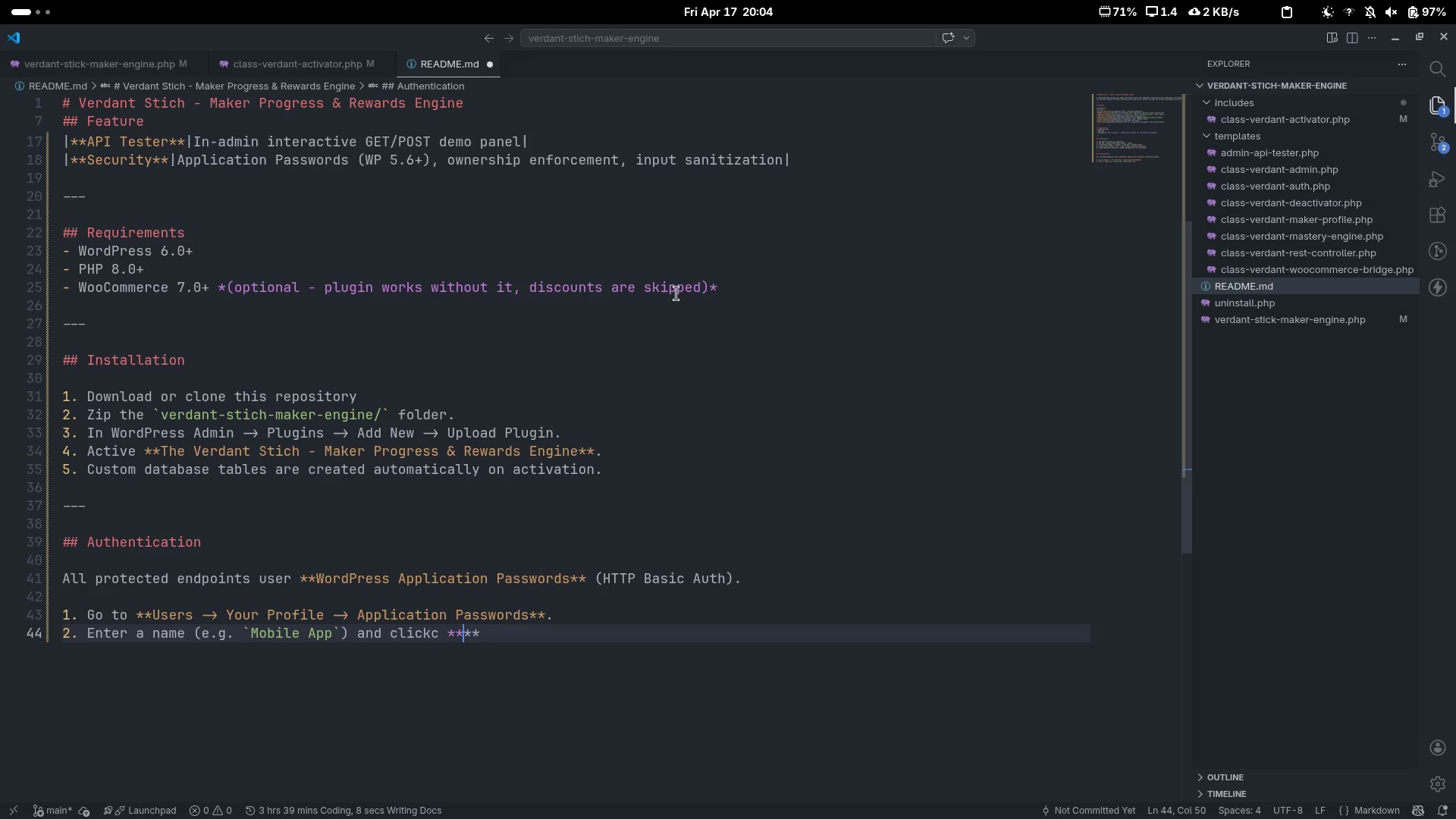 
type(Add New Application Password.)
key(Backspace)
 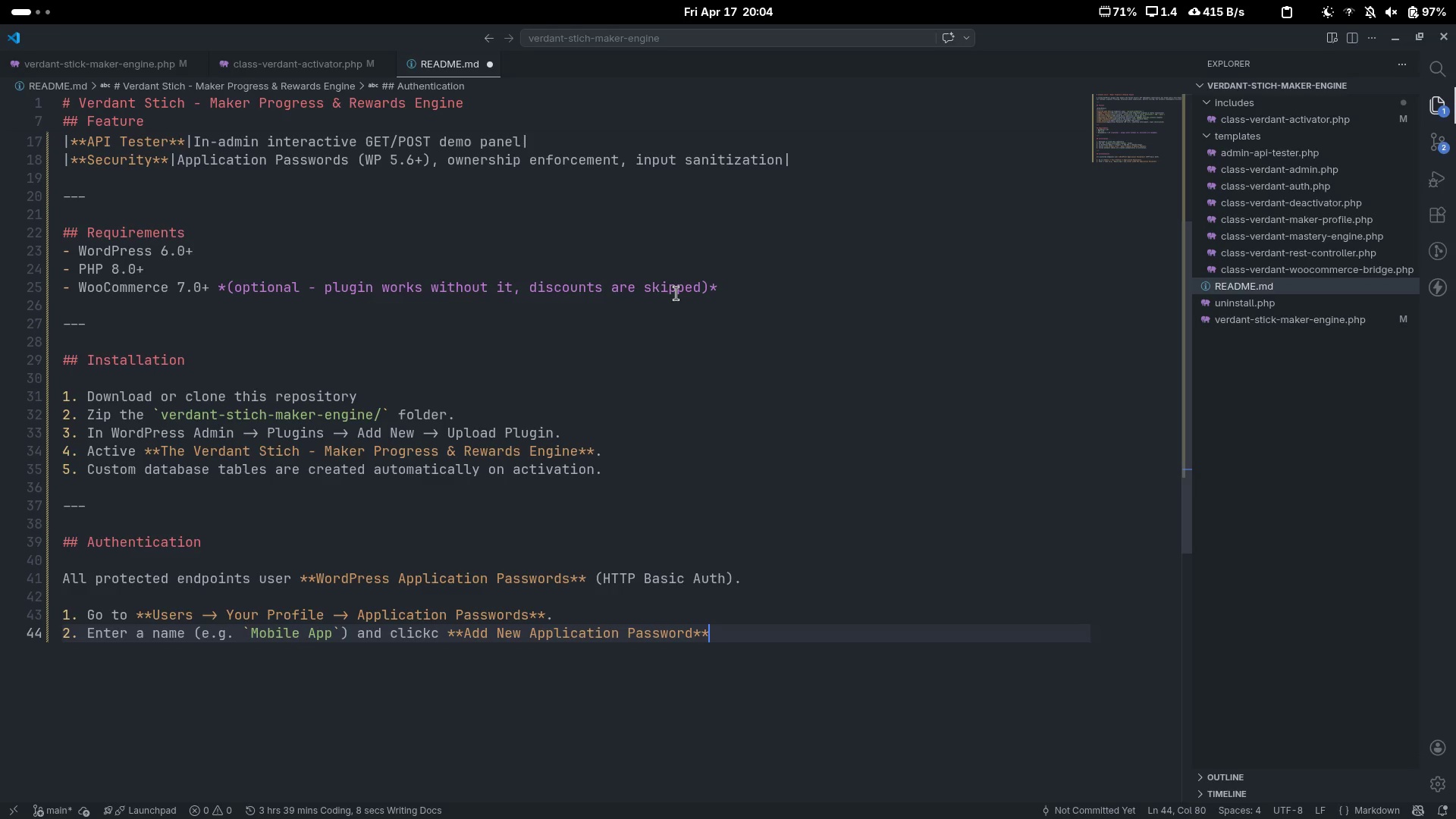 
 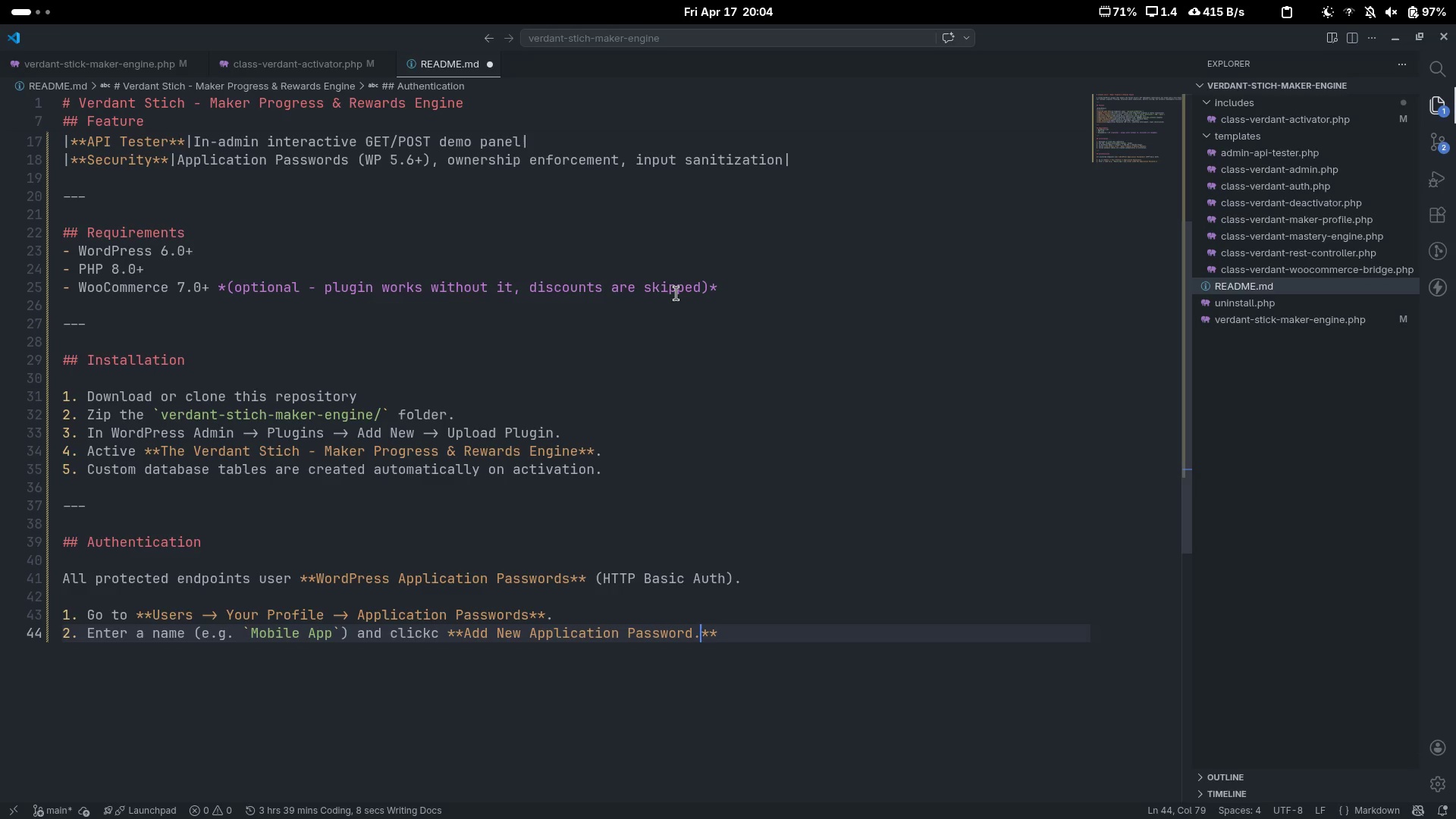 
key(ArrowRight)
 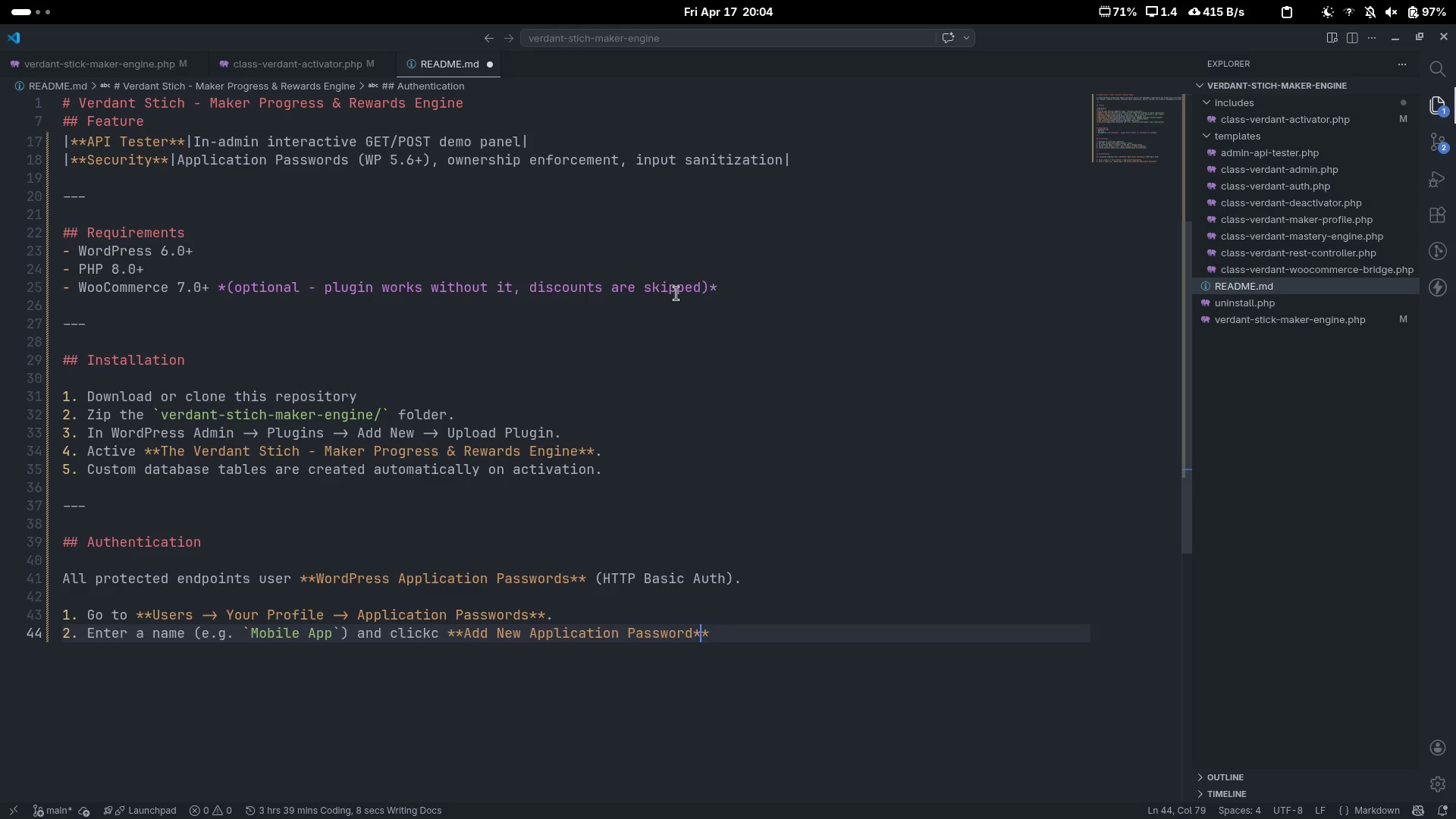 
key(ArrowRight)
 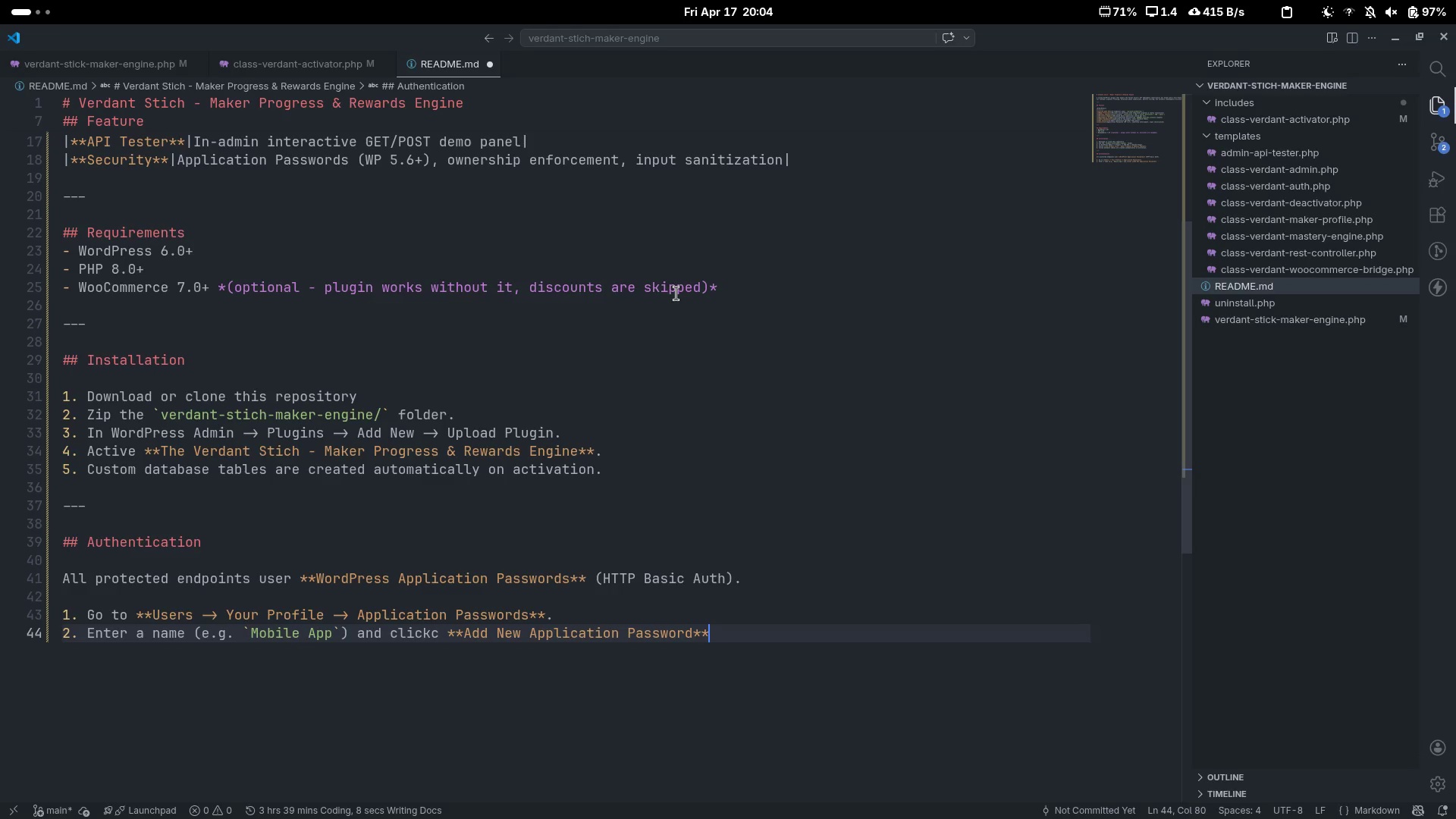 
key(Comma)
 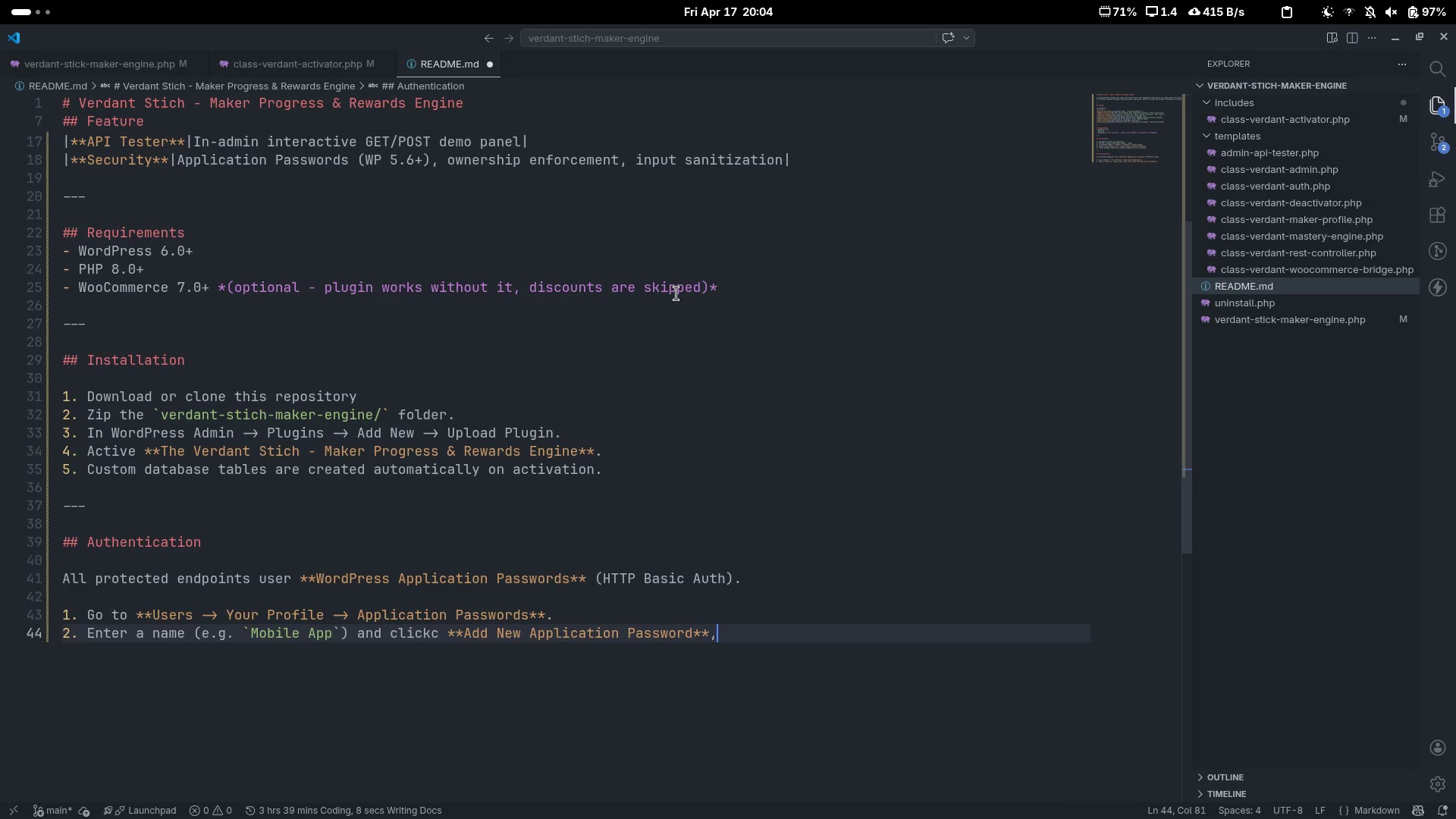 
key(Backspace)
 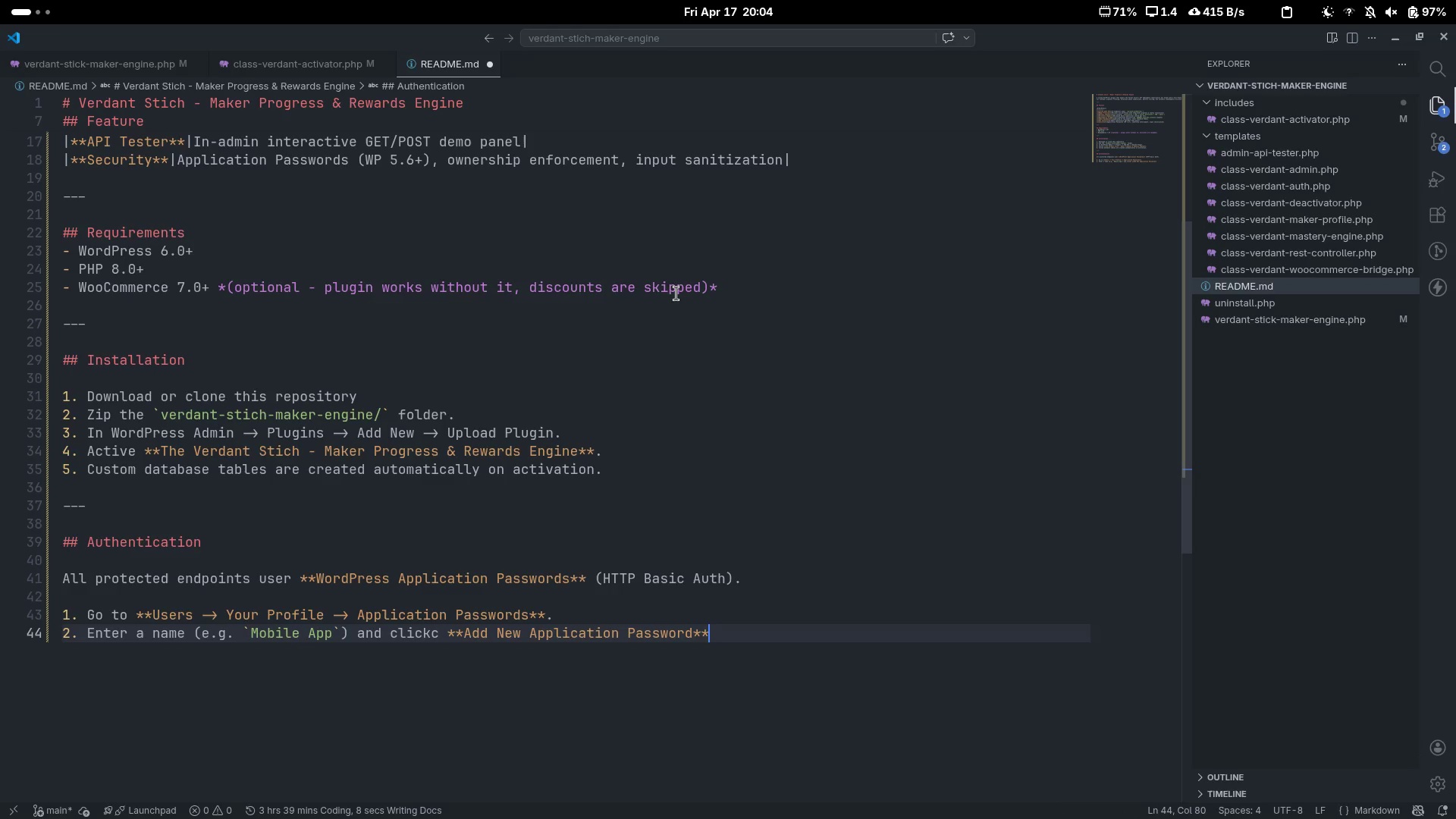 
key(Period)
 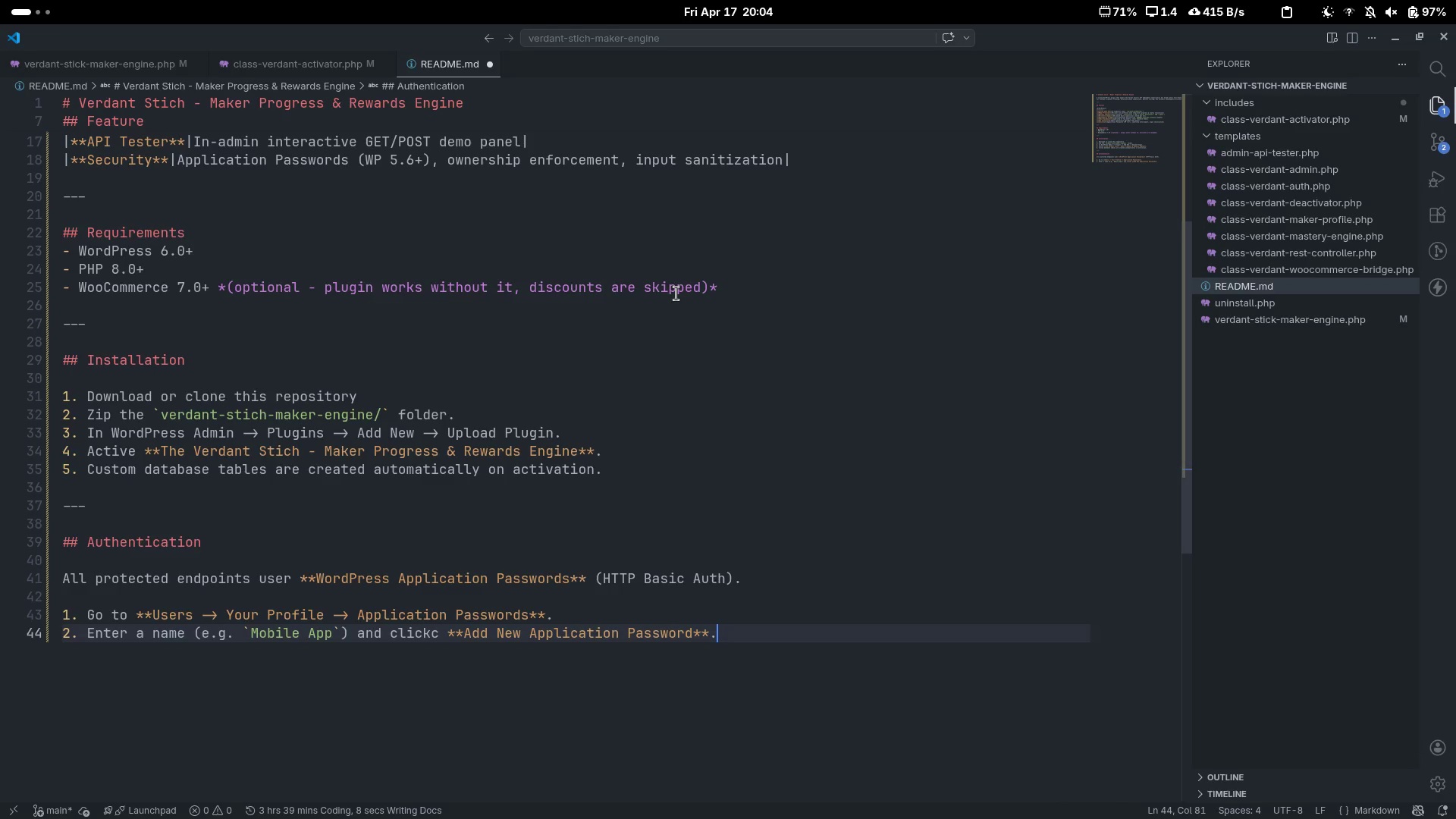 
key(Enter)
 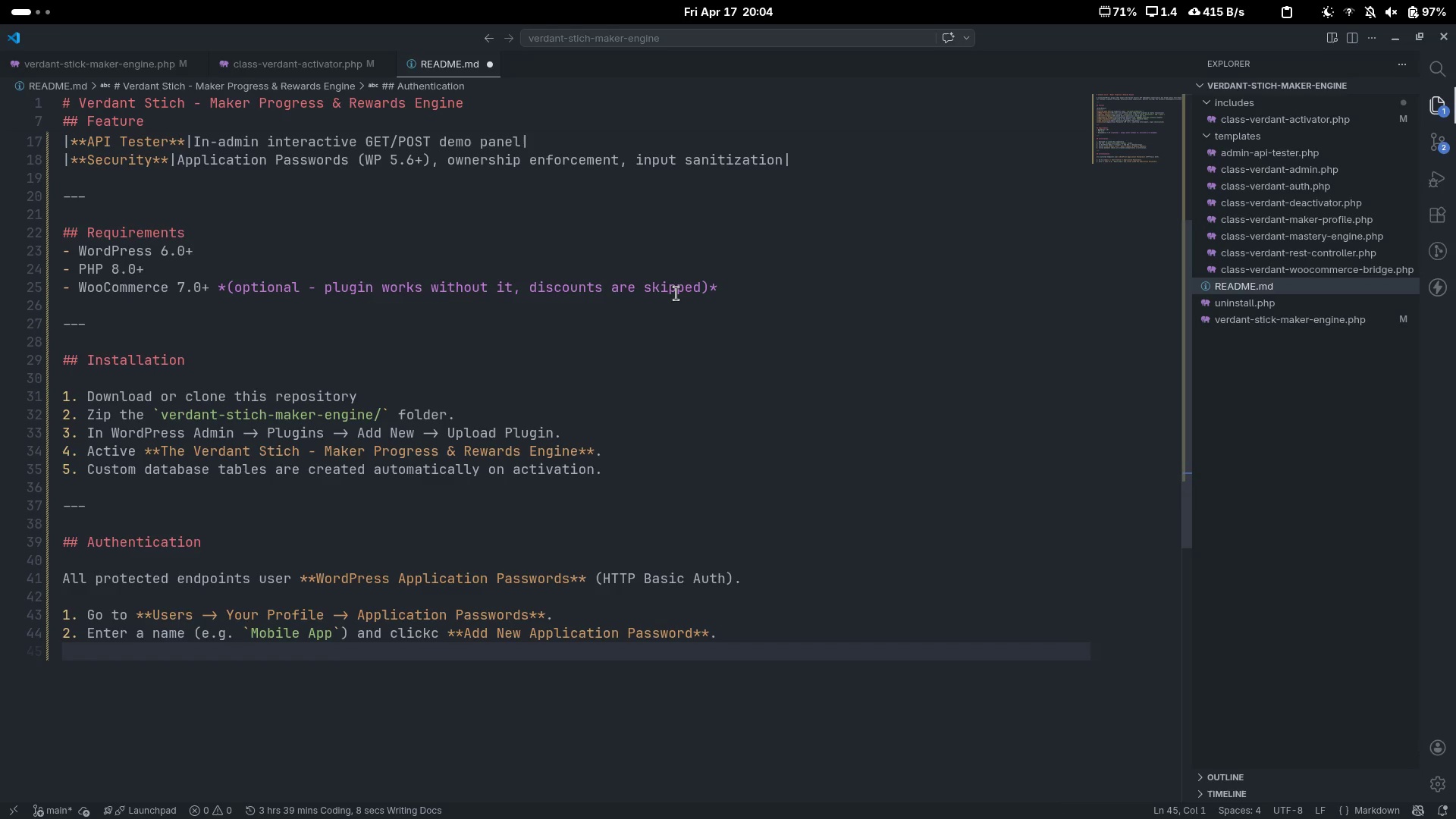 
type(3 )
key(Backspace)
type(. Copy the generated password ())
 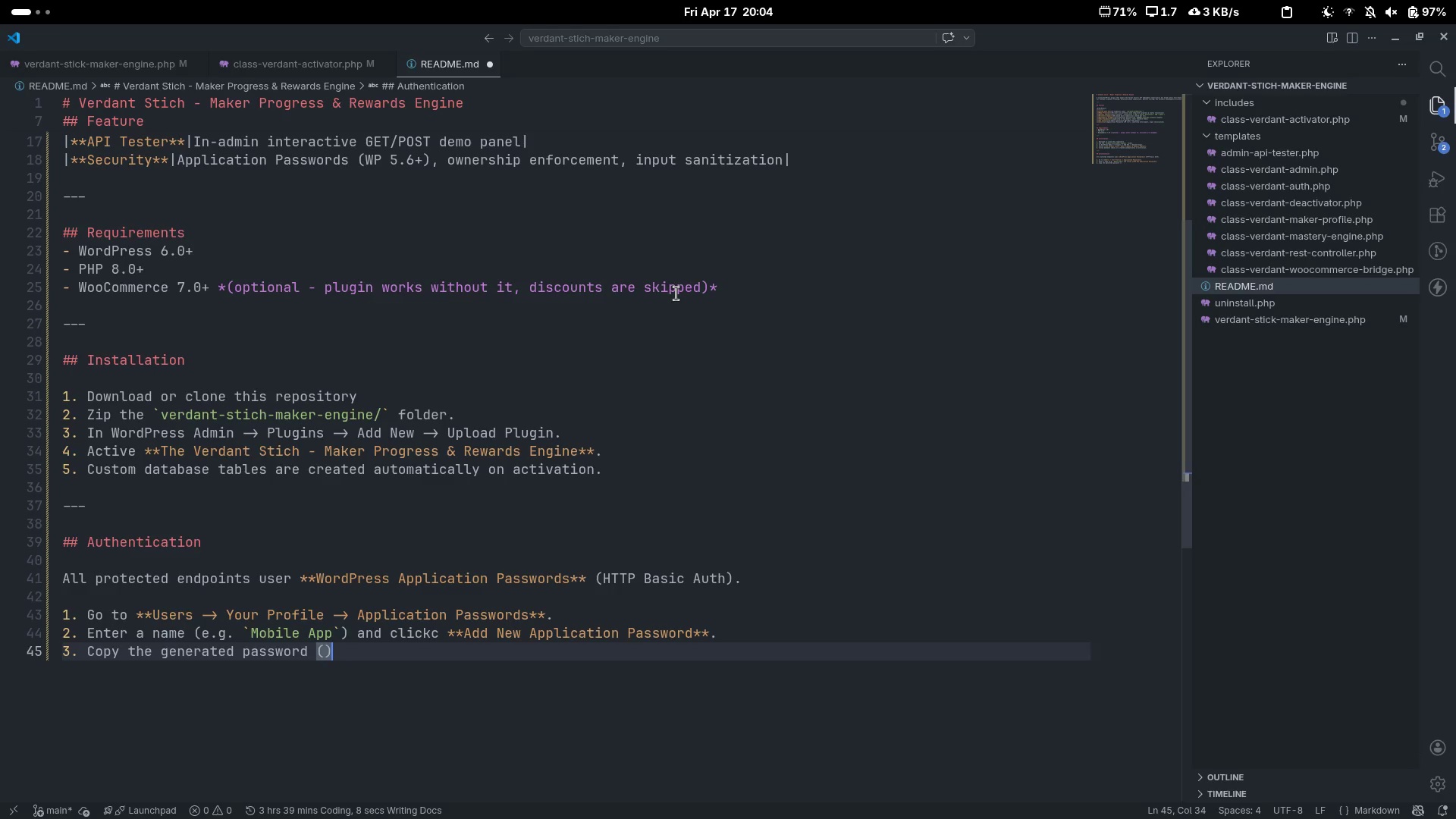 
key(ArrowLeft)
 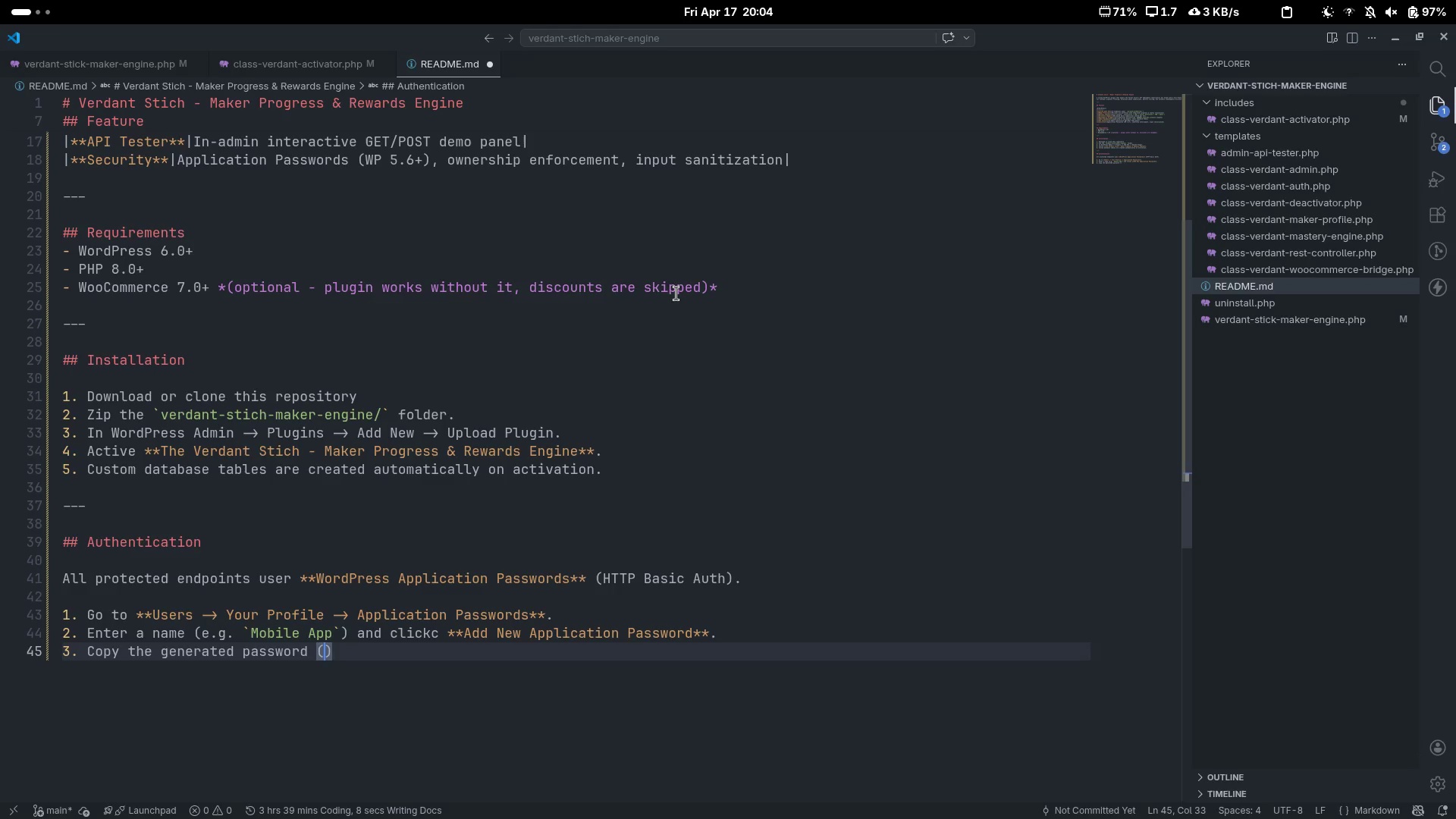 
type(shown once)
 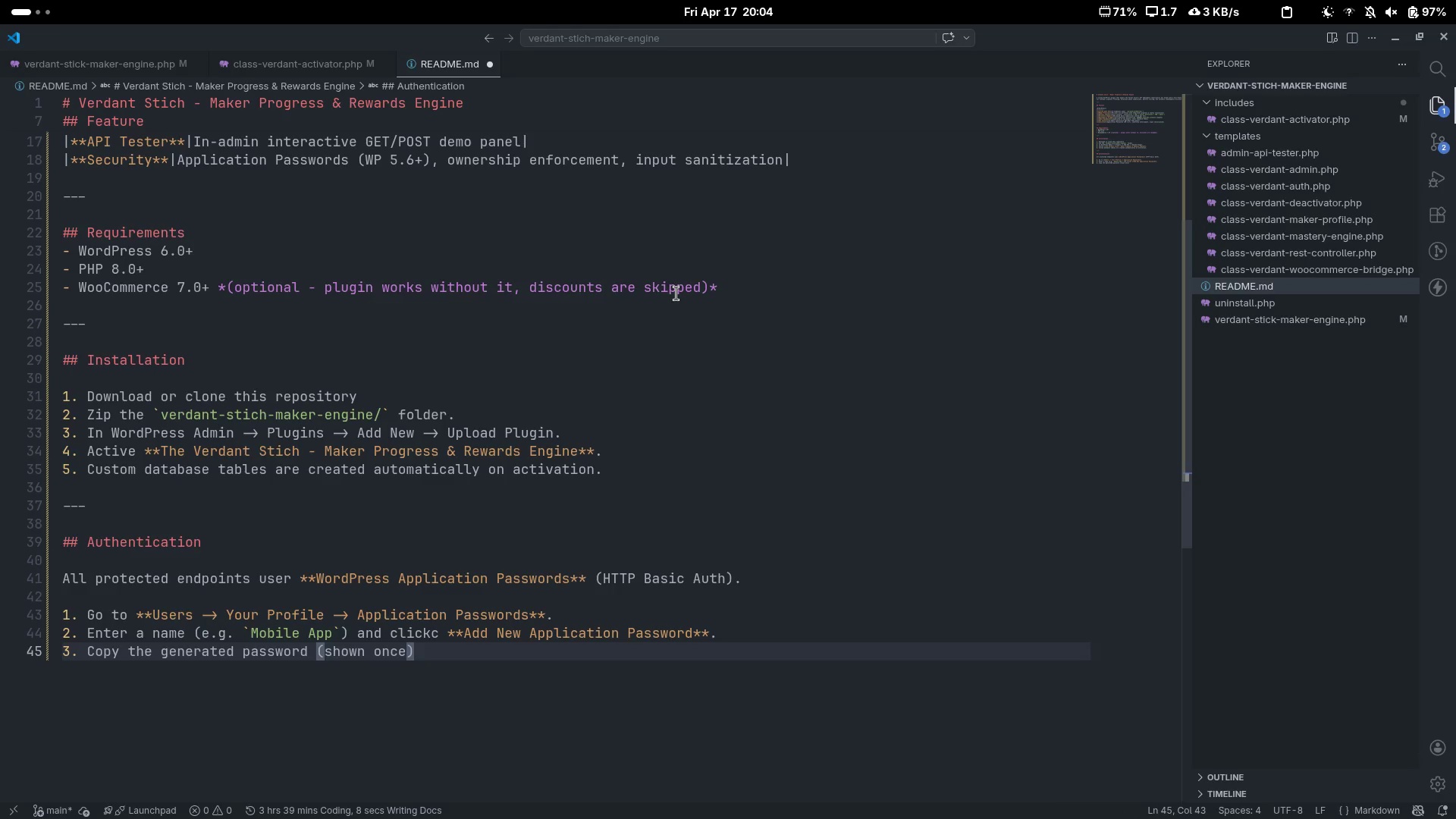 
key(ArrowRight)
 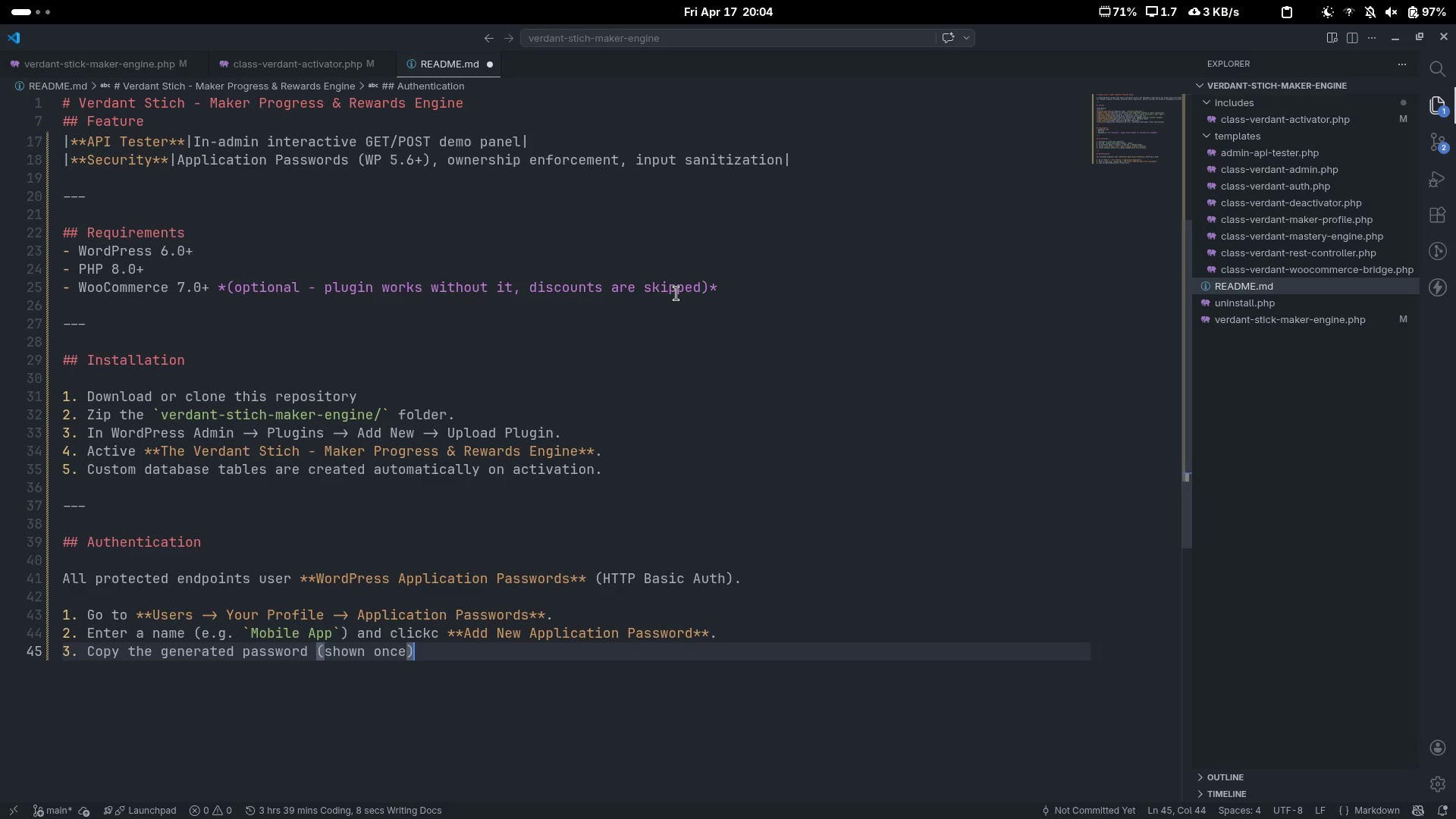 
key(Period)
 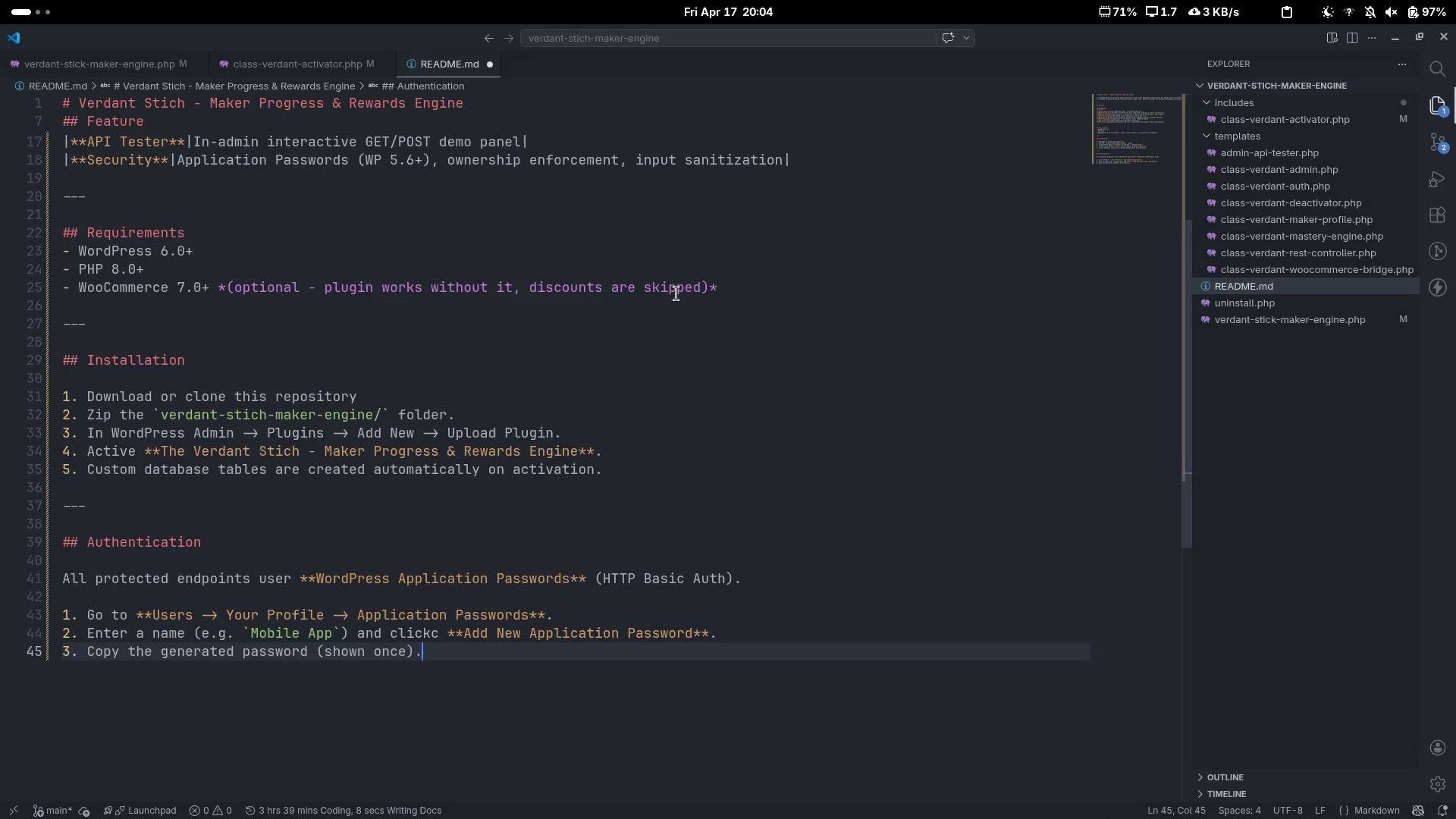 
key(Enter)
 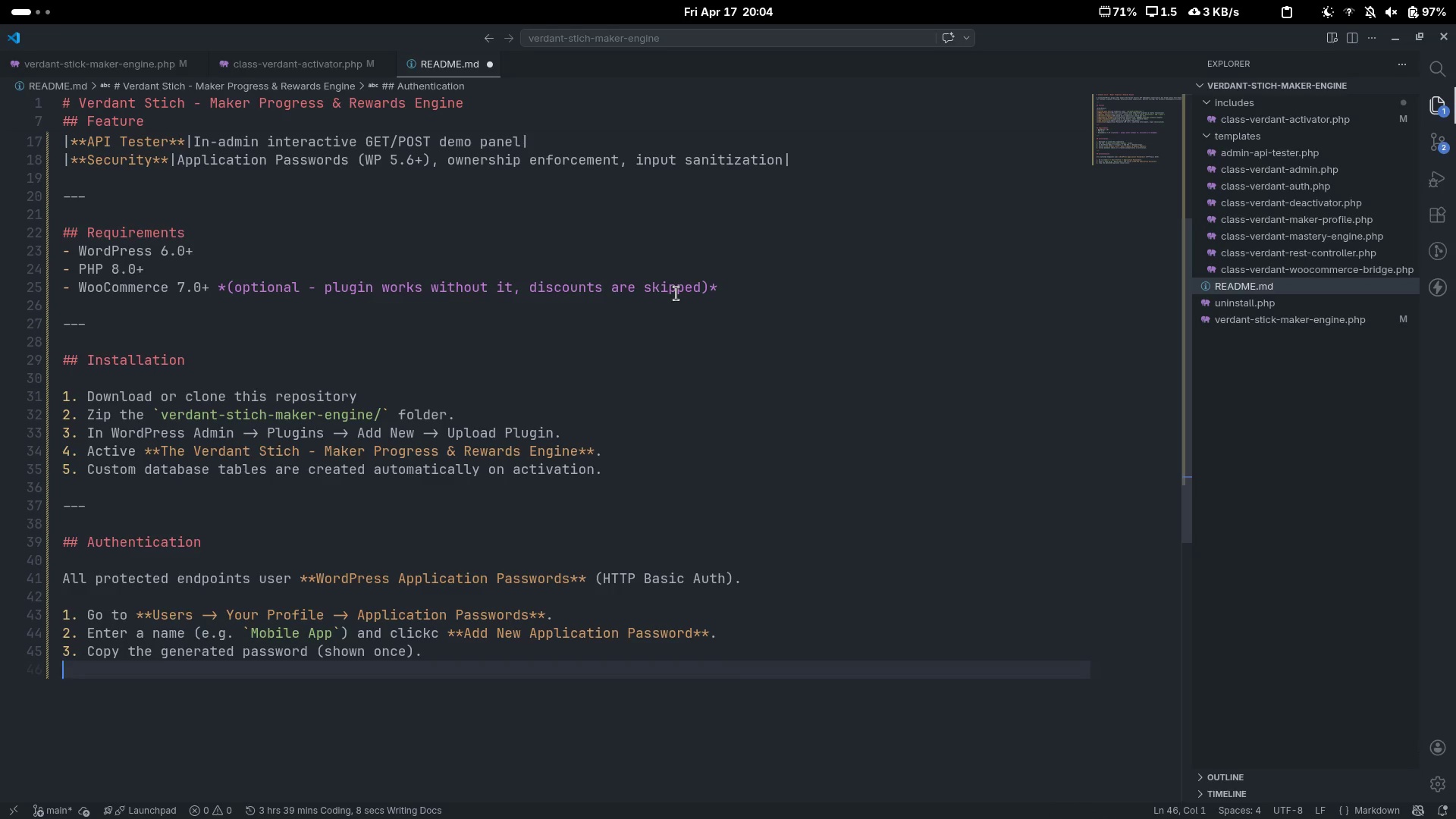 
type(4. In Postman / yout )
key(Backspace)
key(Backspace)
type(r app, set ****)
 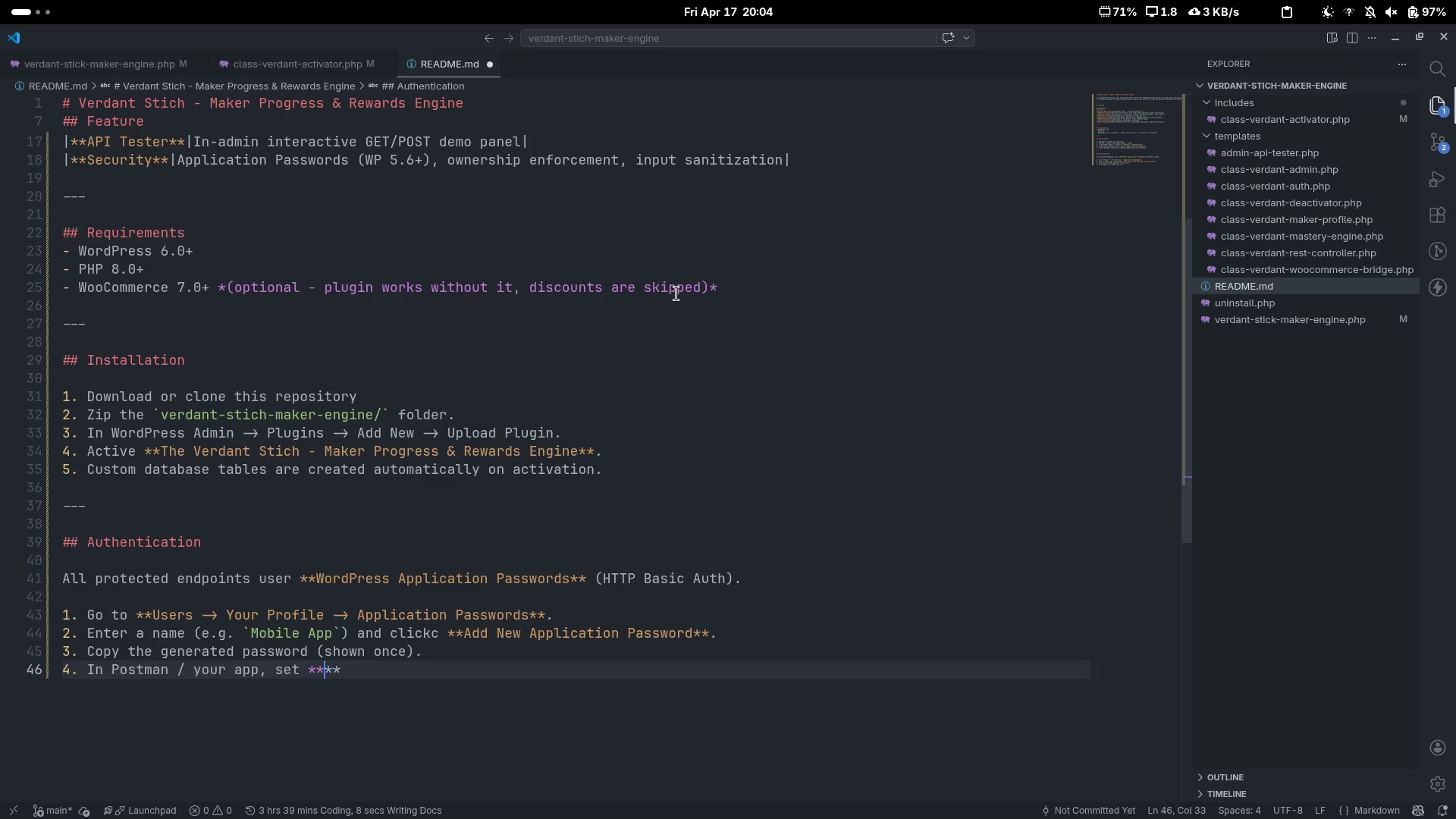 
 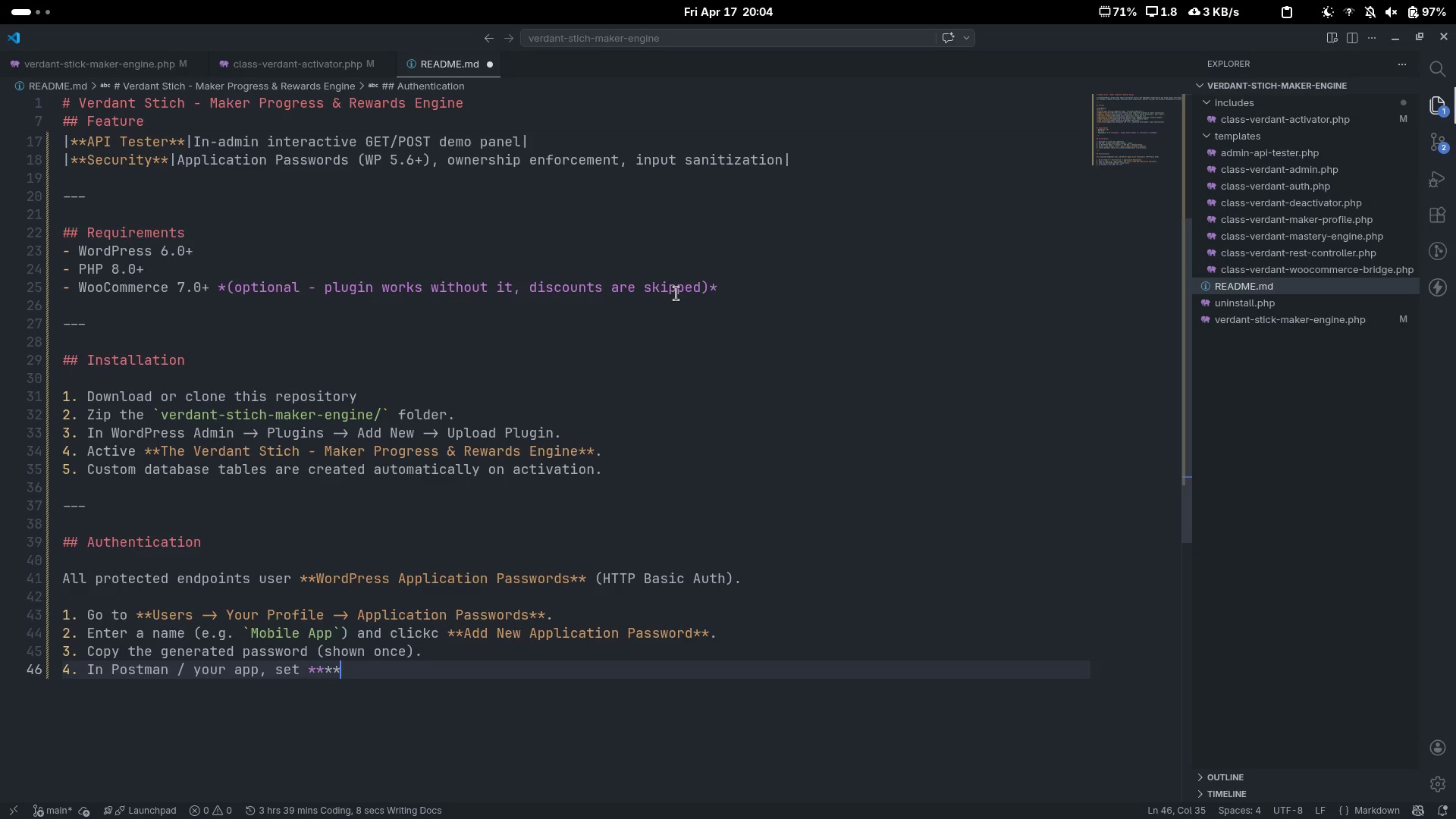 
key(ArrowLeft)
 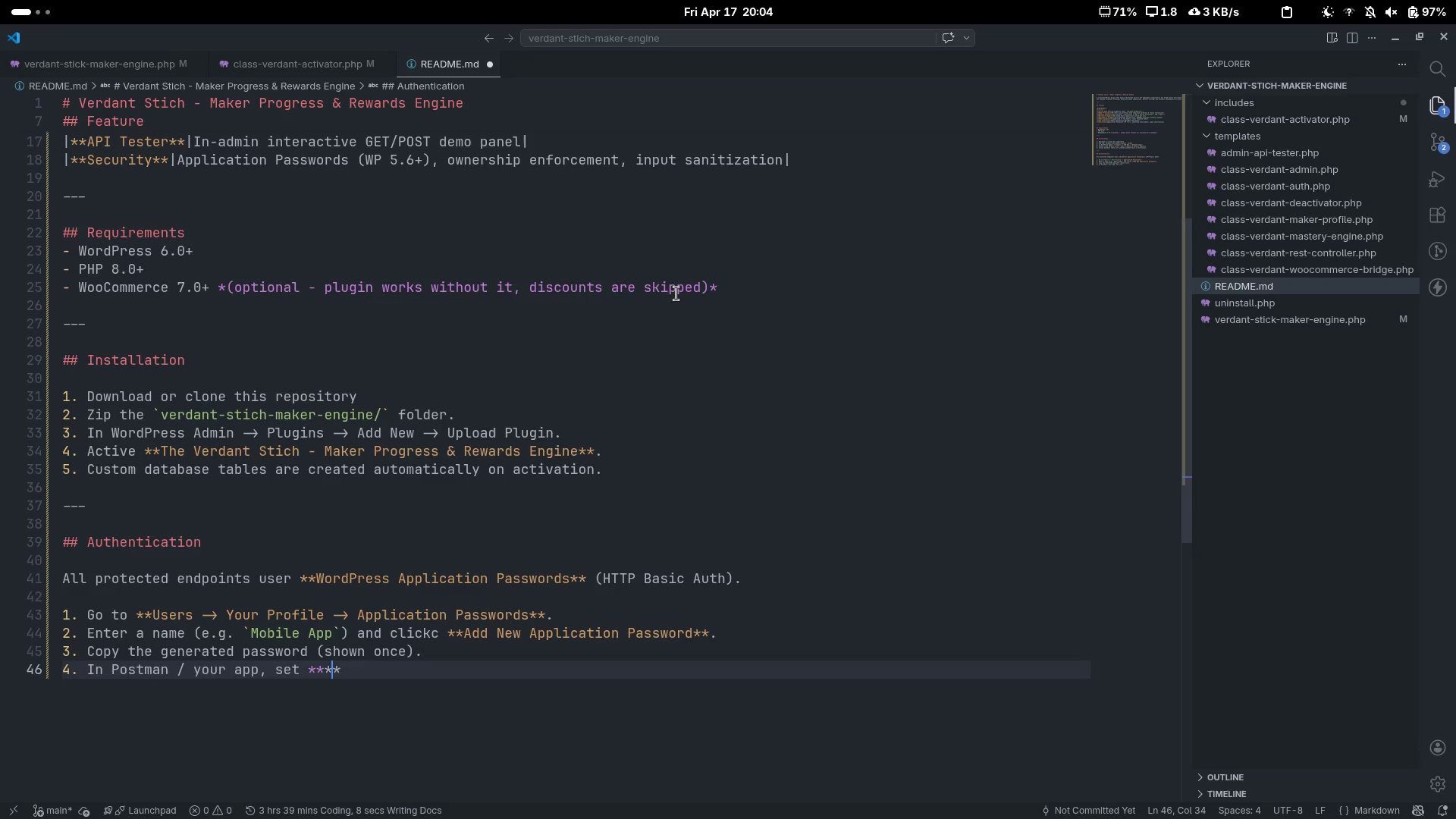 
key(ArrowLeft)
 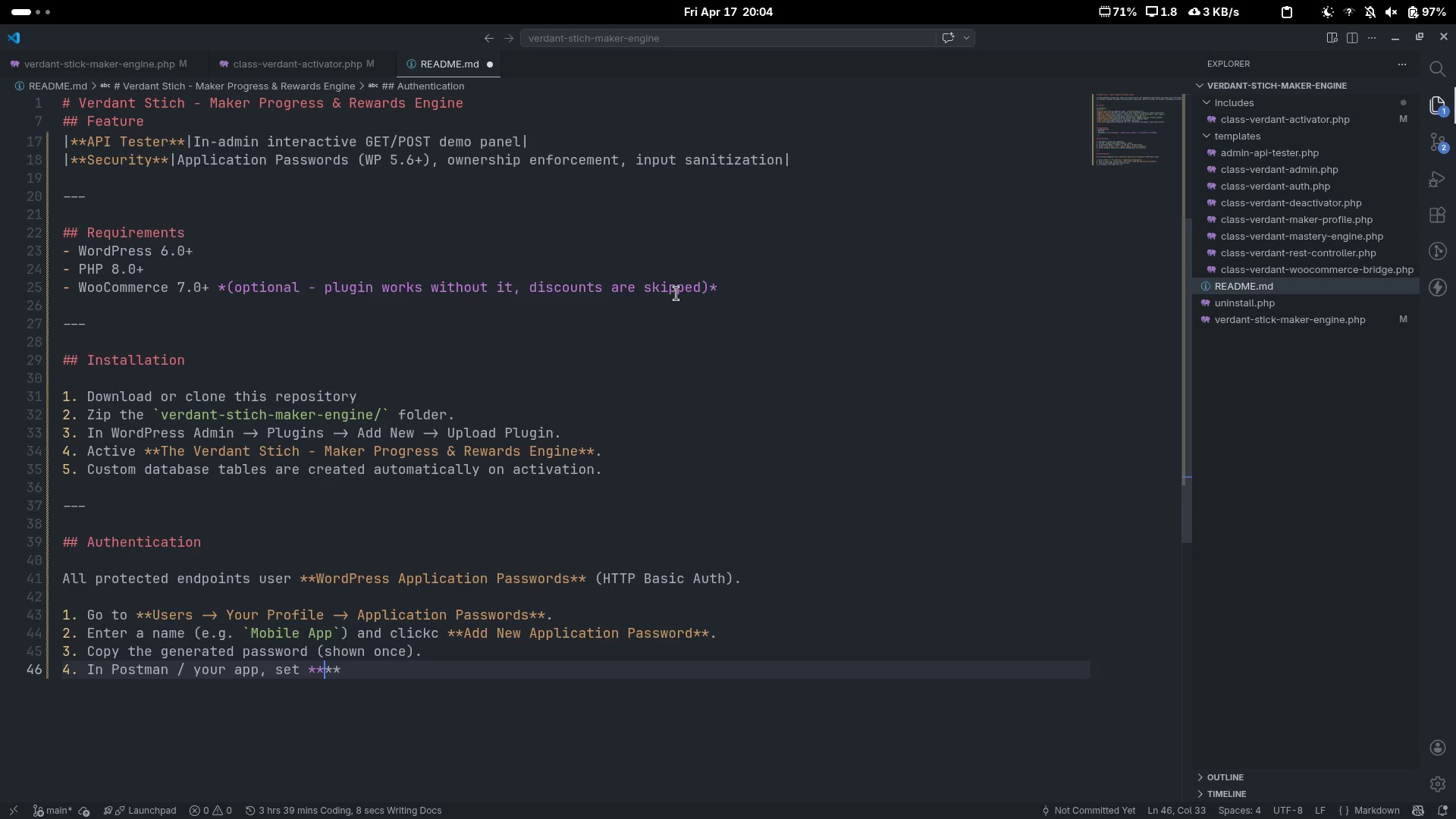 
type(Basic Auth)
 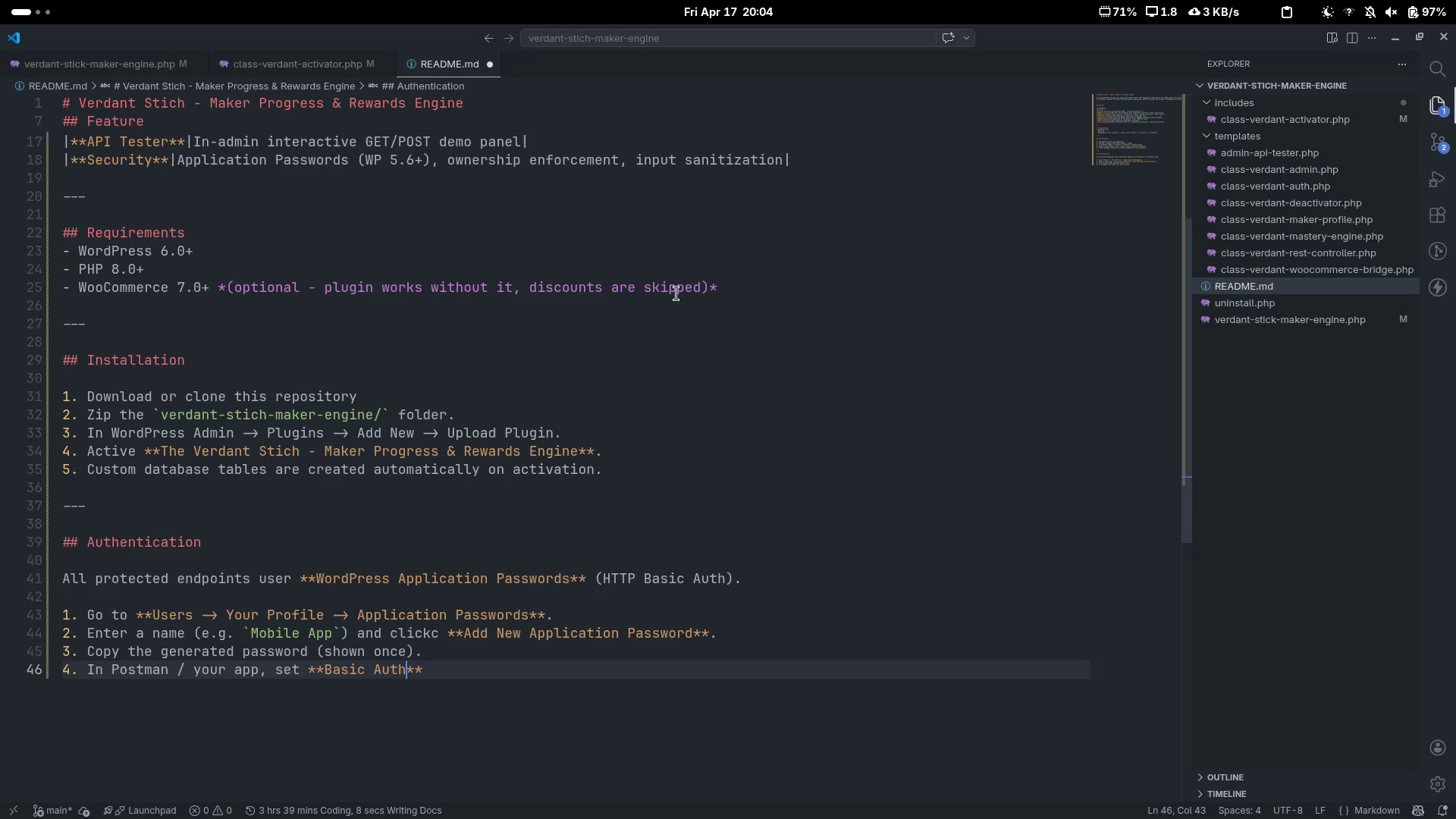 
key(Control+ControlLeft)
 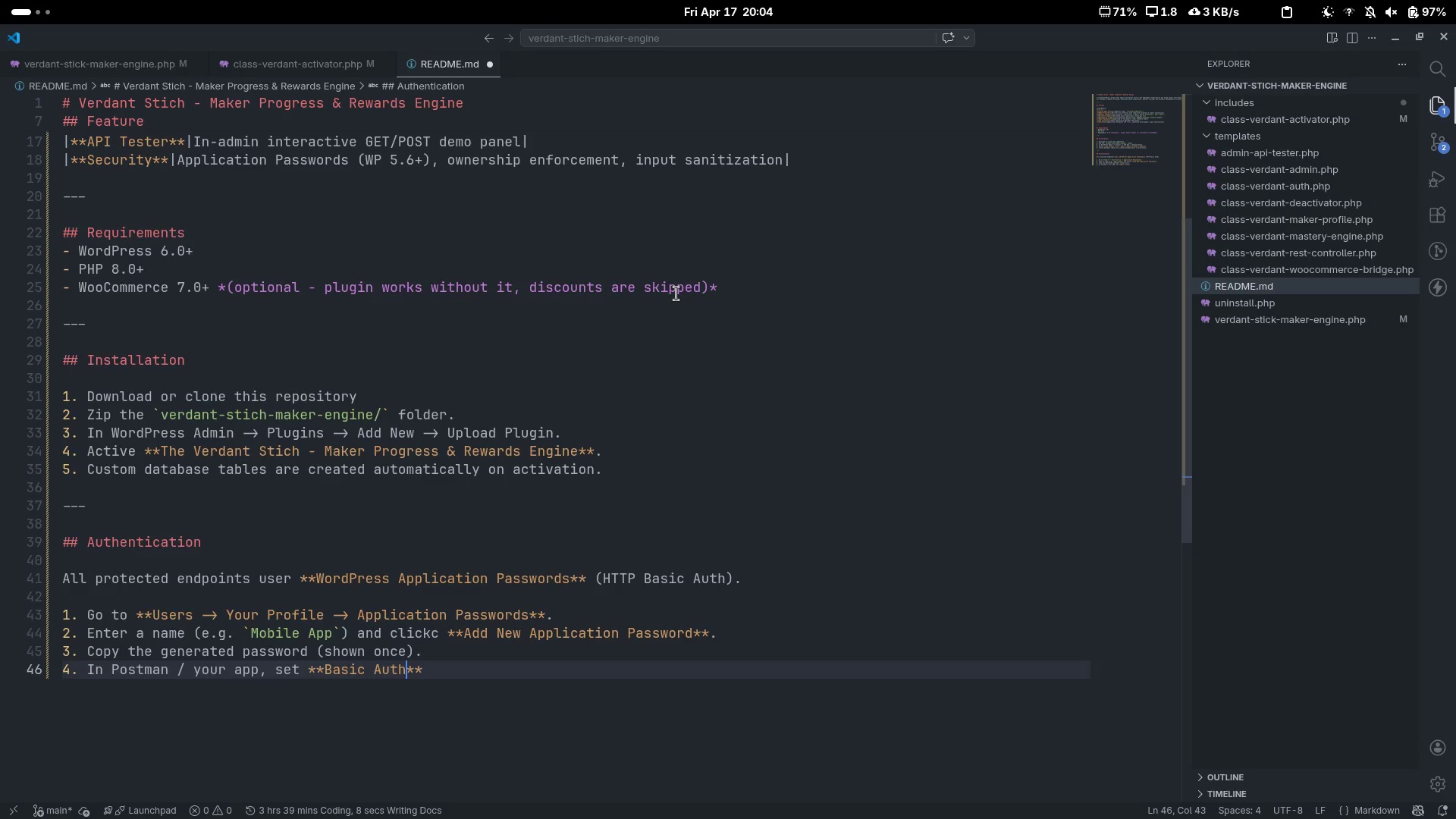 
key(Control+ArrowRight)
 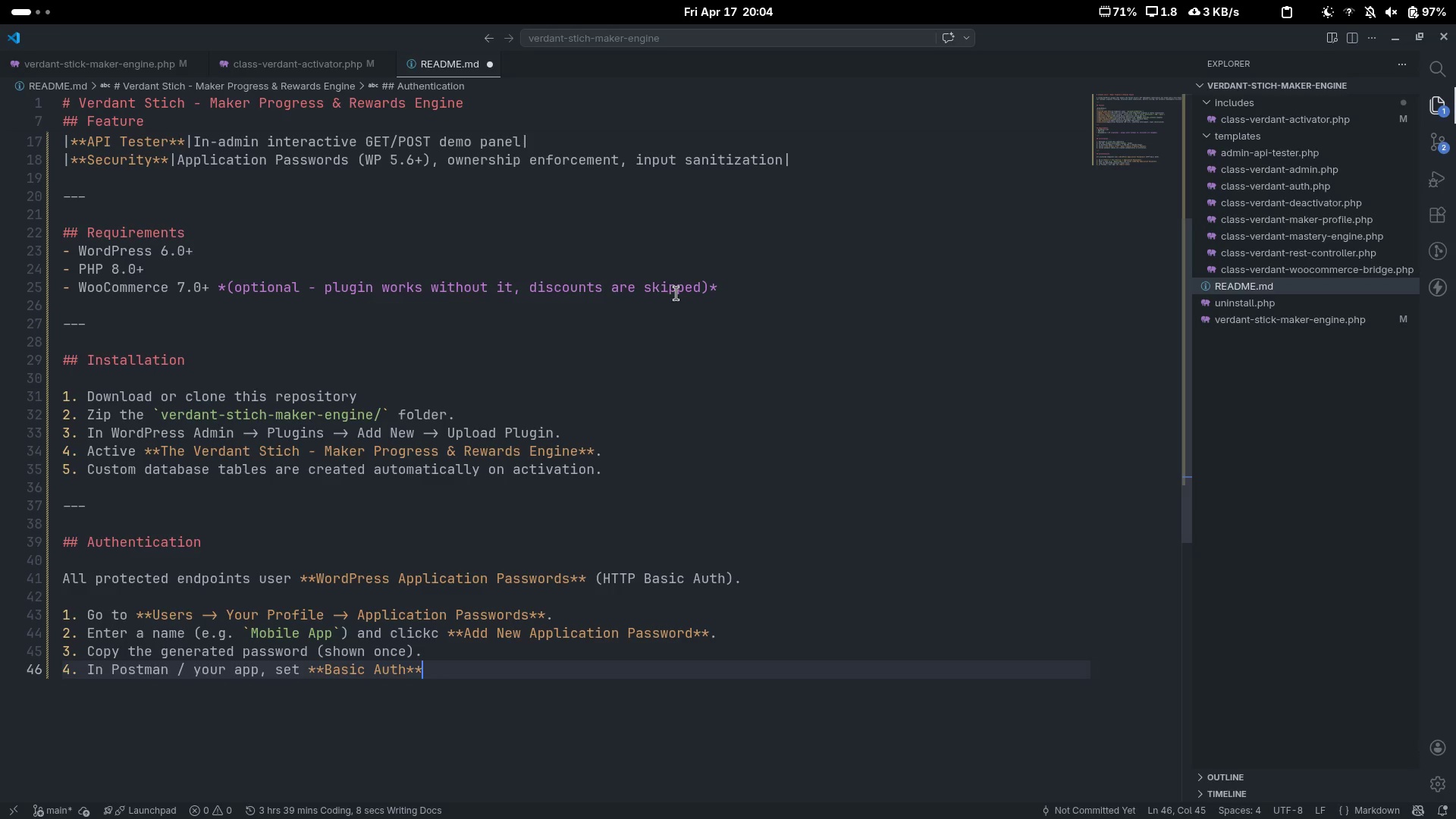 
type( with:)
 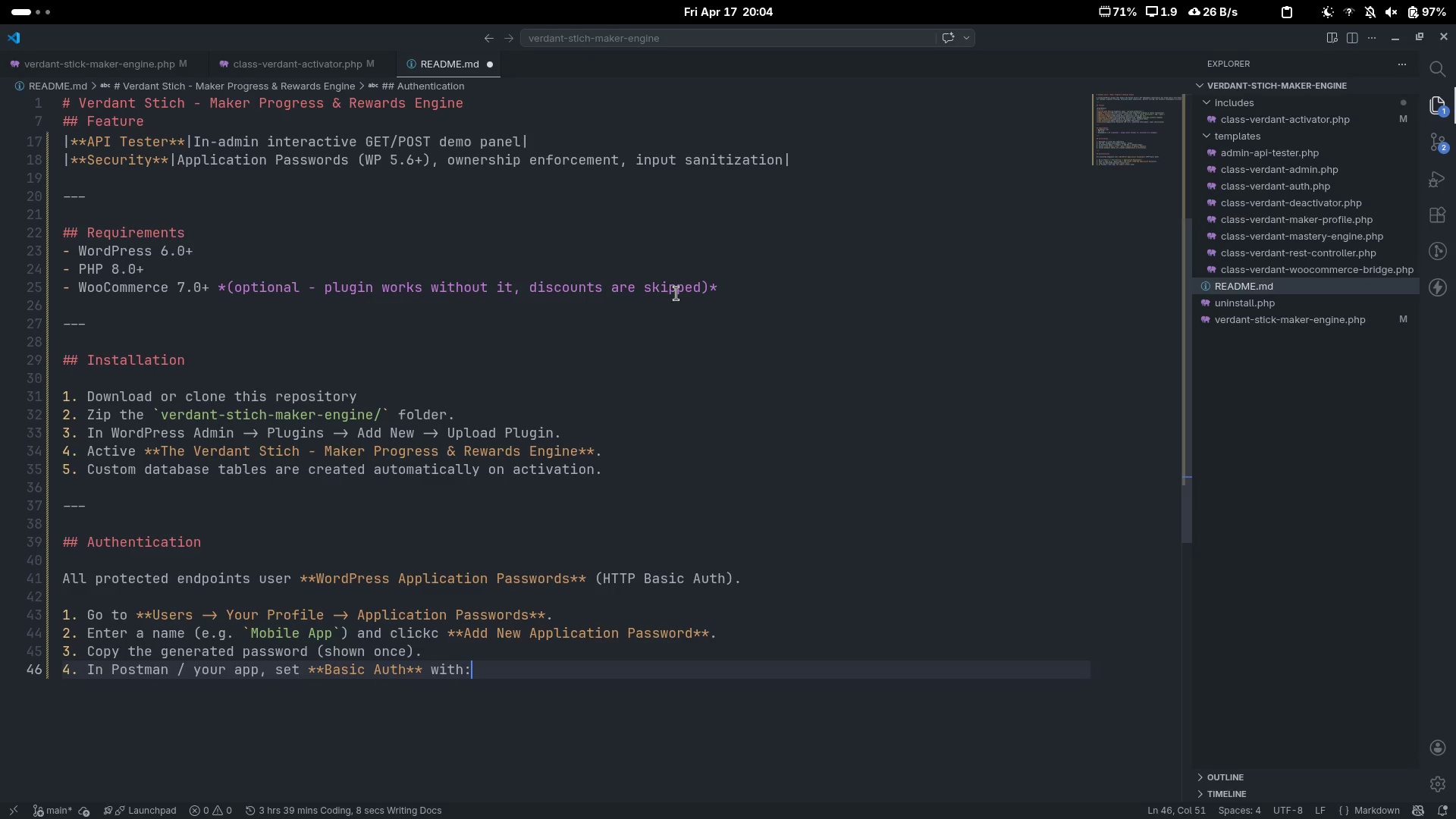 
key(Enter)
 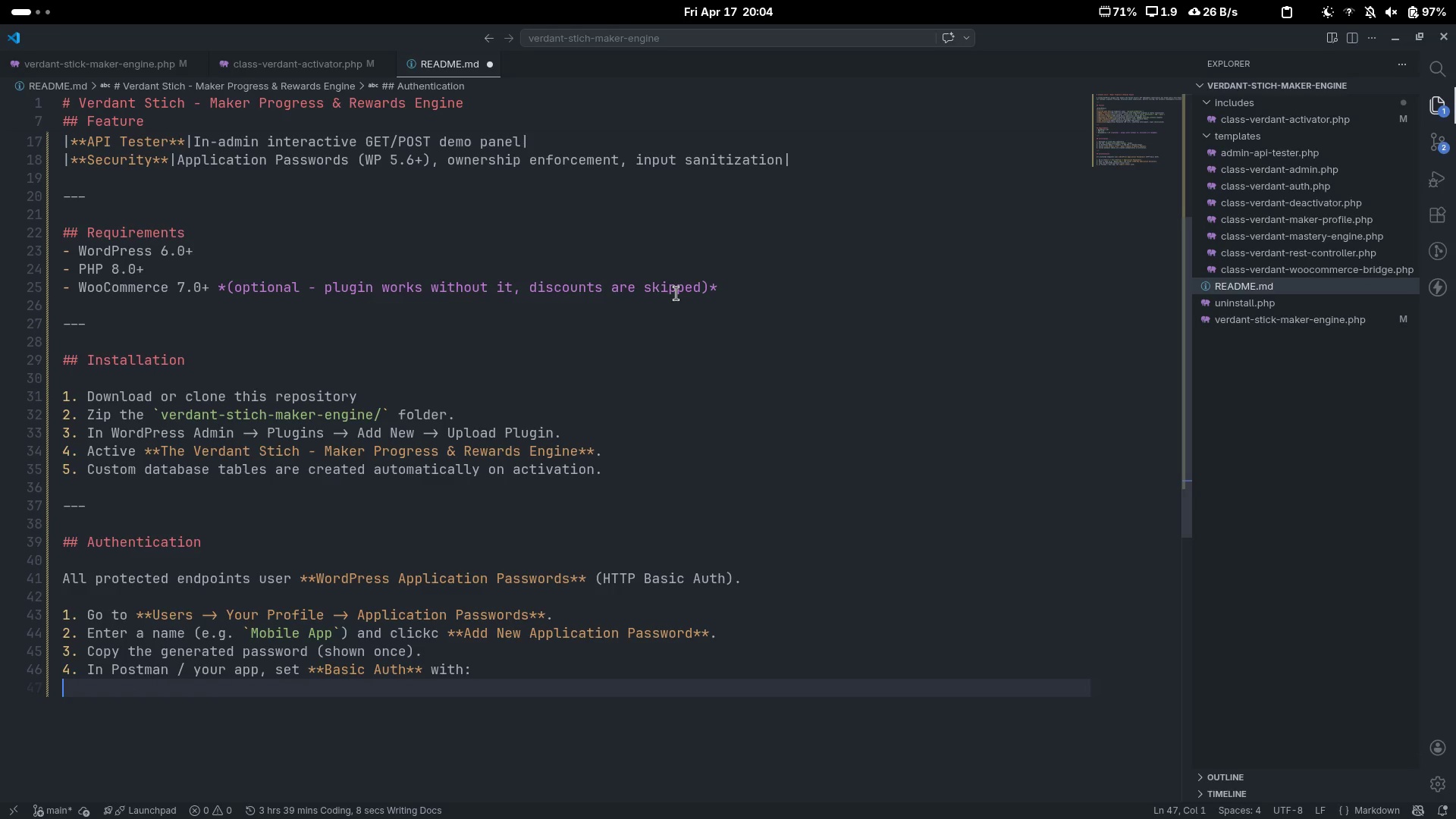 
key(Tab)
type(- Username: yout)
key(Backspace)
type(r Wordp)
key(Backspace)
type(Press User)
 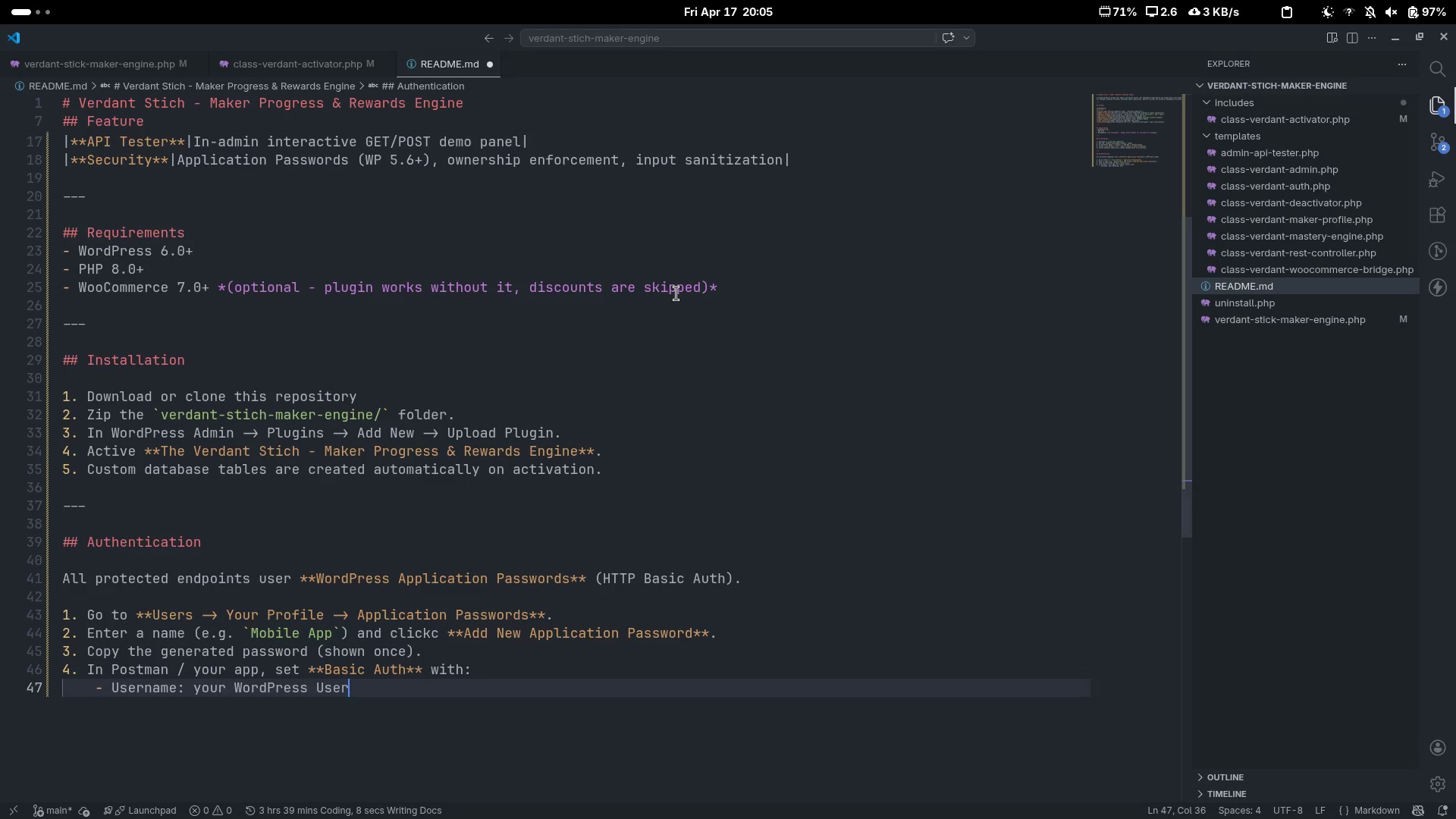 
key(Control+ControlLeft)
 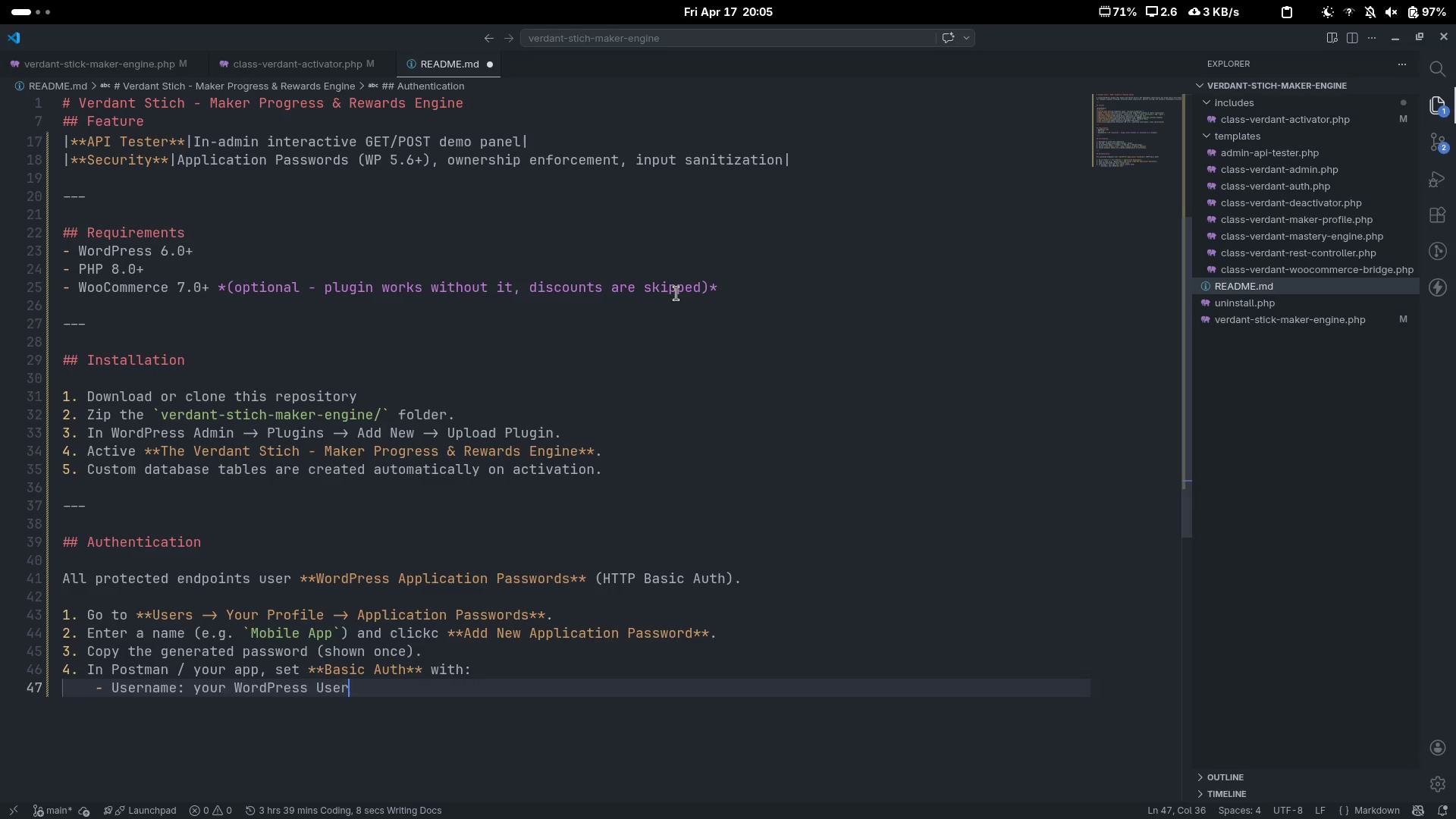 
key(Control+Backspace)
 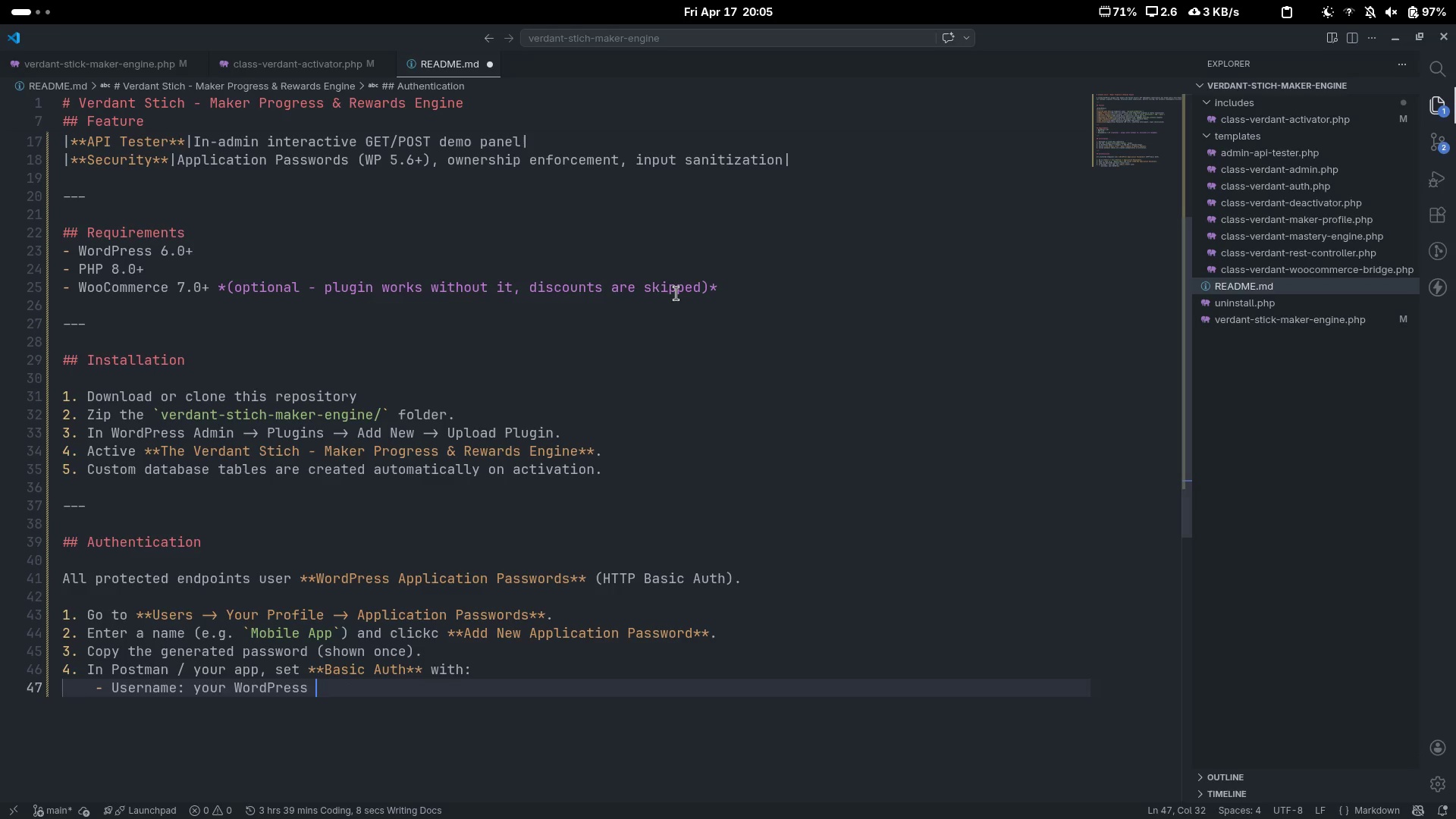 
type(usr)
key(Backspace)
type(ername)
 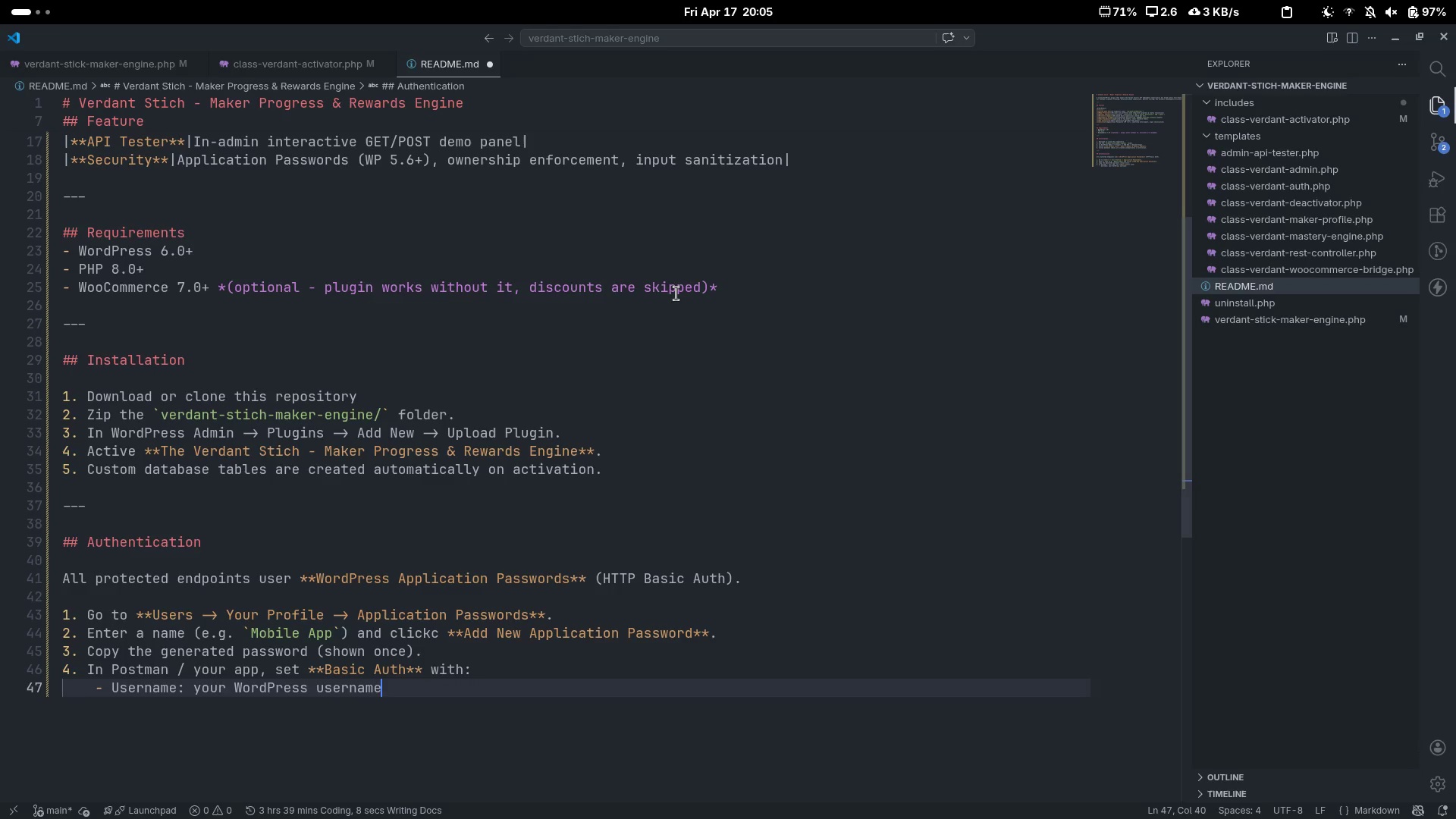 
key(Control+ControlLeft)
 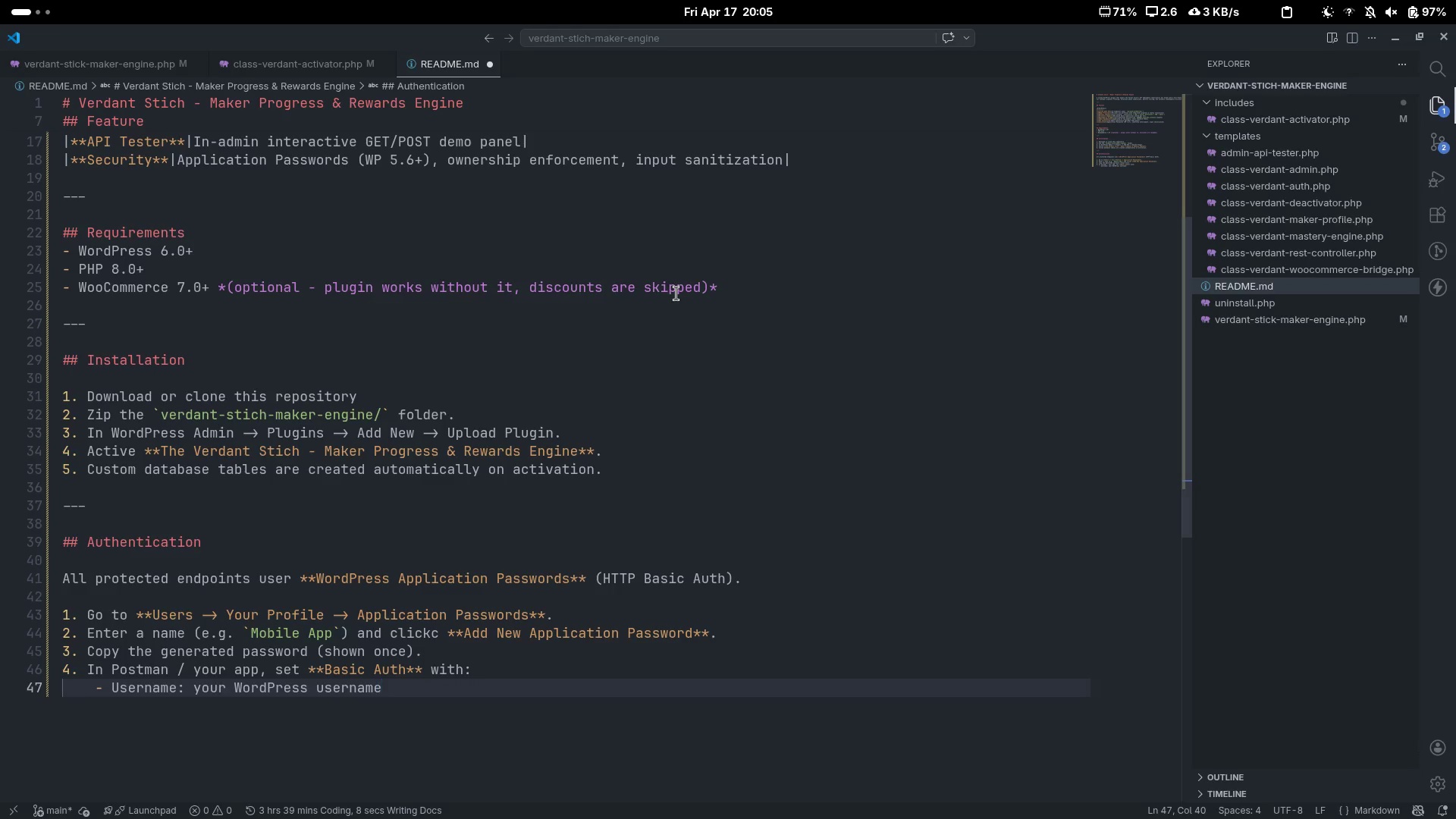 
key(Control+Backspace)
 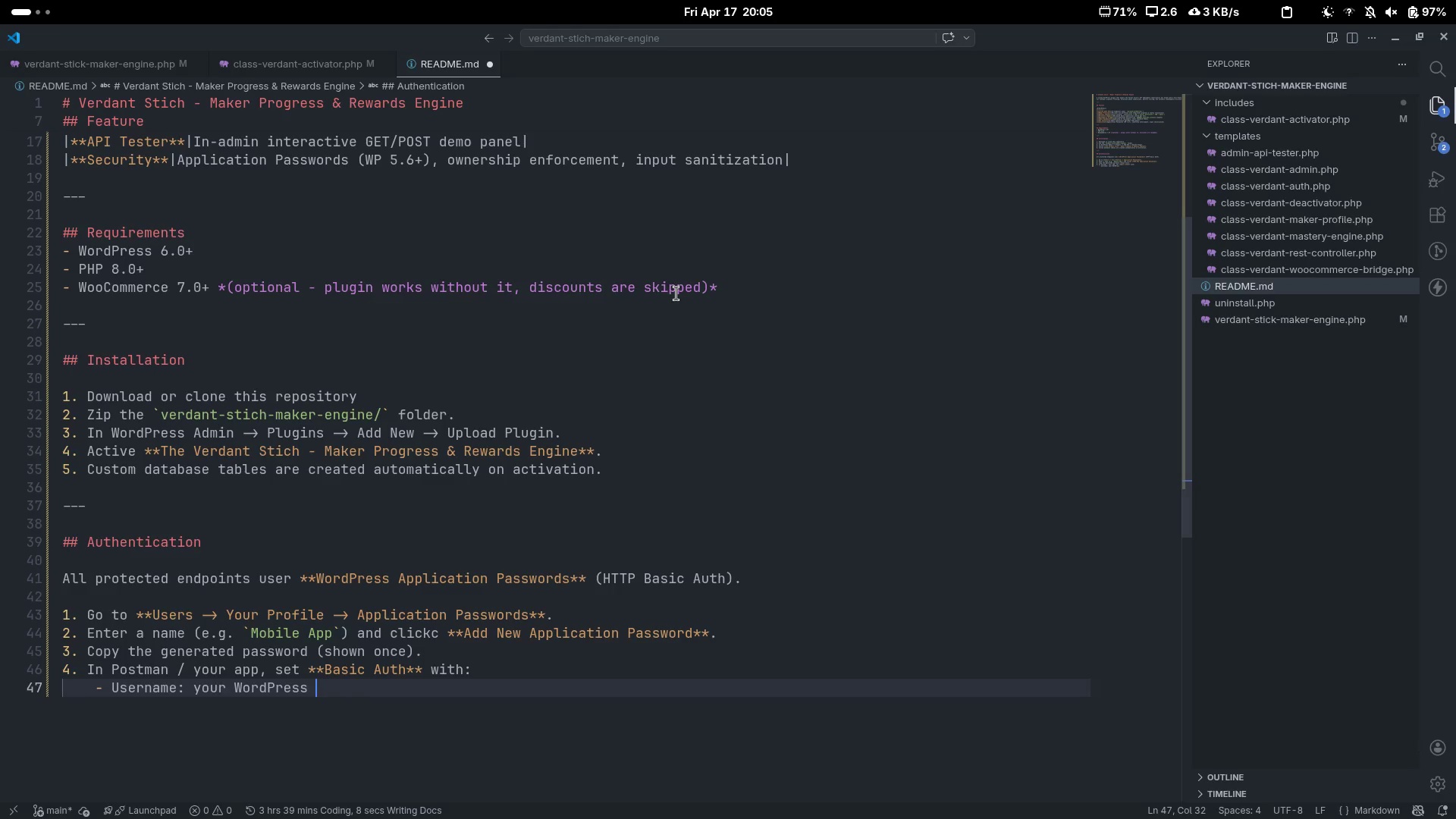 
type(username)
 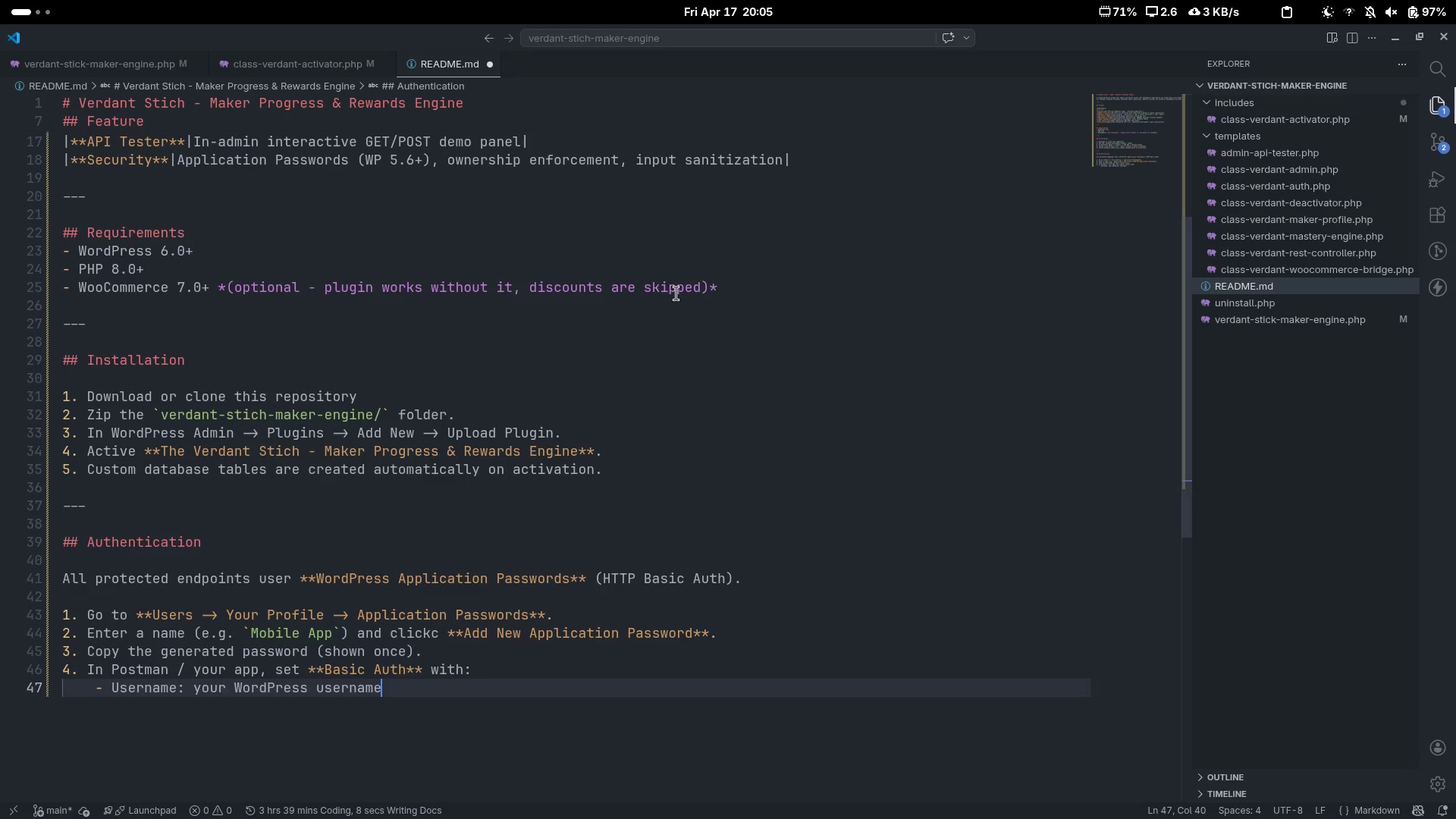 
key(Enter)
 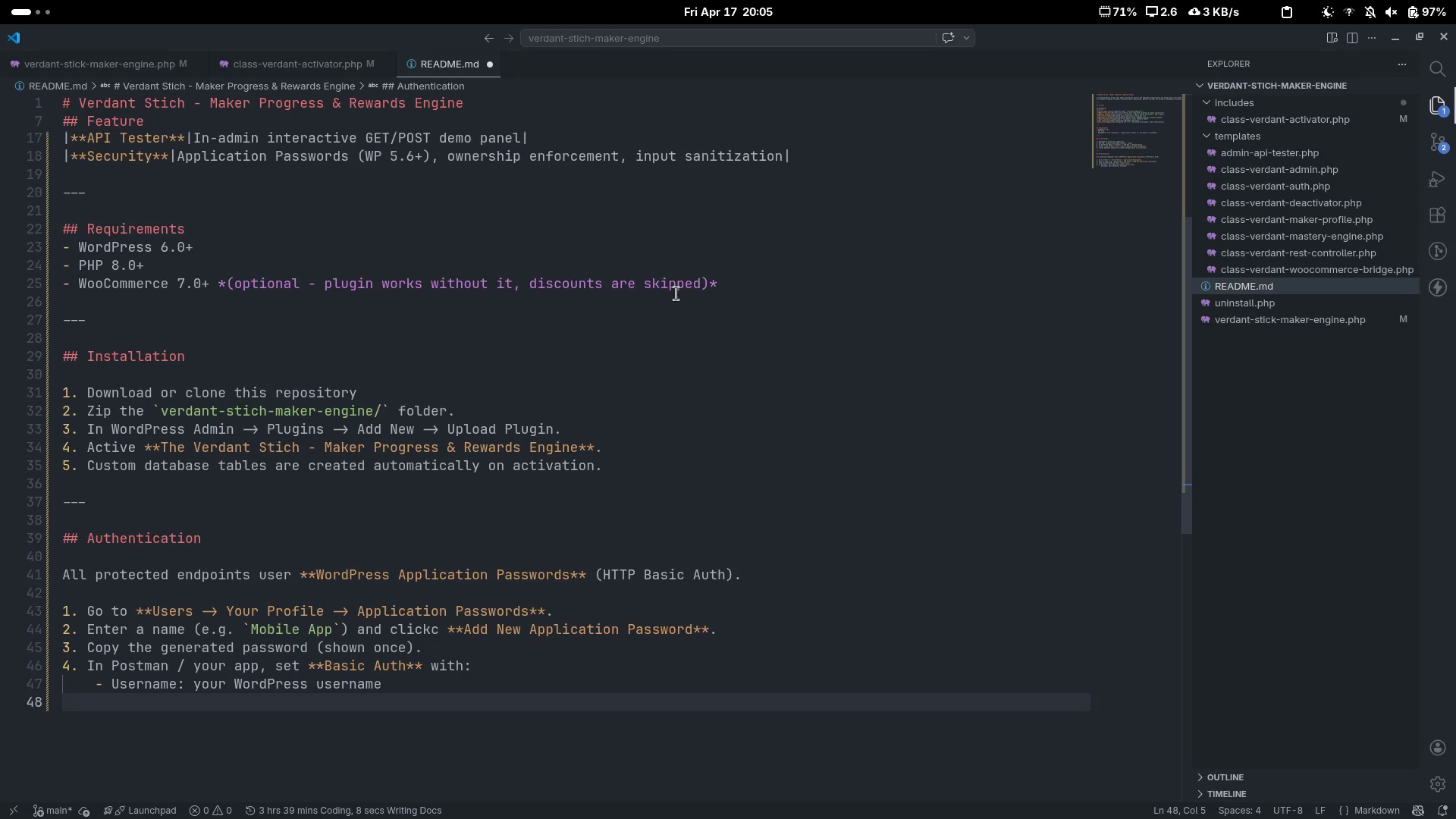 
type(- Passwords)
key(Backspace)
type(: the application password ())
 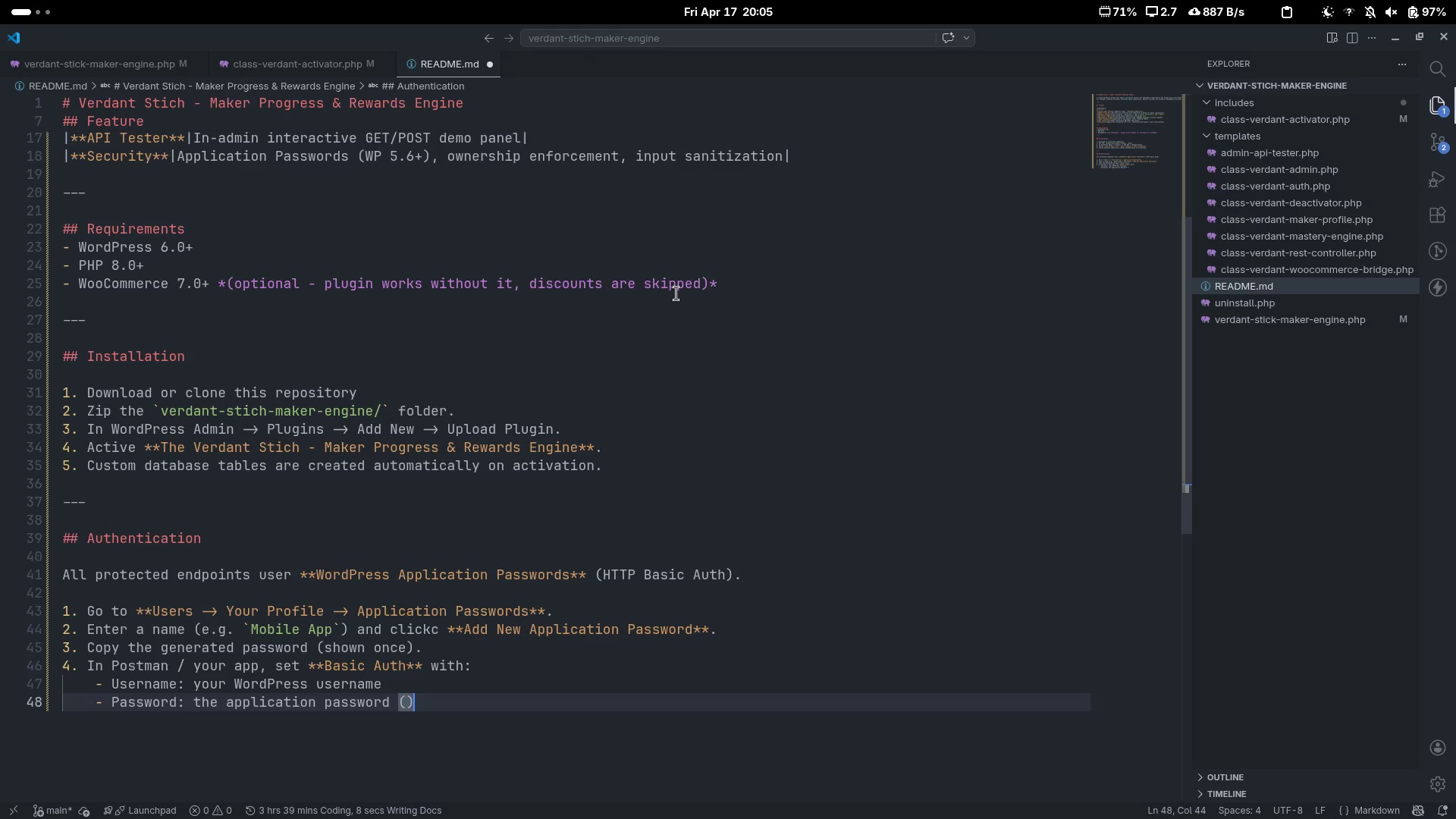 
key(ArrowLeft)
 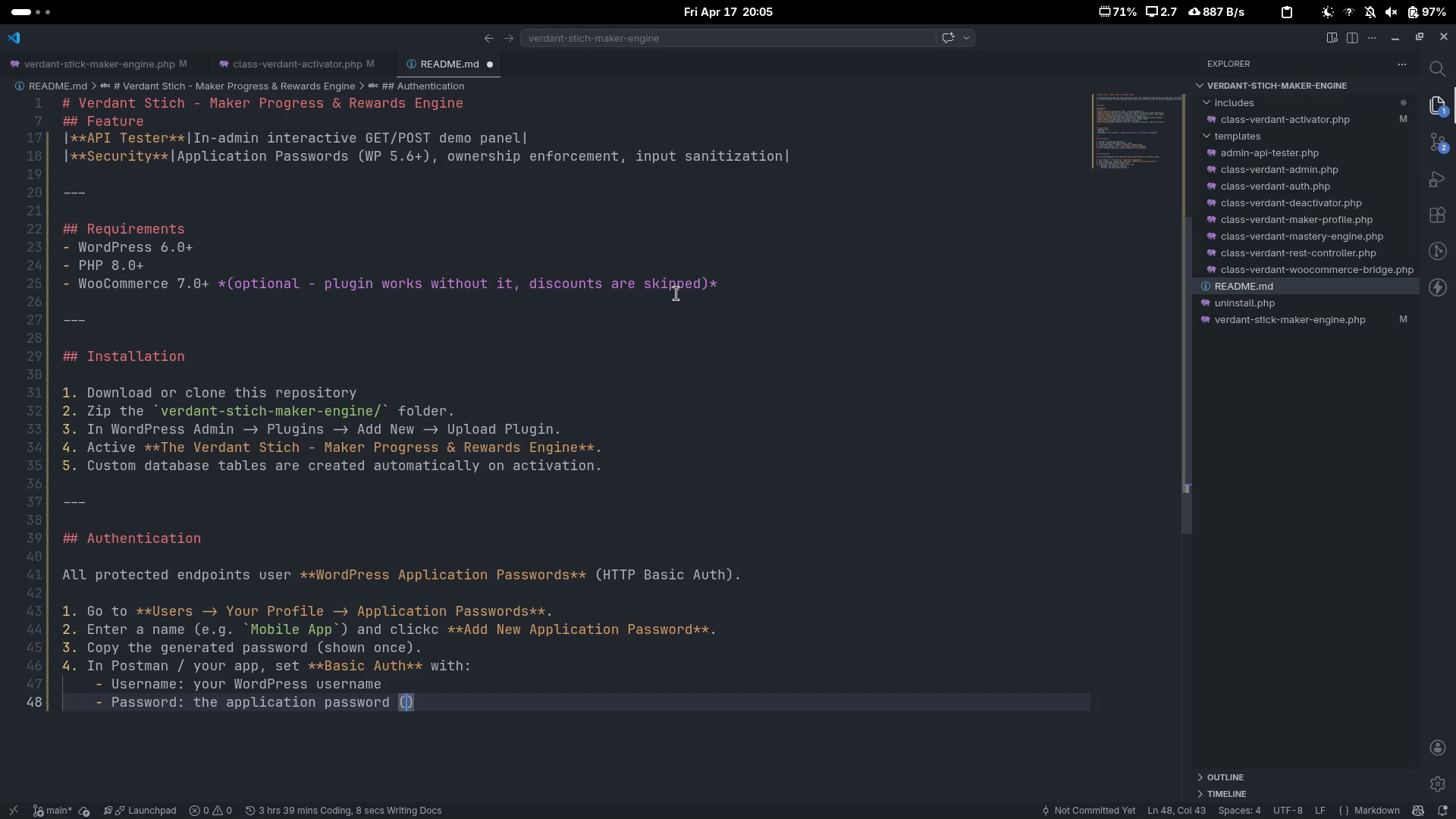 
type(a)
key(Backspace)
type(spaces incl)
 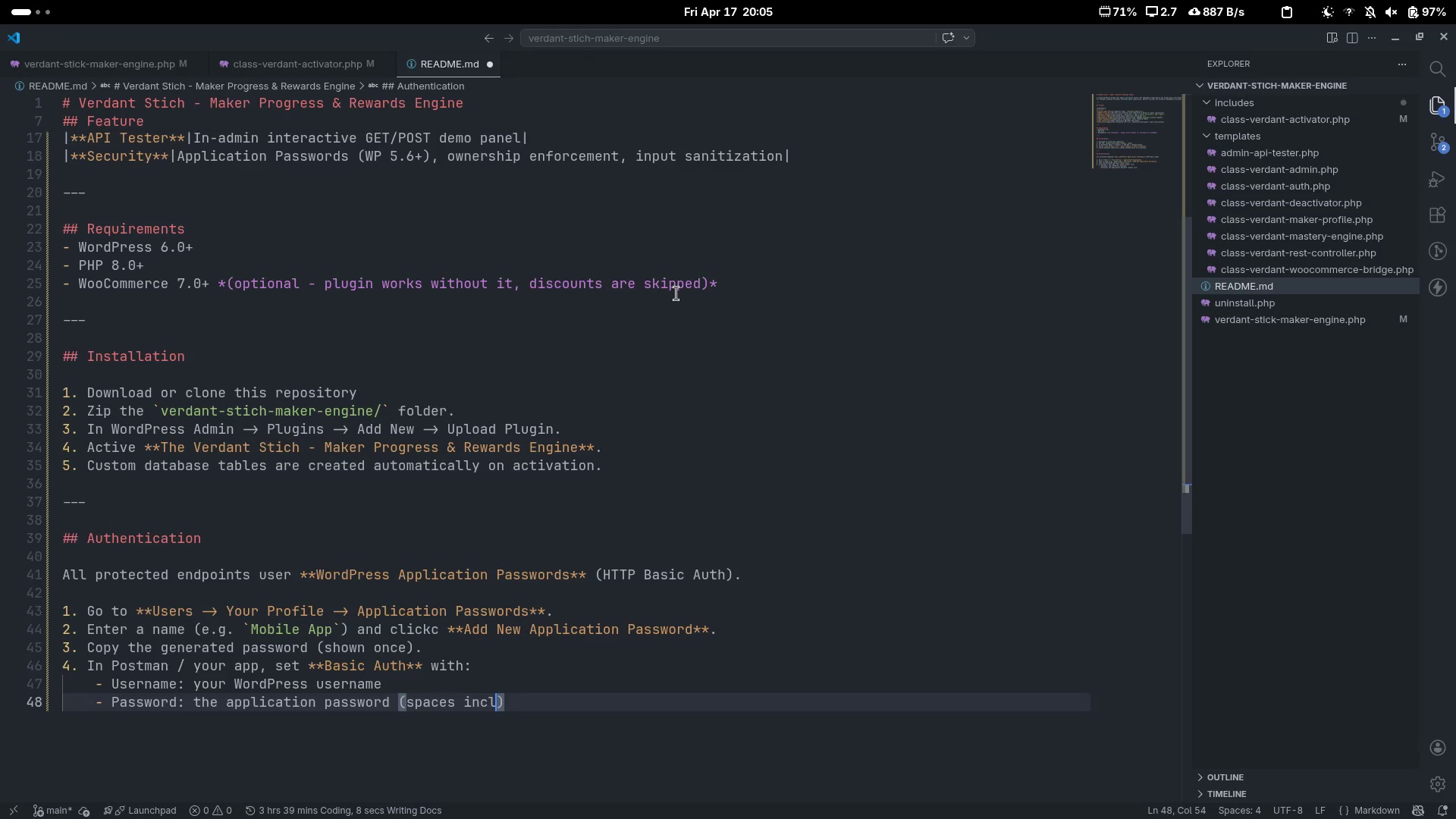 
key(Control+ControlLeft)
 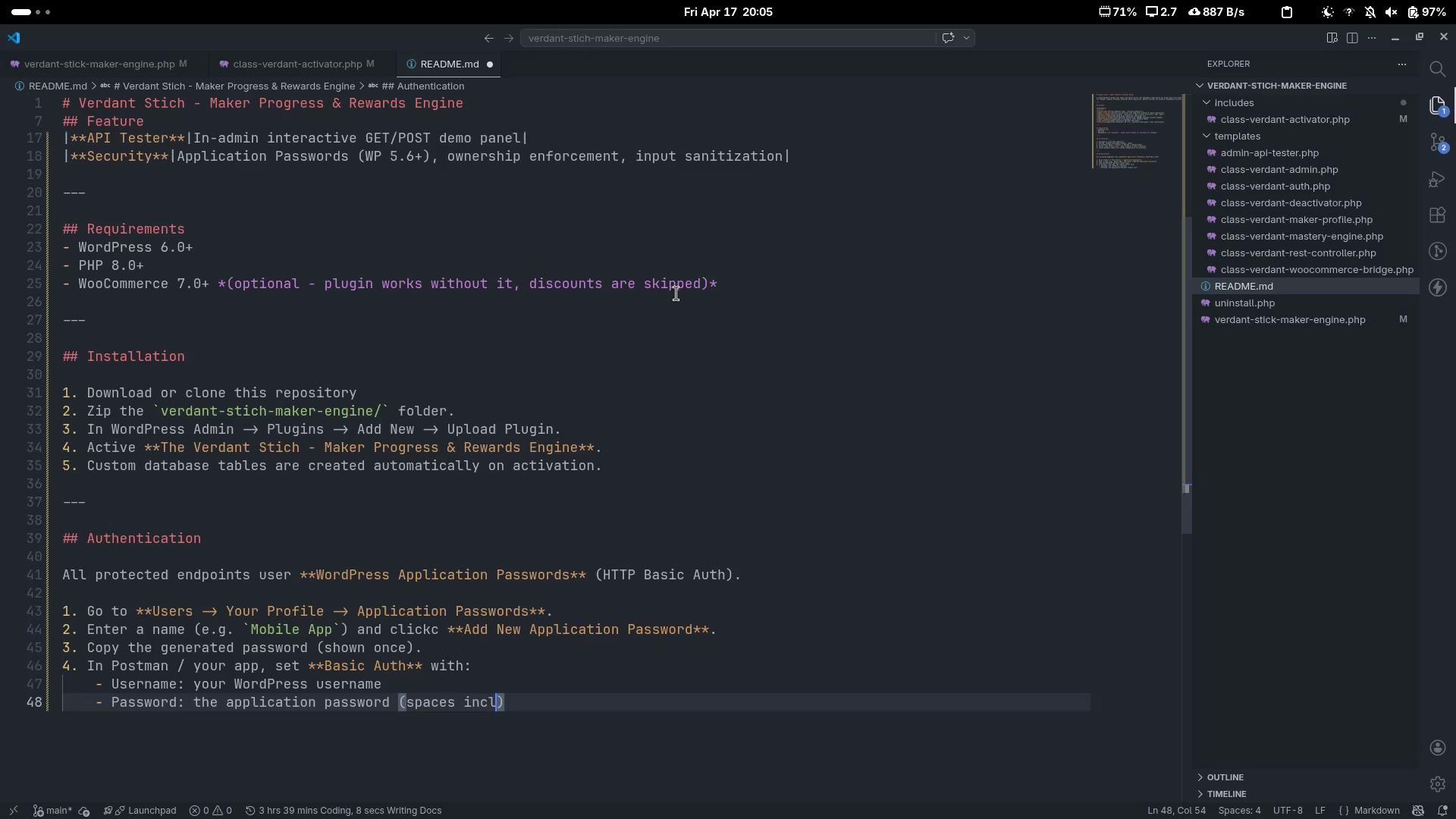 
key(Control+Backspace)
 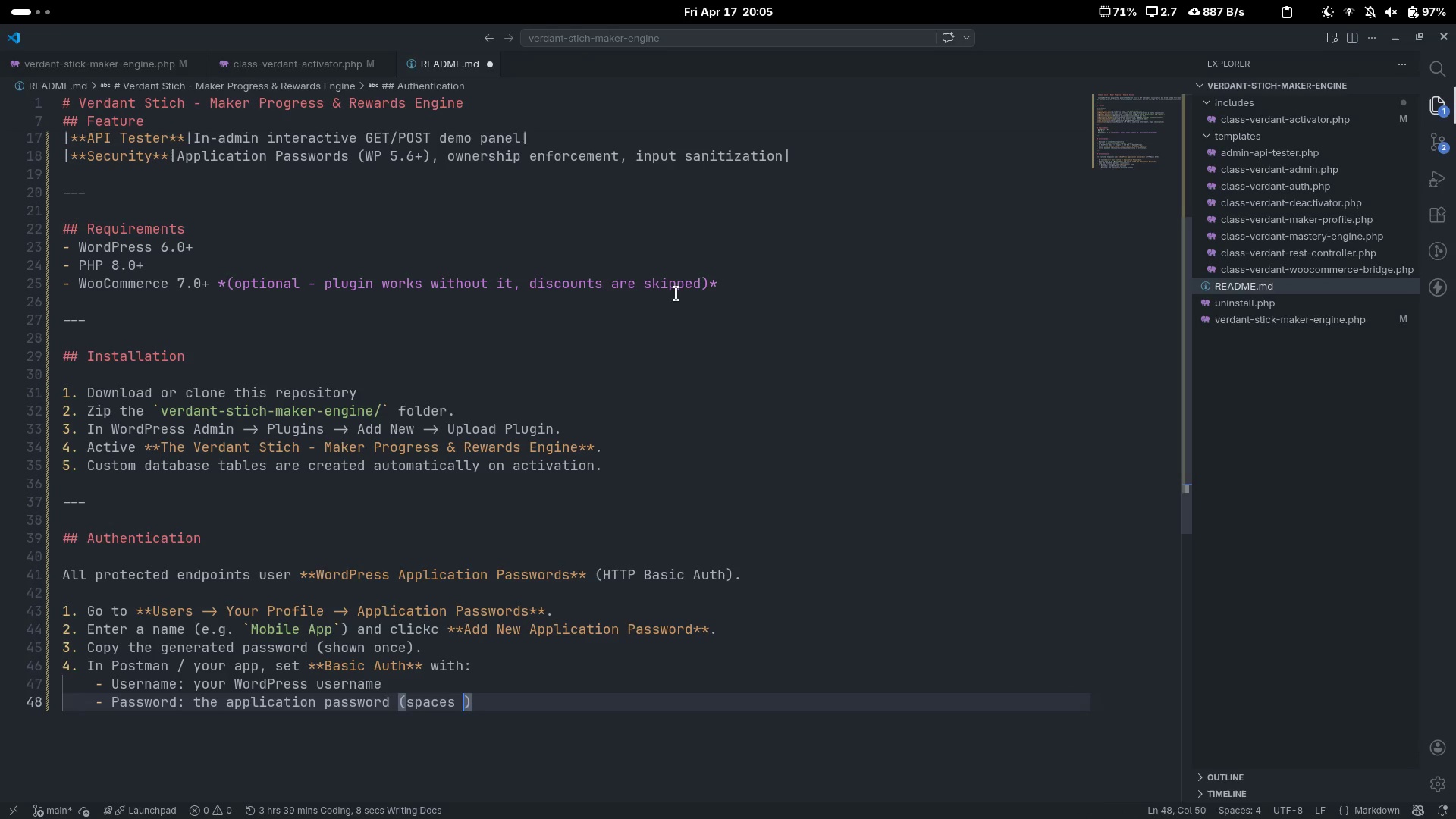 
type(unclu)
 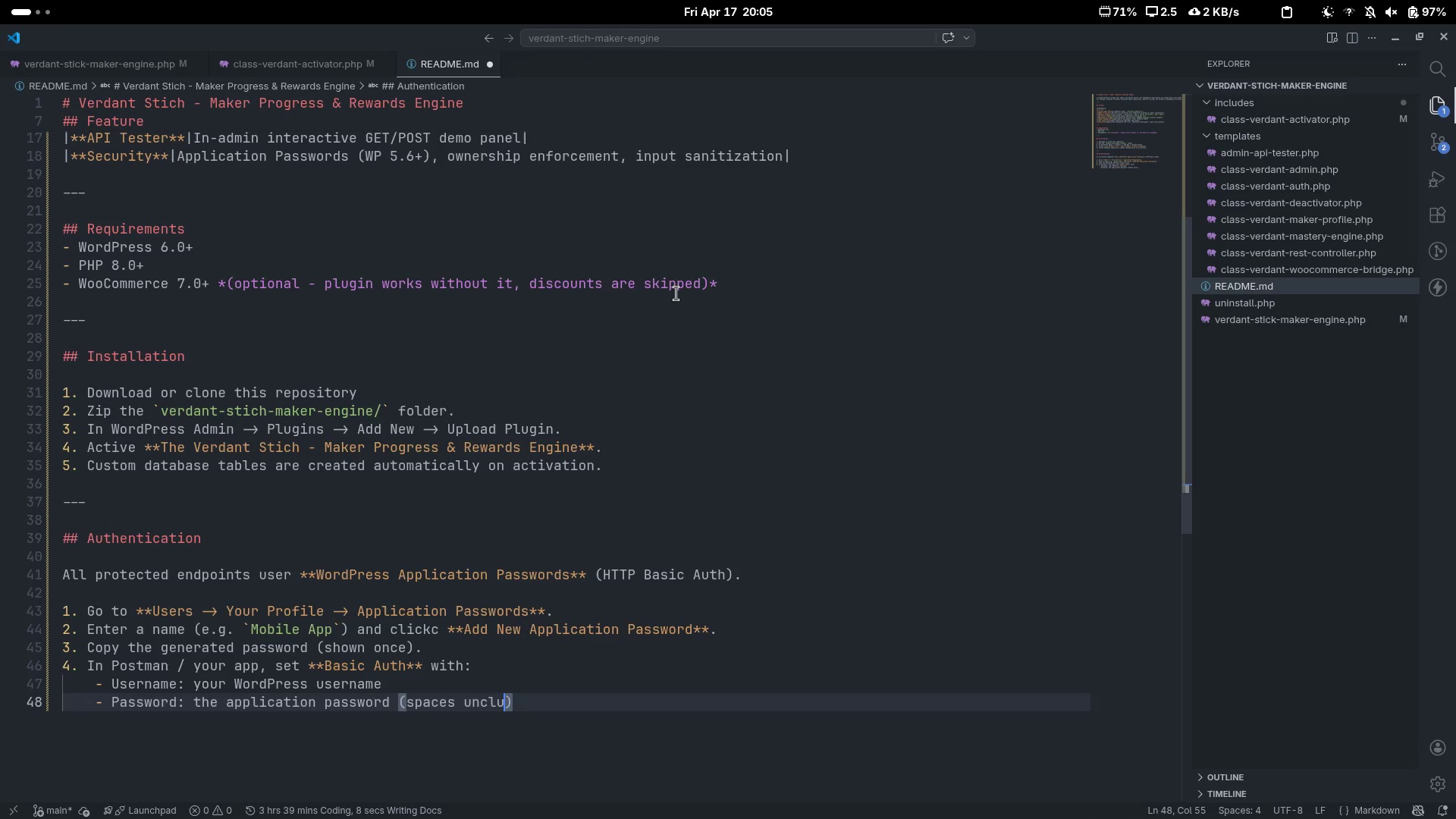 
key(Control+ControlLeft)
 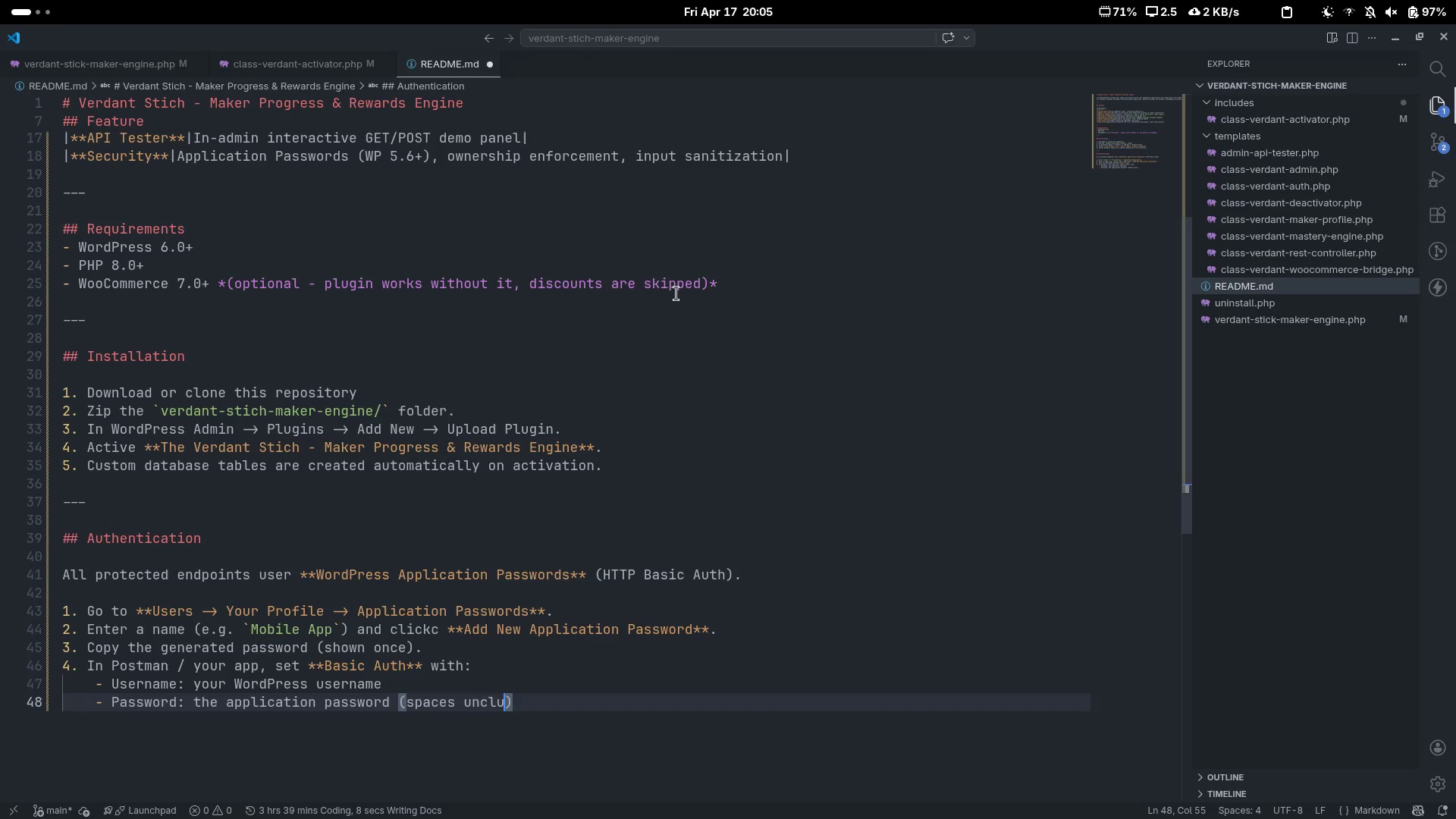 
key(Control+Backspace)
 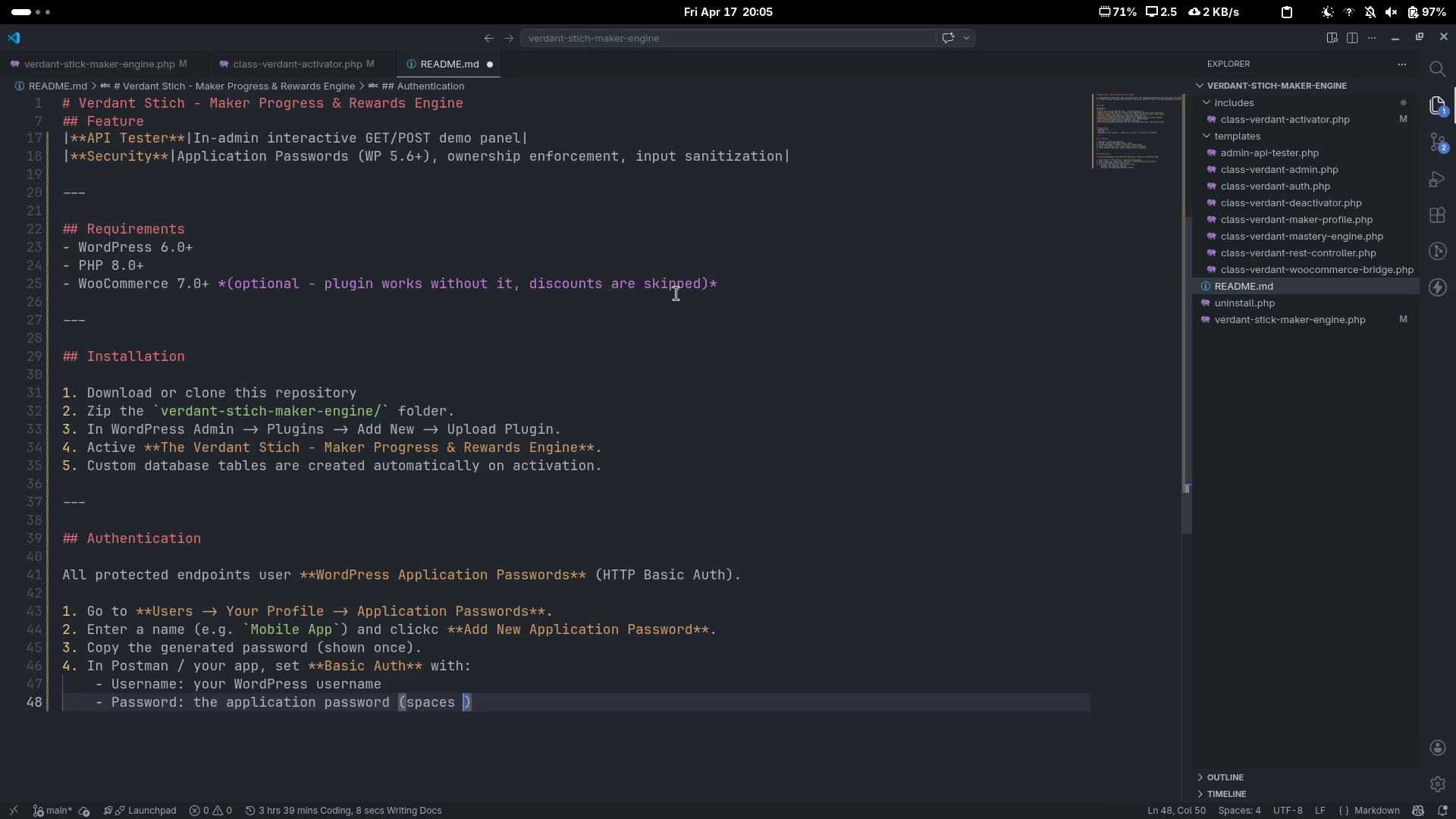 
type(included)
 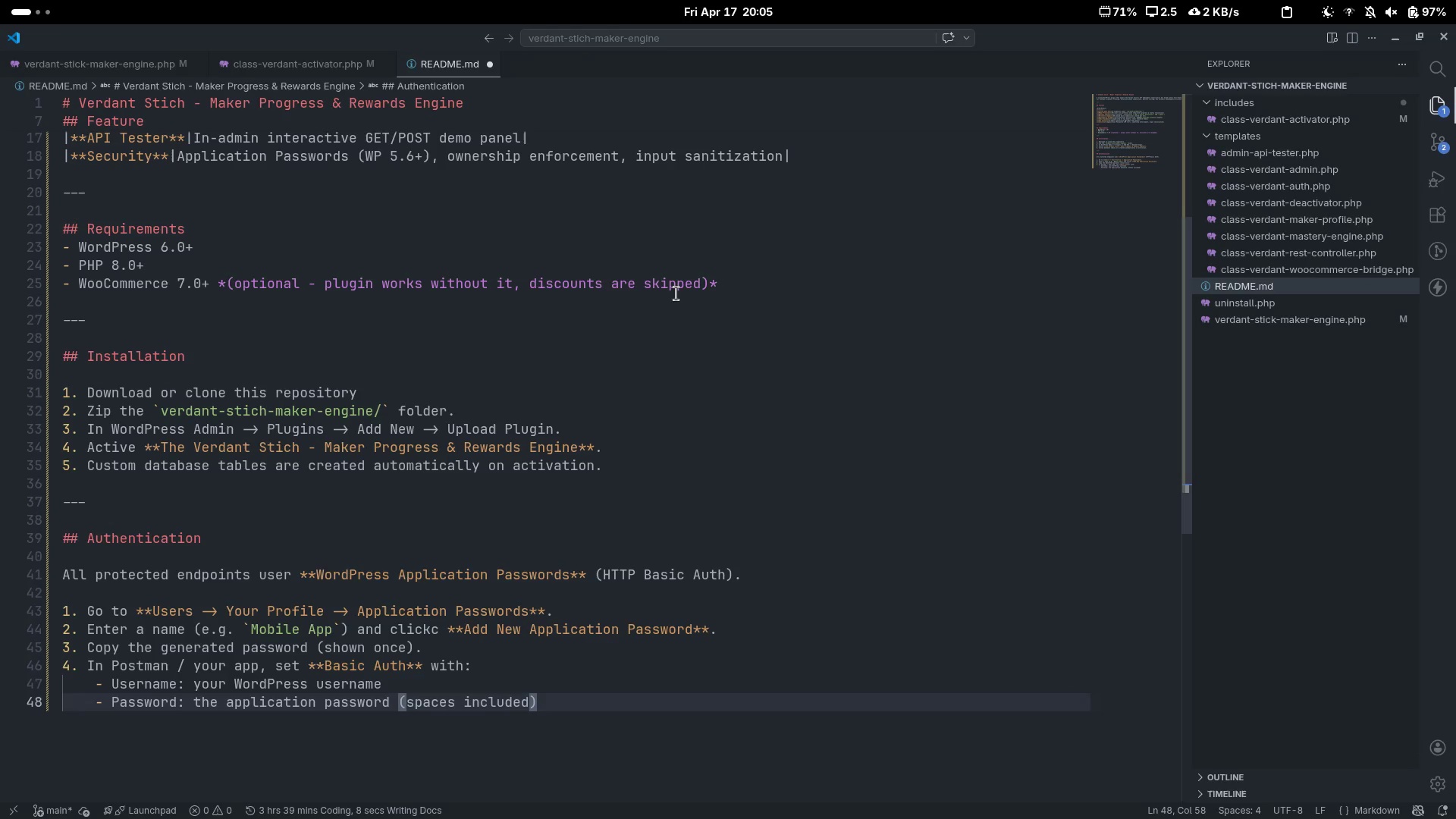 
key(ArrowRight)
 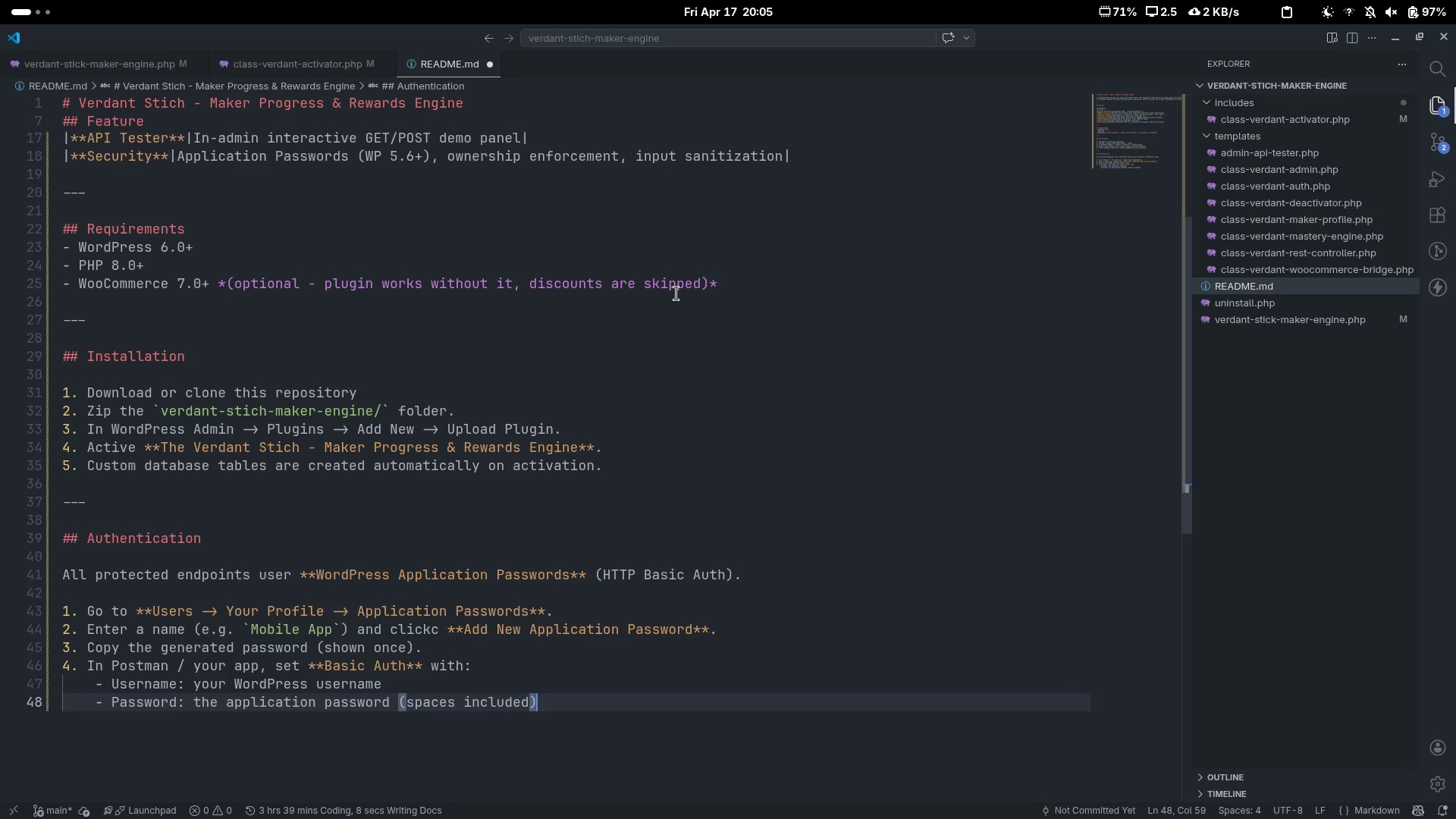 
key(ArrowDown)
 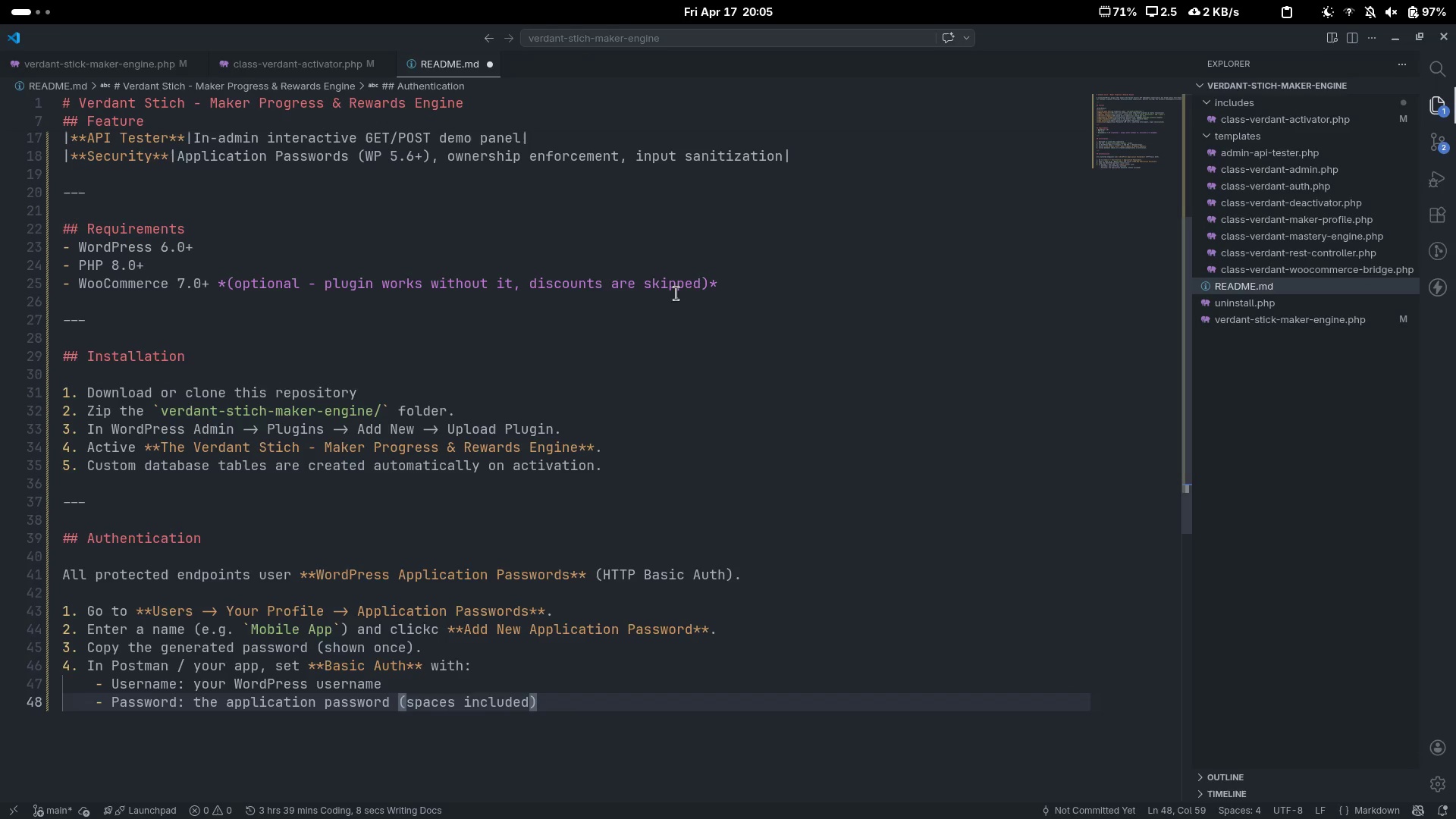 
key(Enter)
 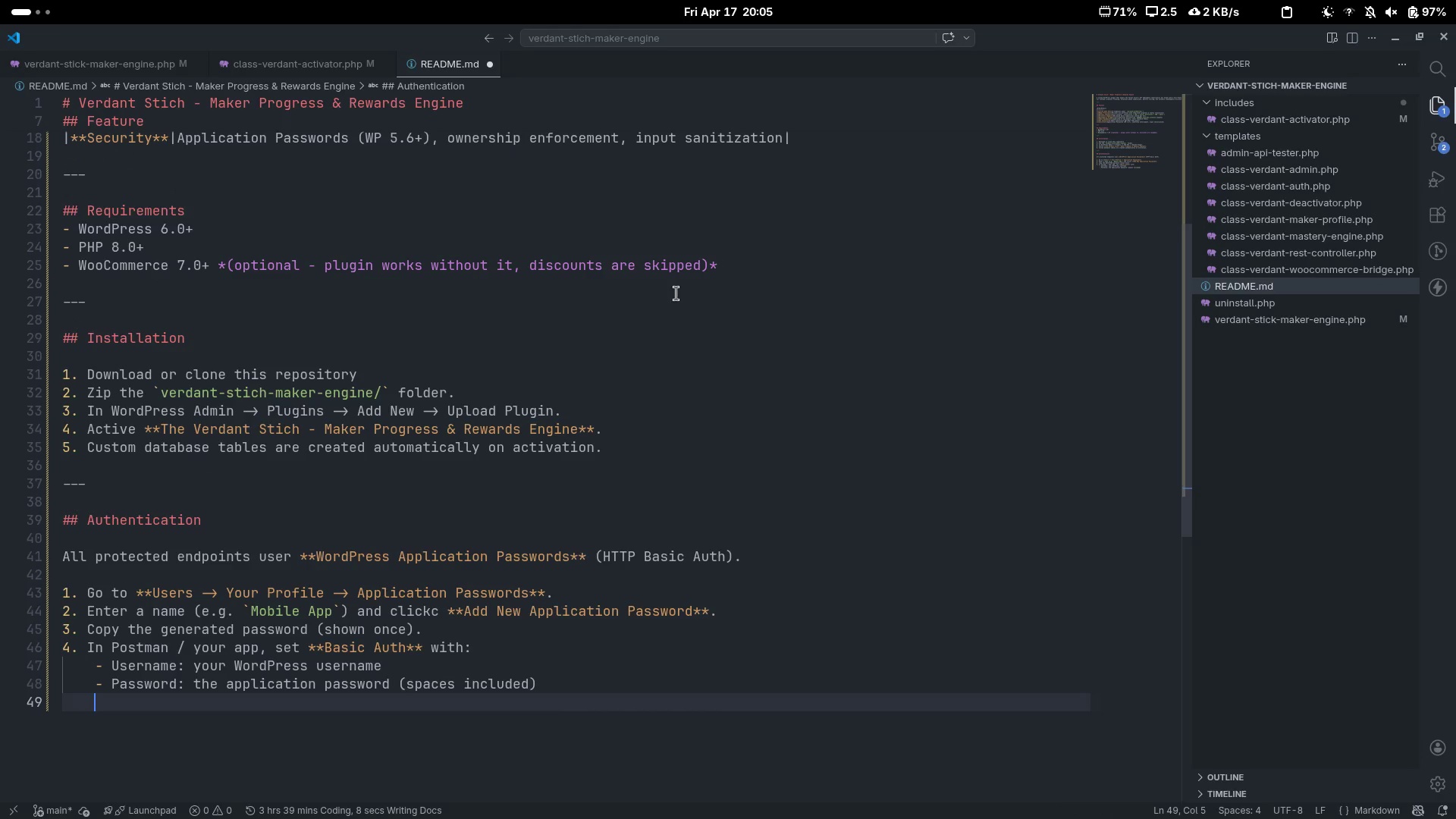 
key(Enter)
 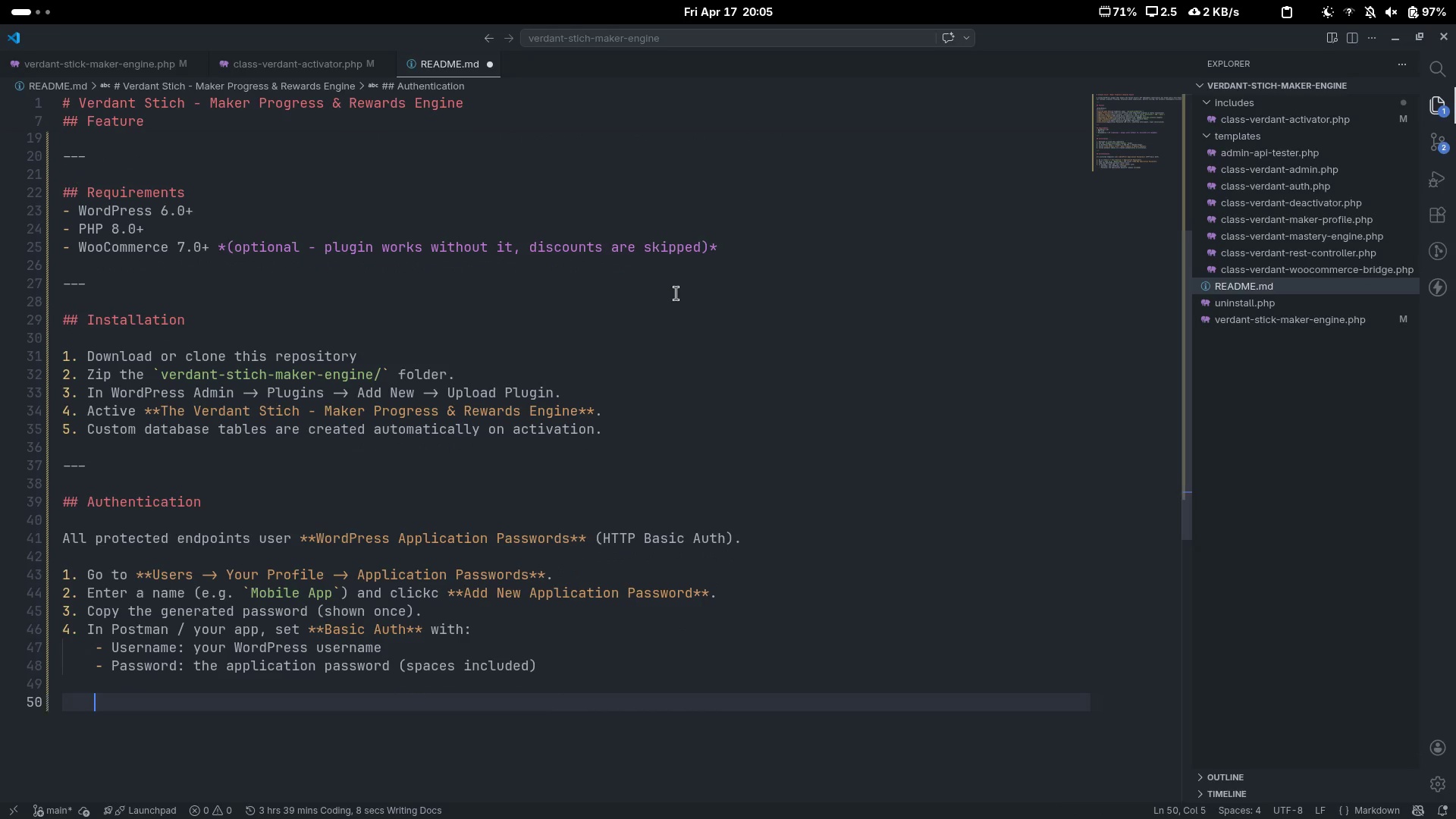 
key(Backspace)
type(> H)
key(Backspace)
type(JWT Authentication is also supported if you install a compata)
key(Backspace)
type(ible JWT plugin; the endpoints user)
key(Backspace)
type( standard WP authentication files)
 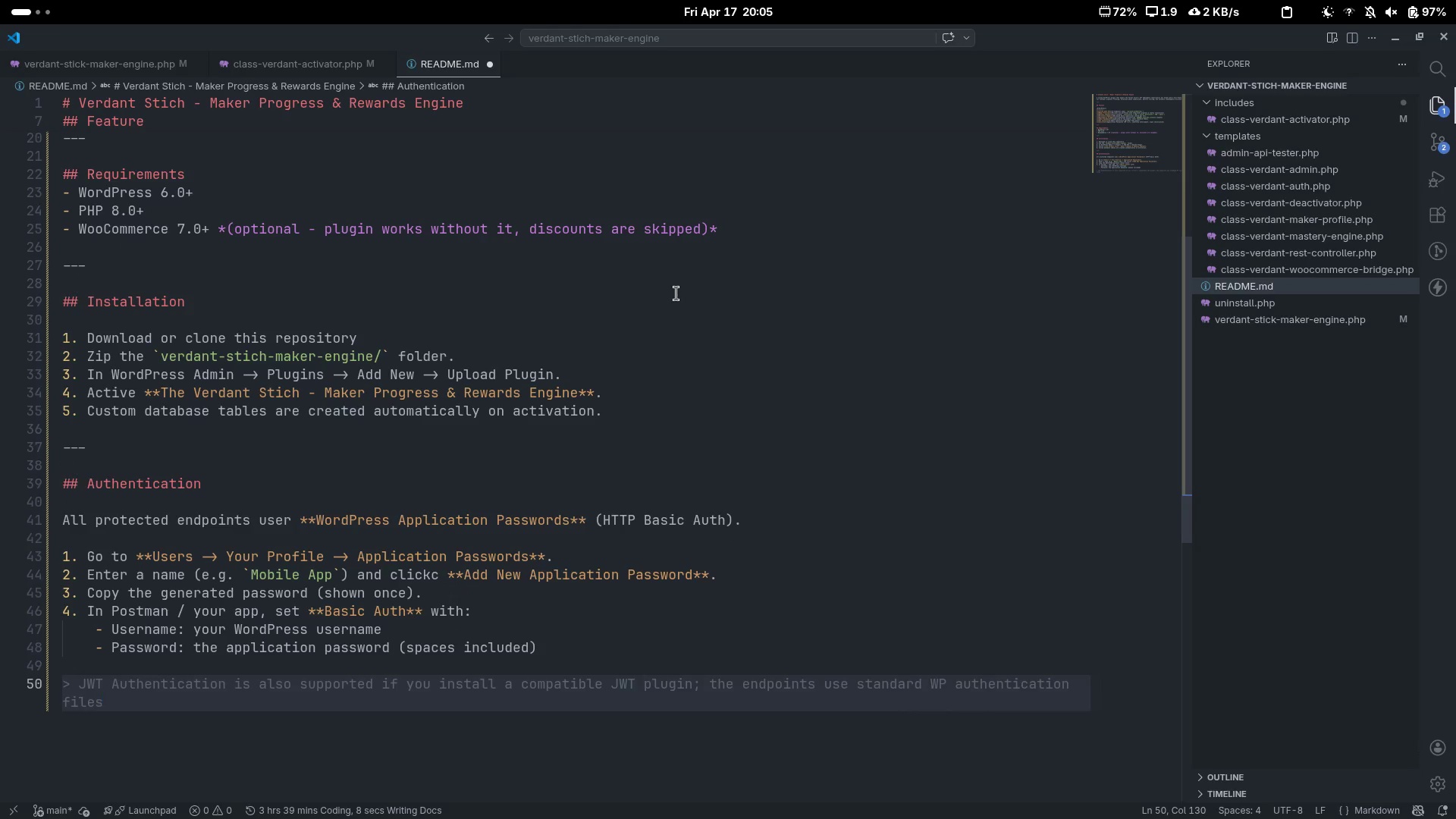 
key(Control+ControlLeft)
 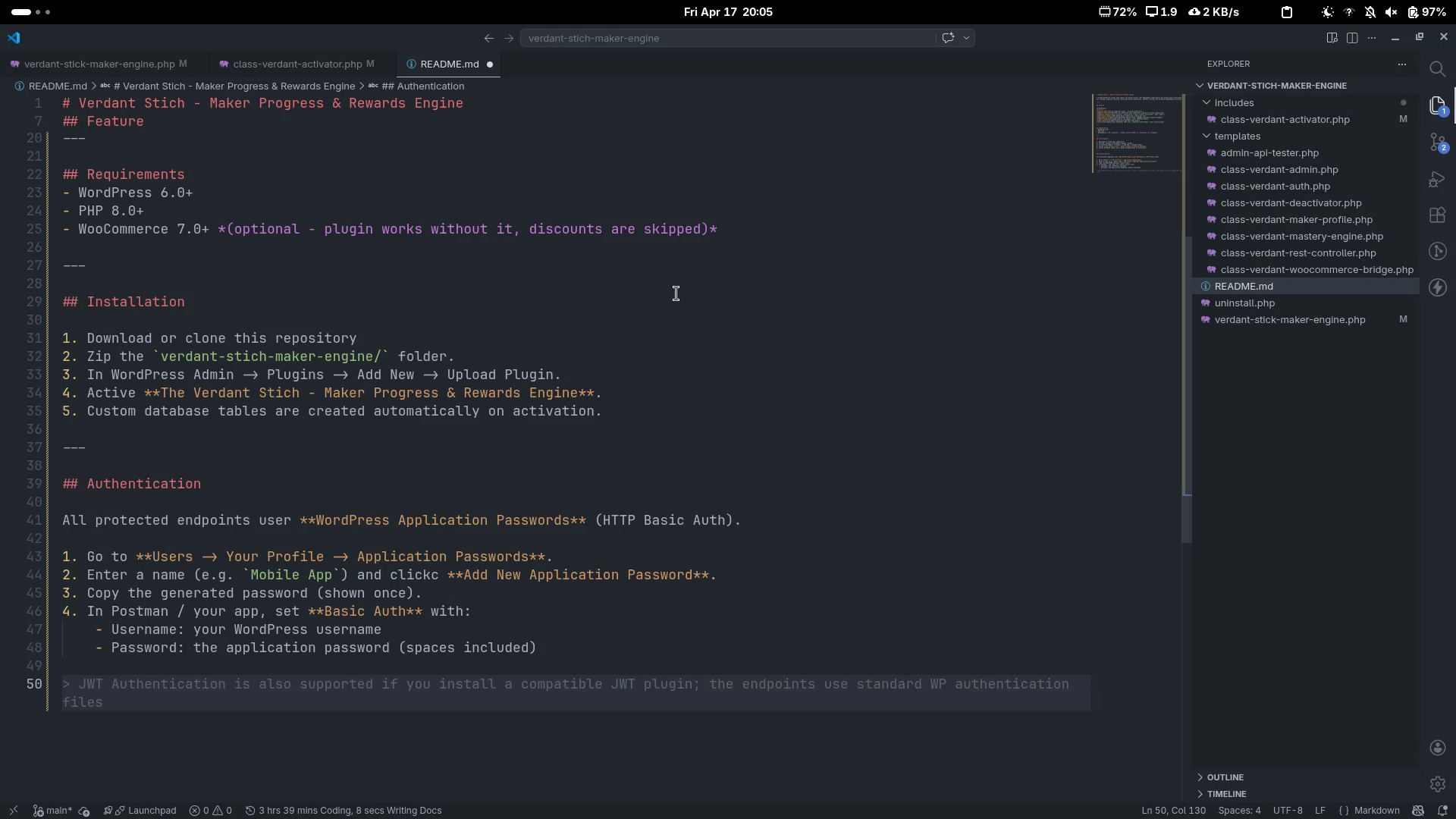 
key(Control+Backspace)
 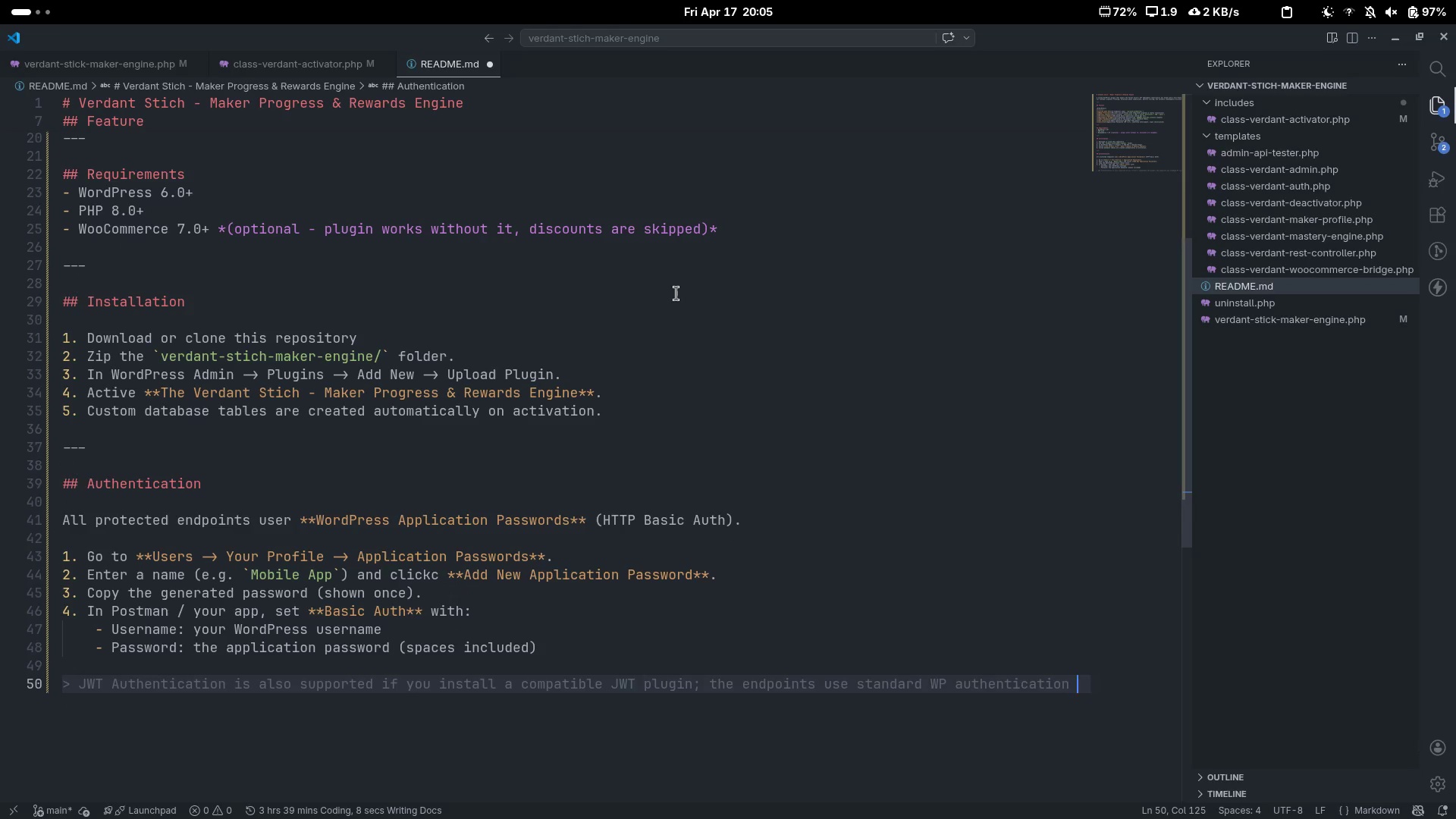 
type(filters.)
 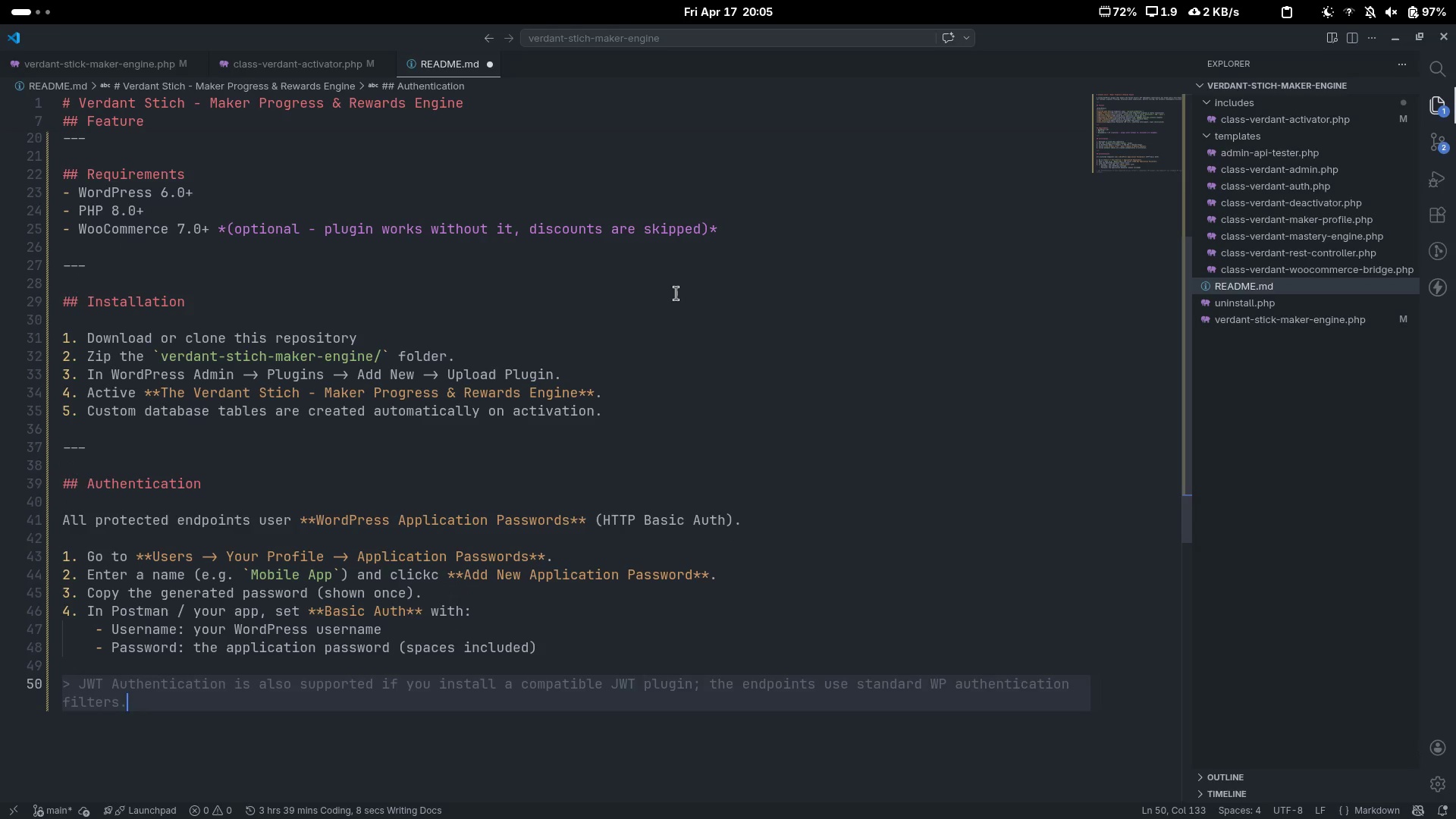 
key(Enter)
 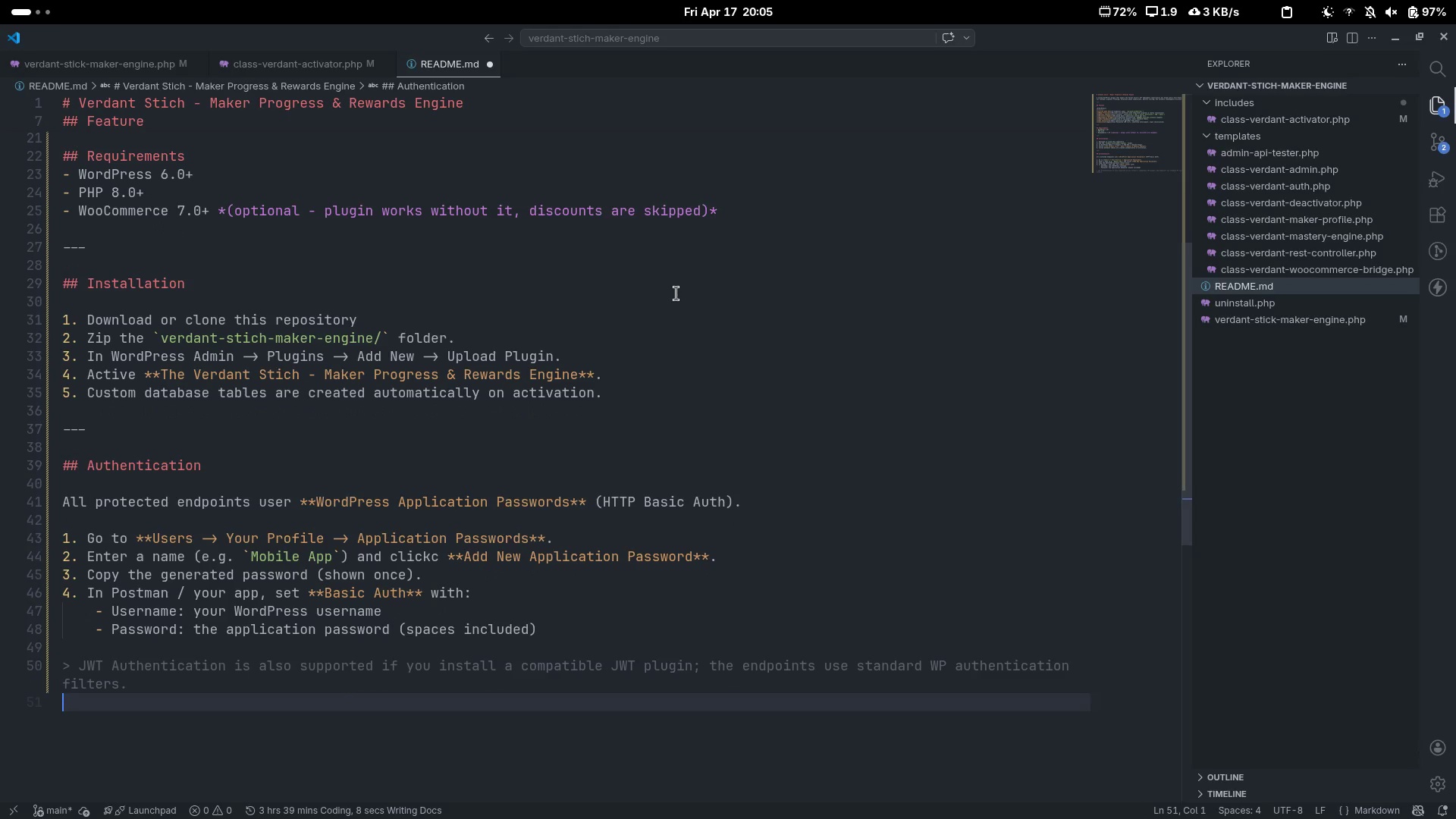 
key(Enter)
 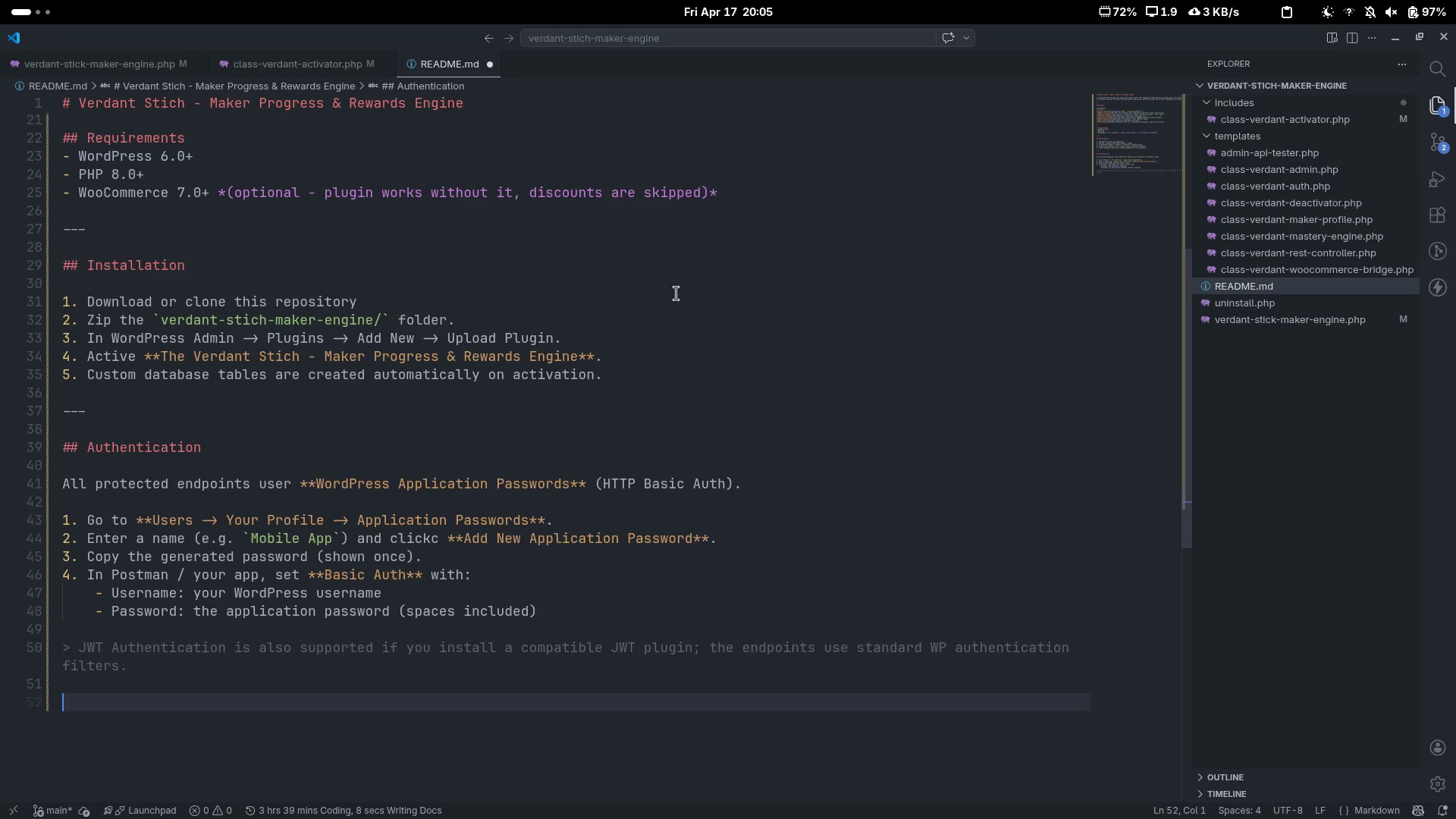 
key(Minus)
 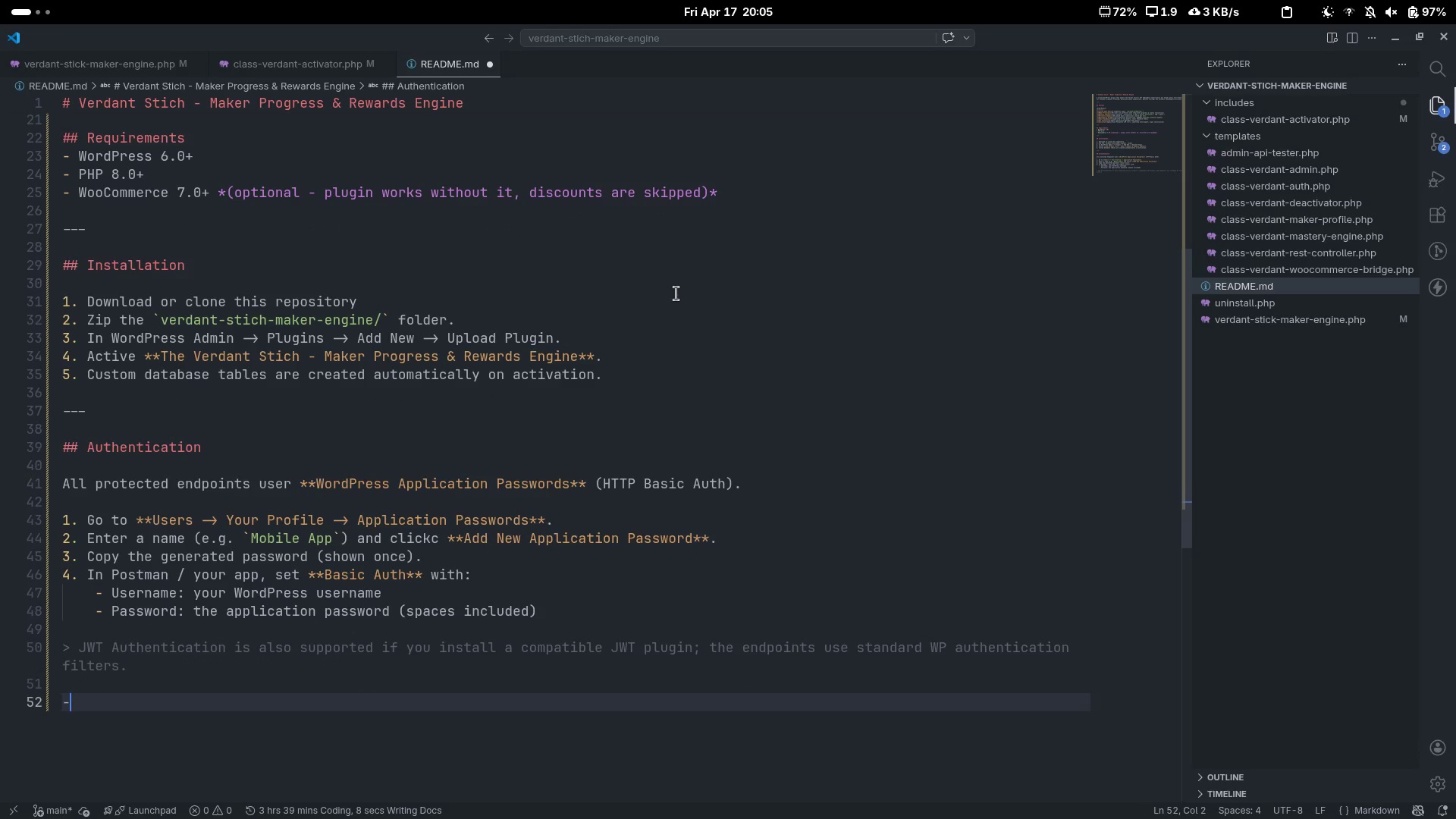 
key(Minus)
 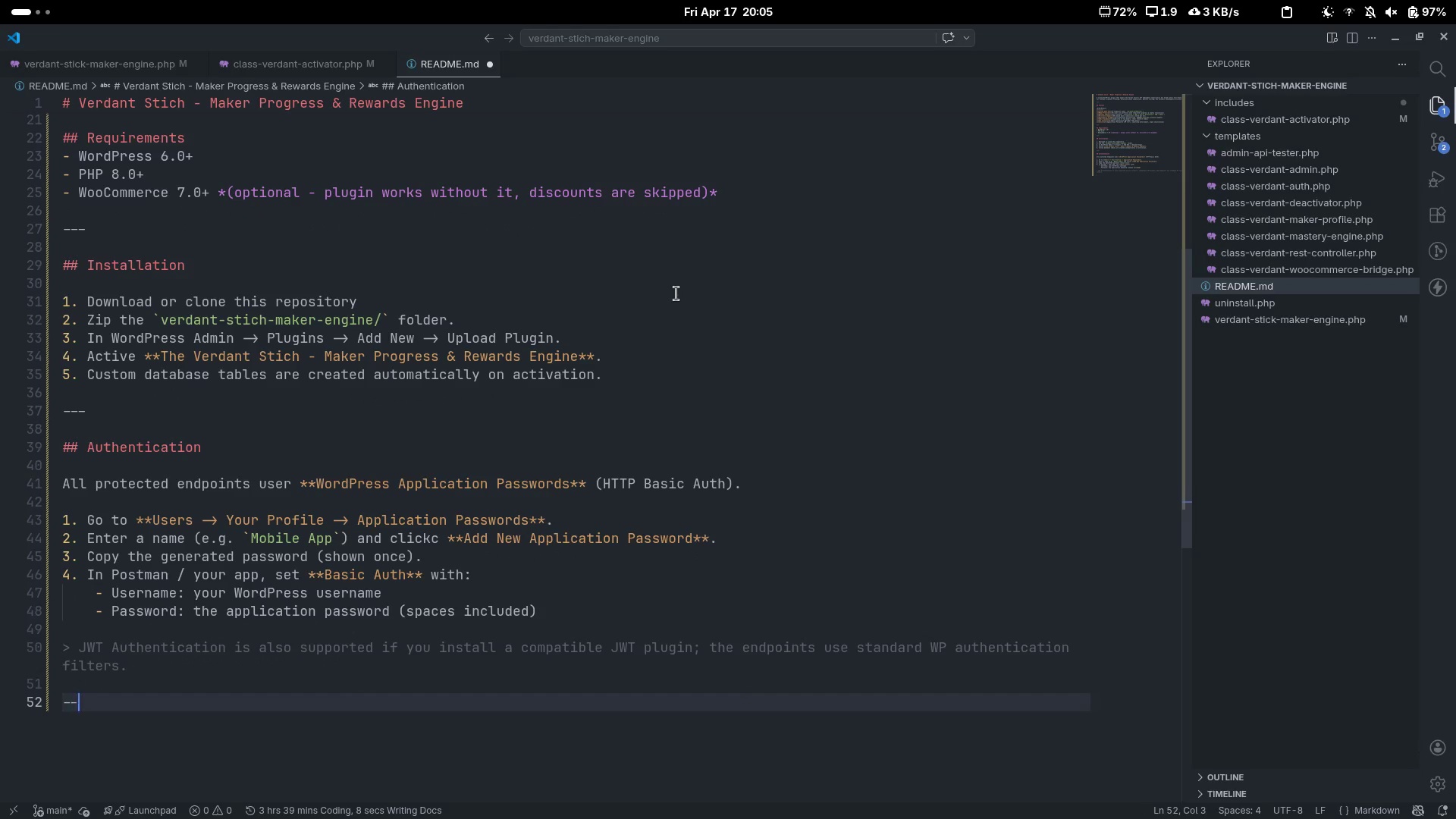 
key(Minus)
 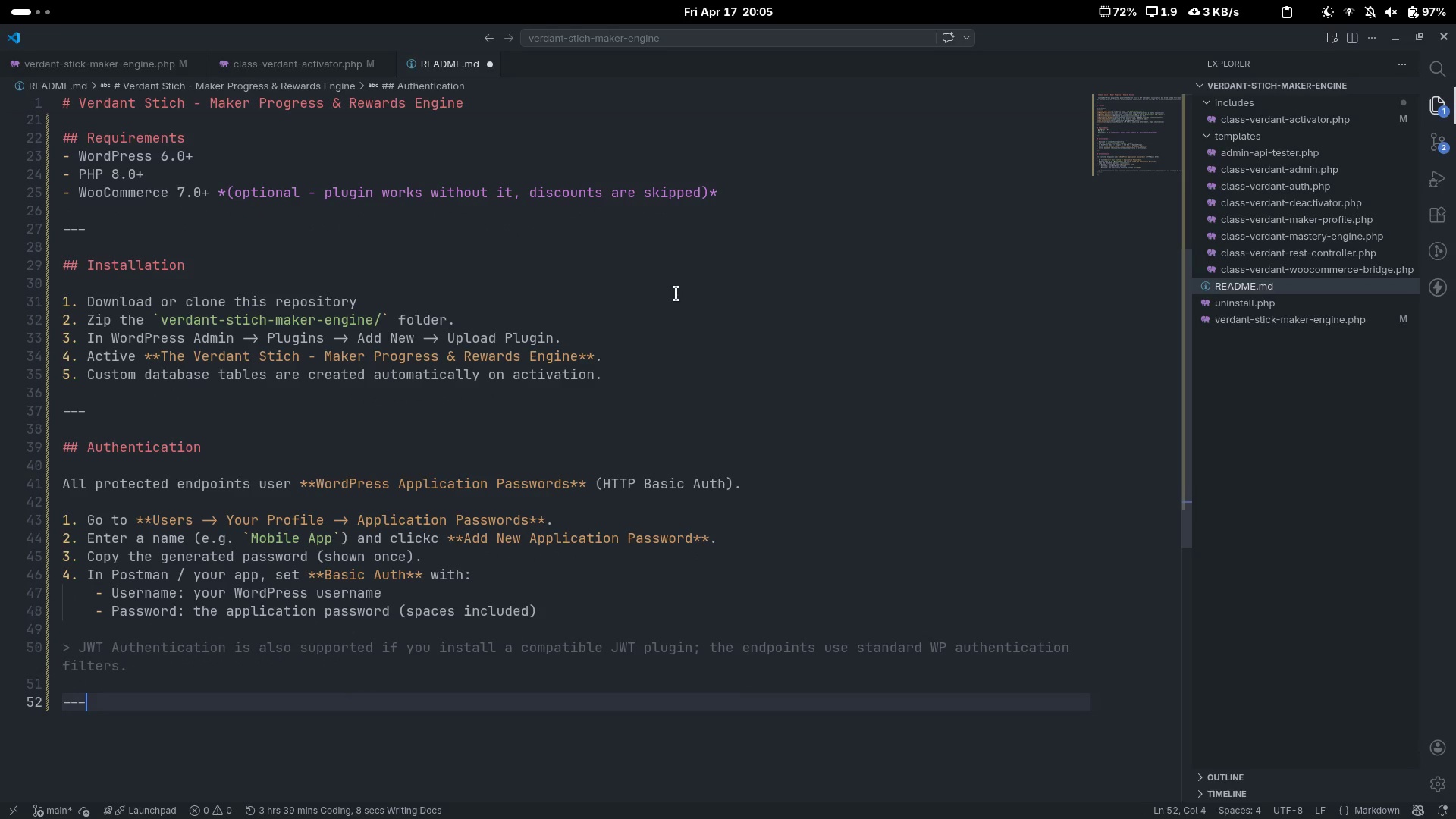 
key(Enter)
 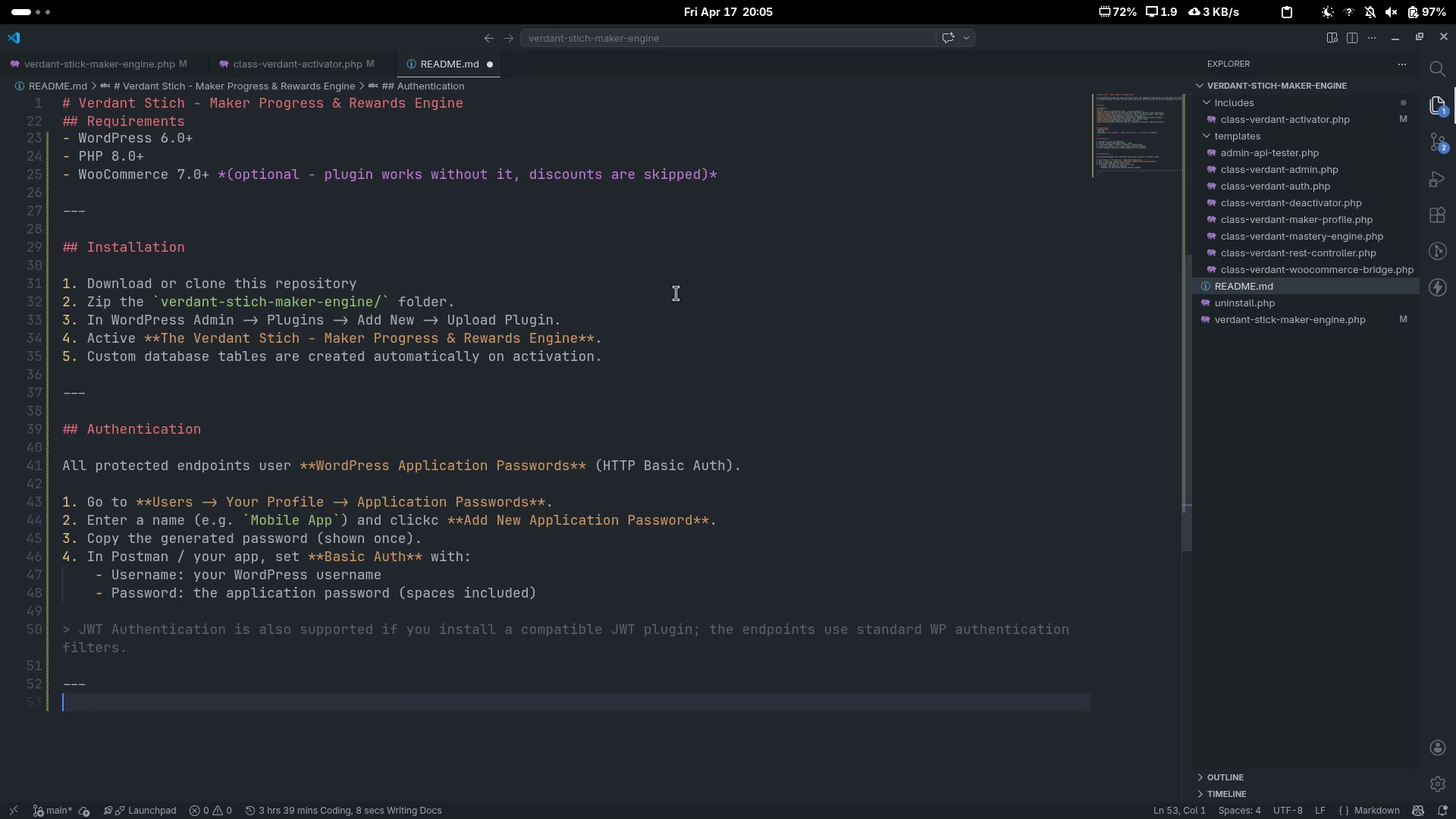 
key(Enter)
 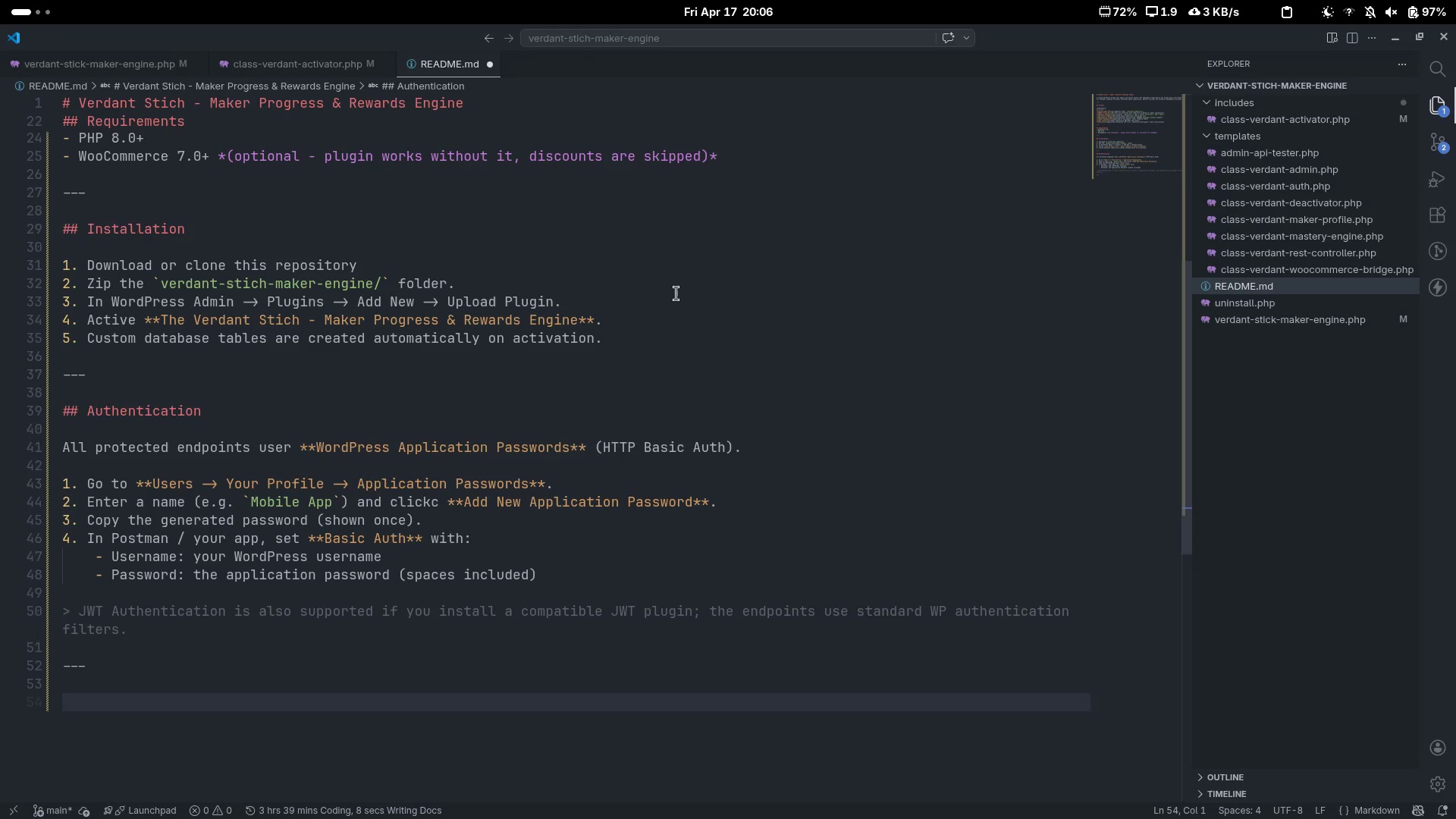 
type(## API Reference)
 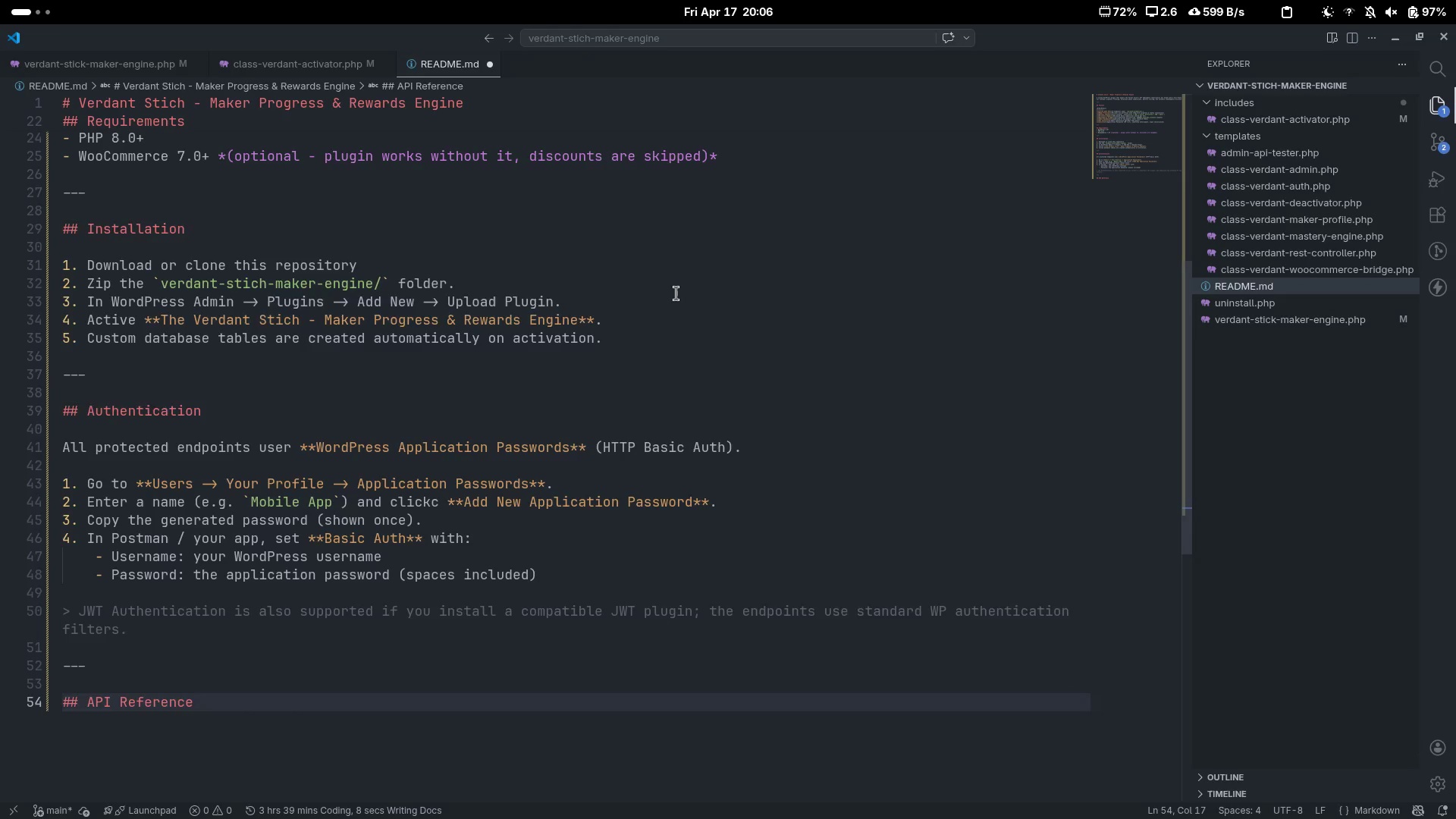 
key(Enter)
 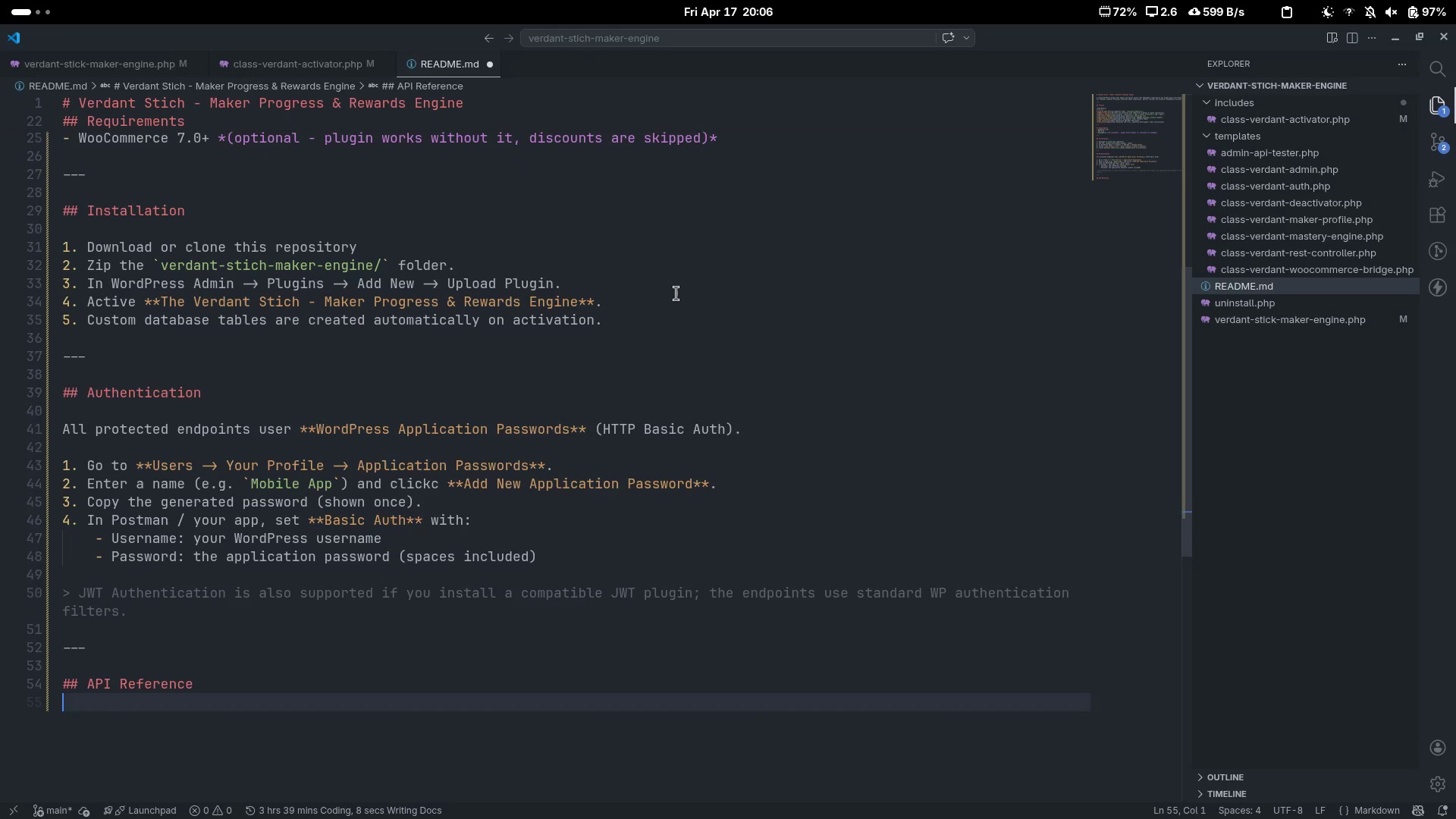 
key(Enter)
 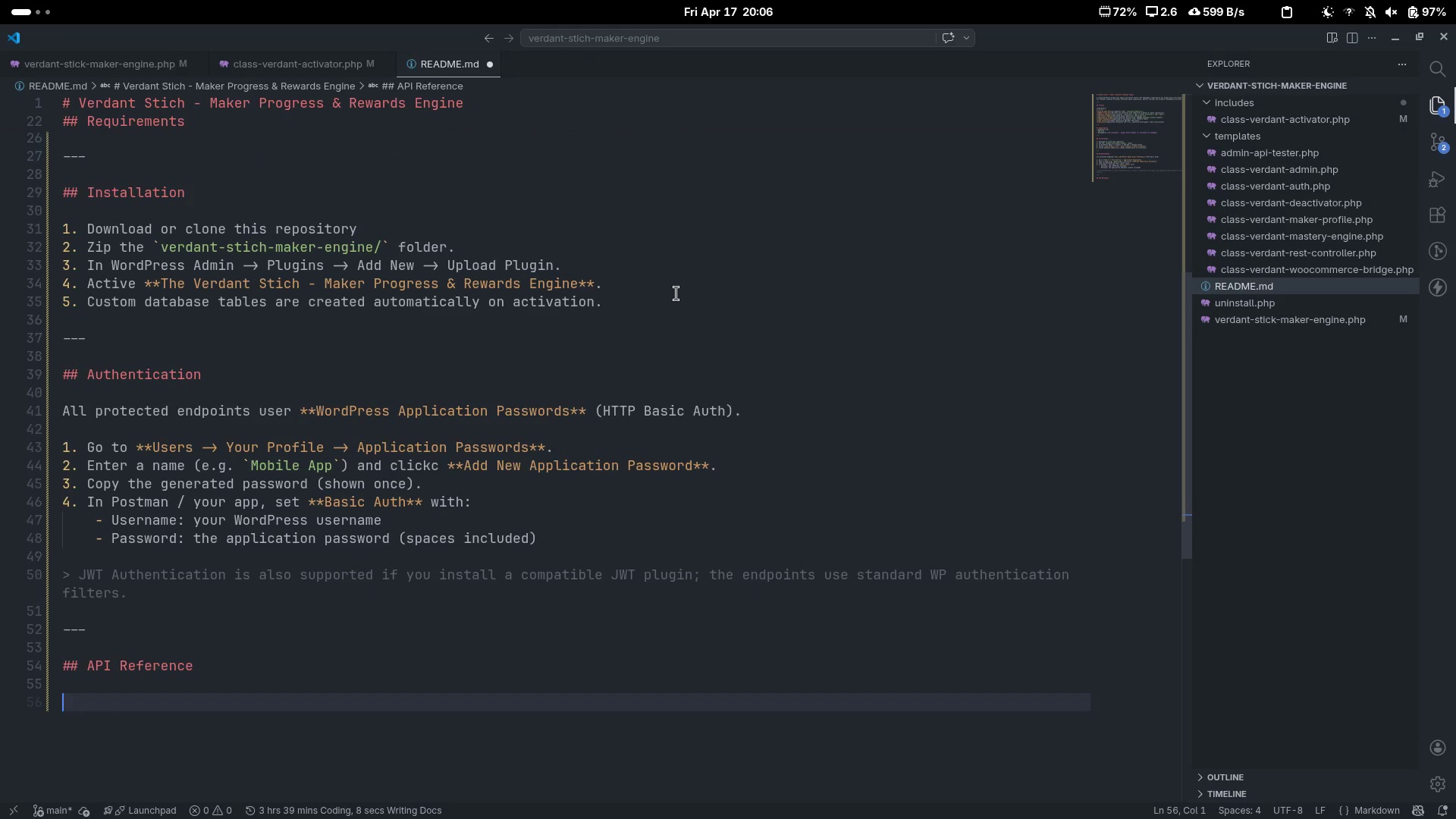 
type(### Na)
key(Backspace)
key(Backspace)
type(Base URL)
 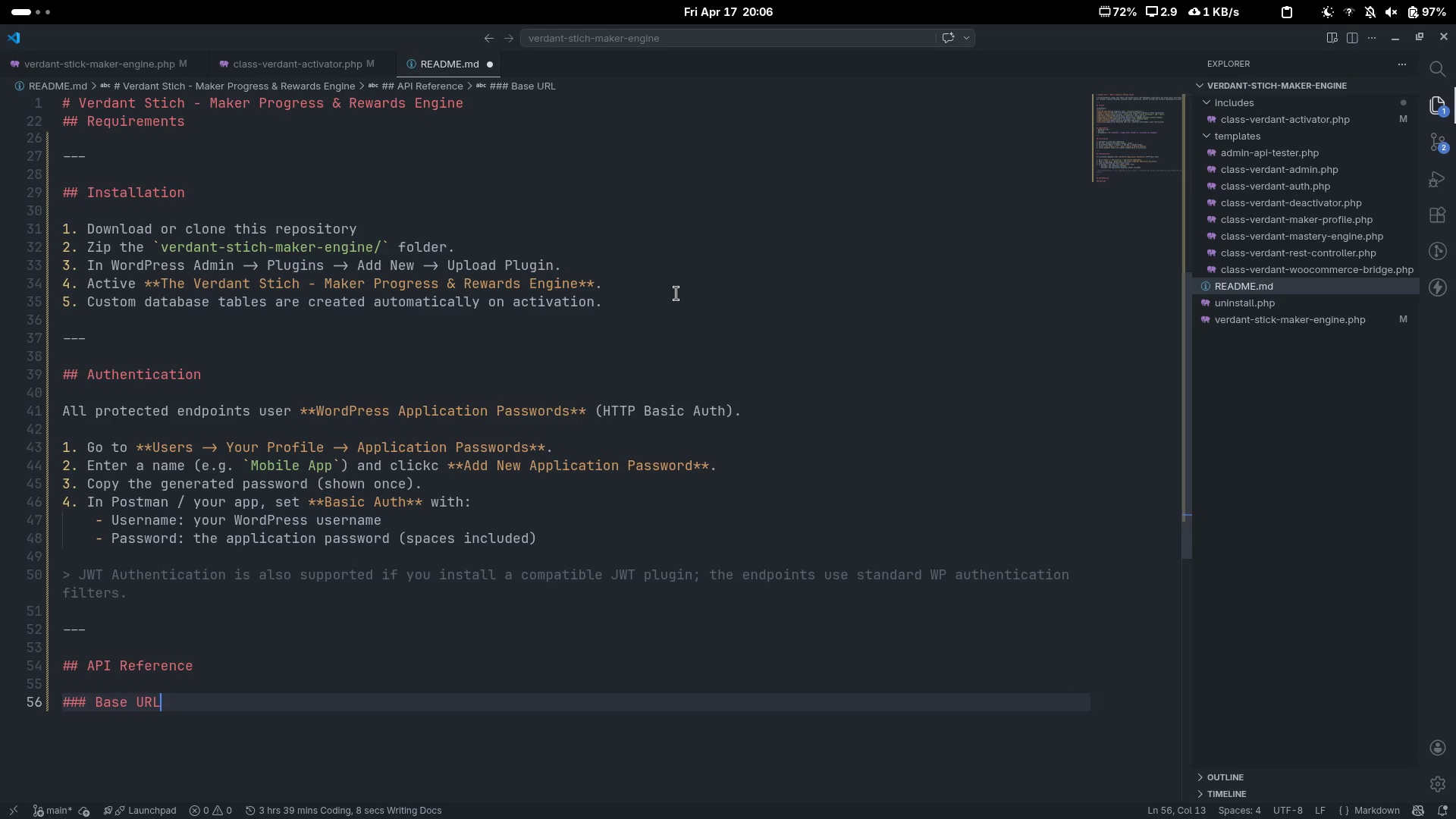 
key(Enter)
 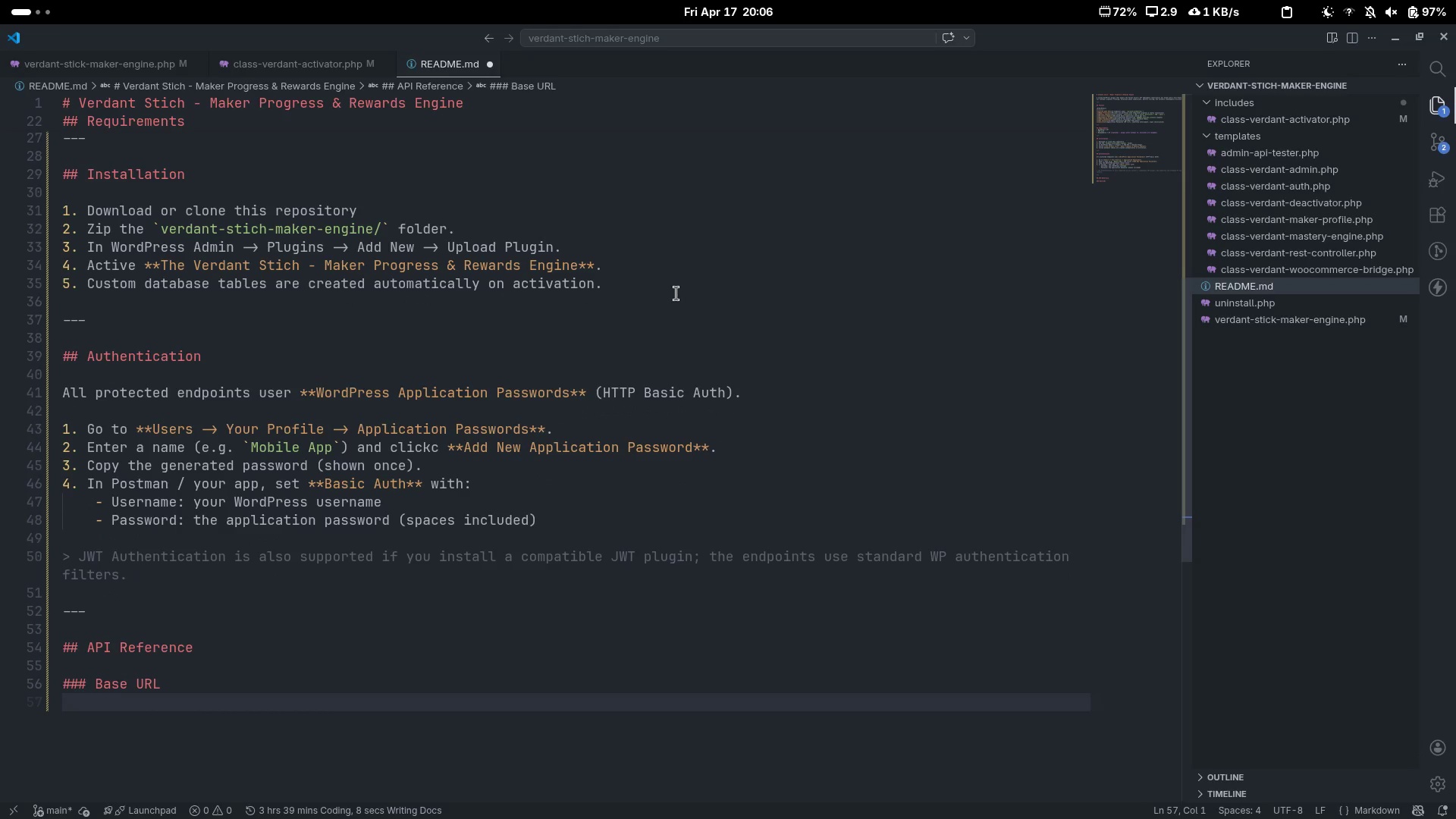 
key(Backquote)
 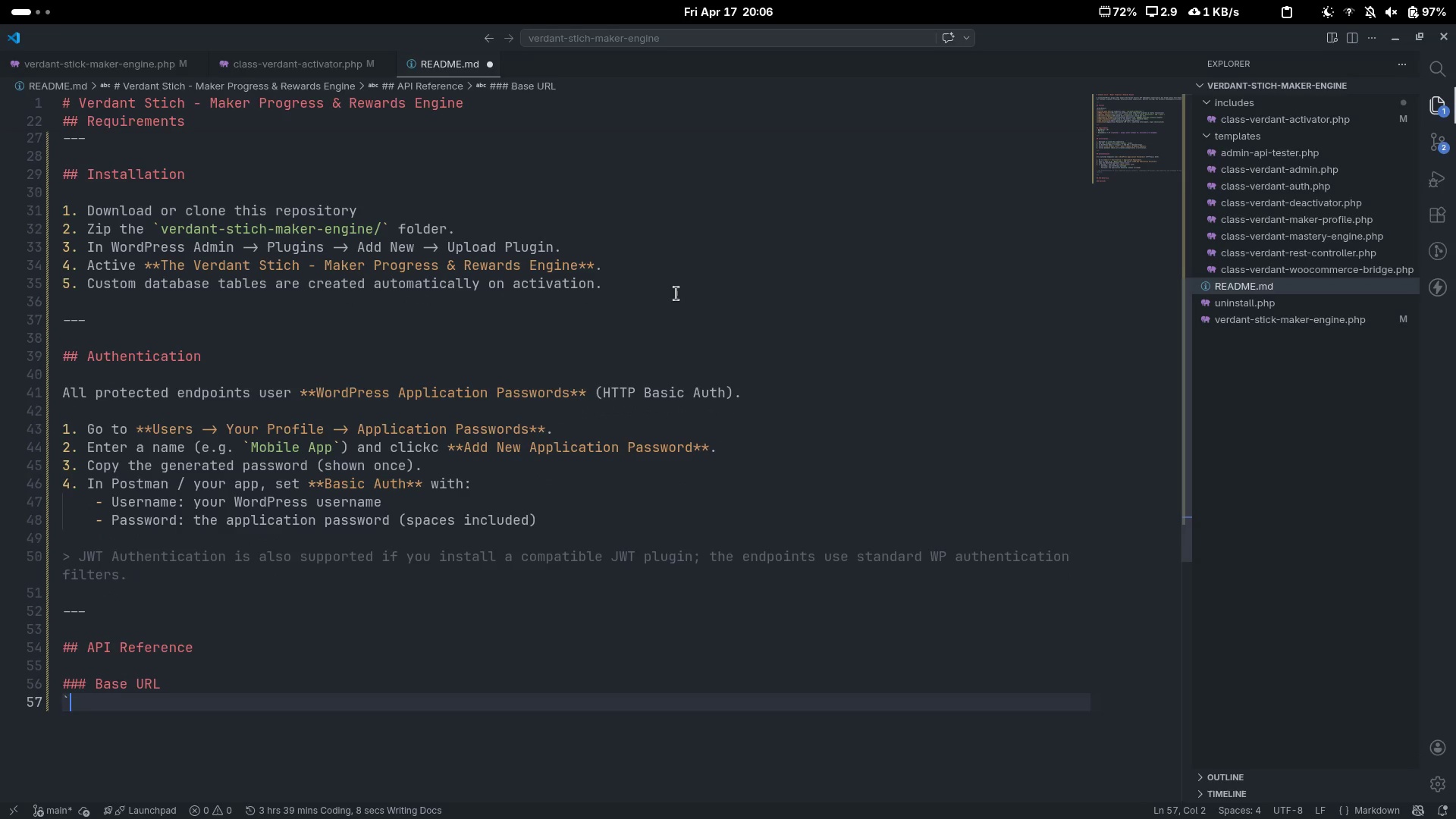 
key(Backquote)
 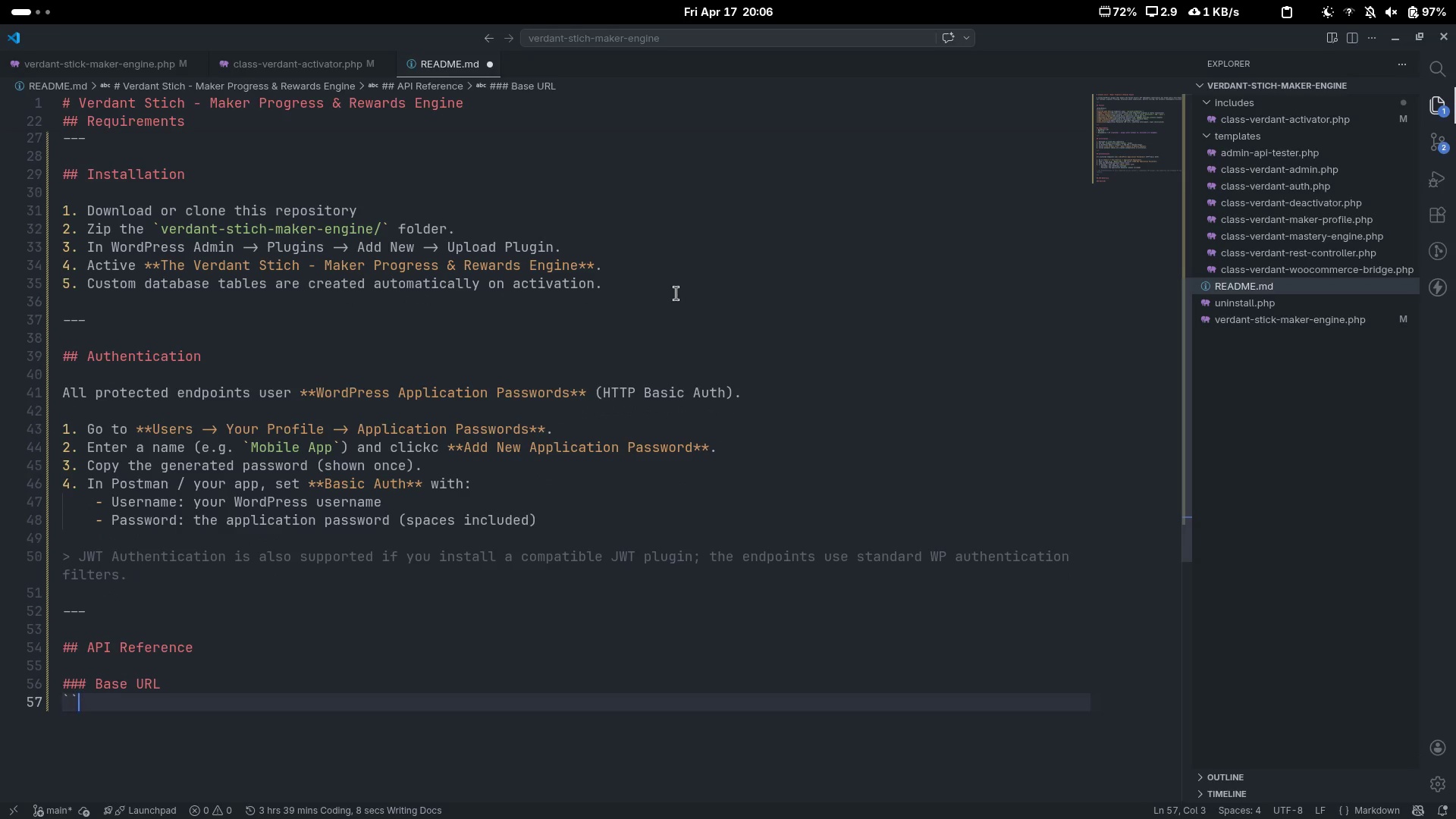 
key(Backquote)
 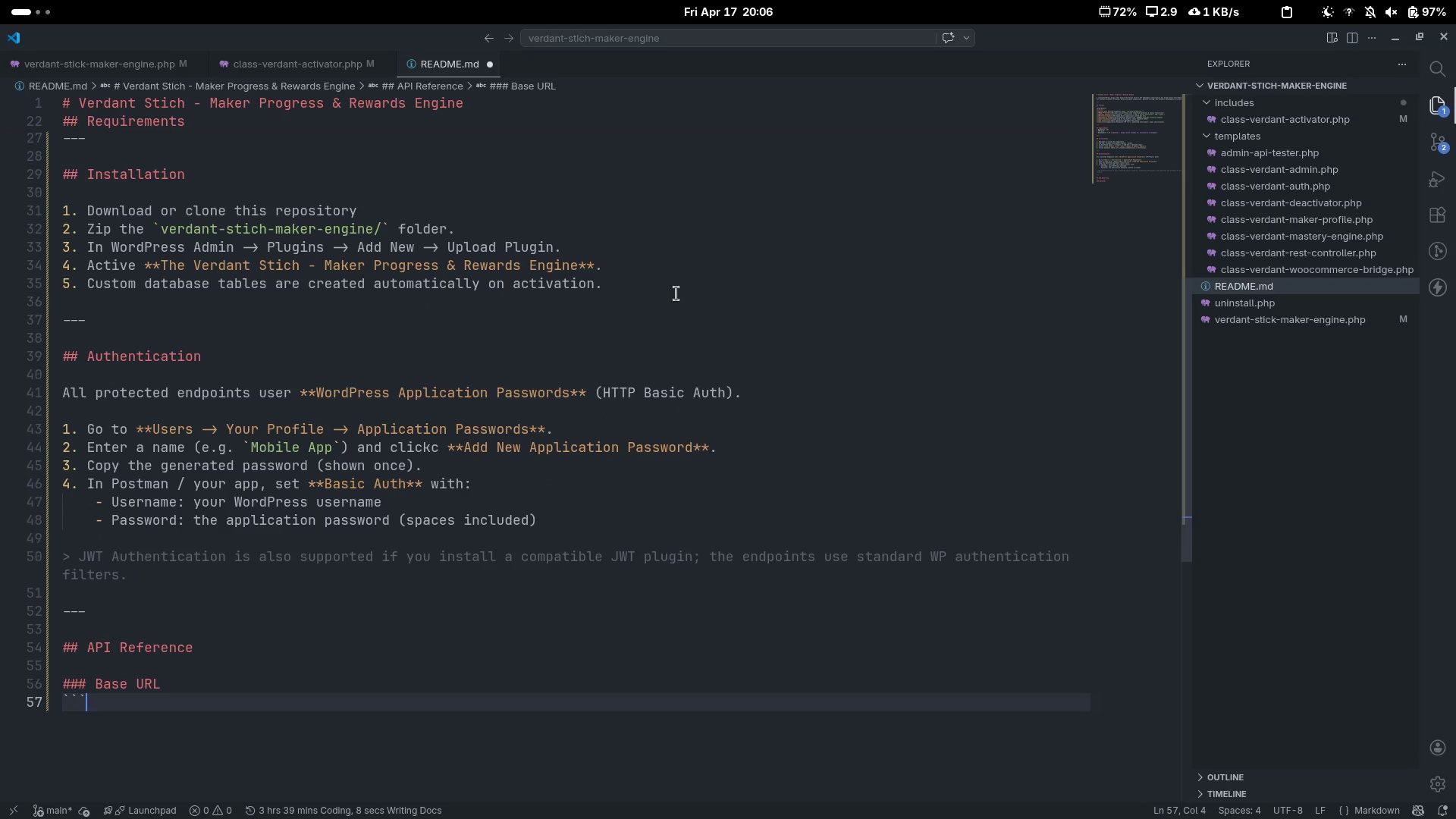 
key(Enter)
 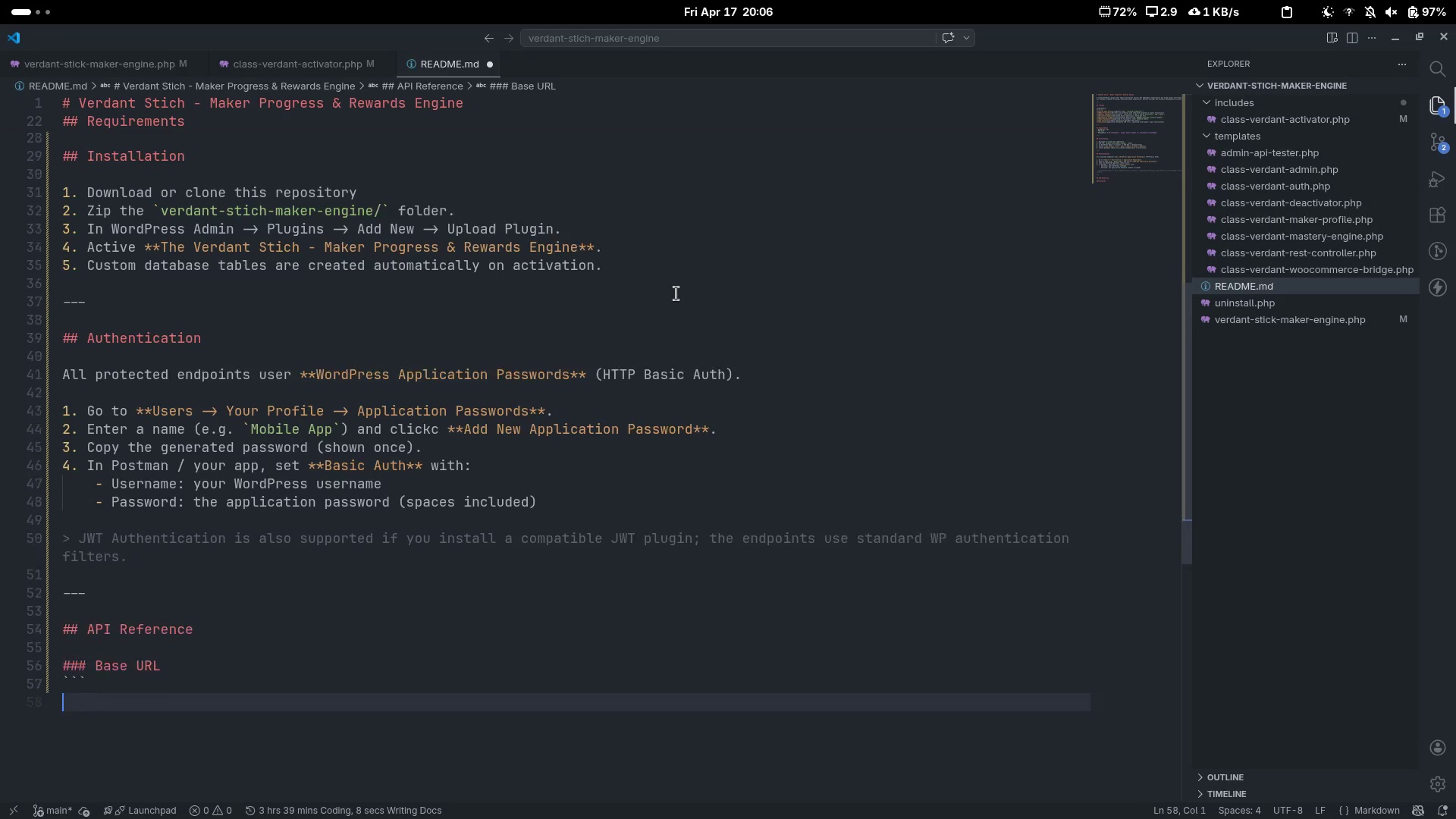 
key(Enter)
 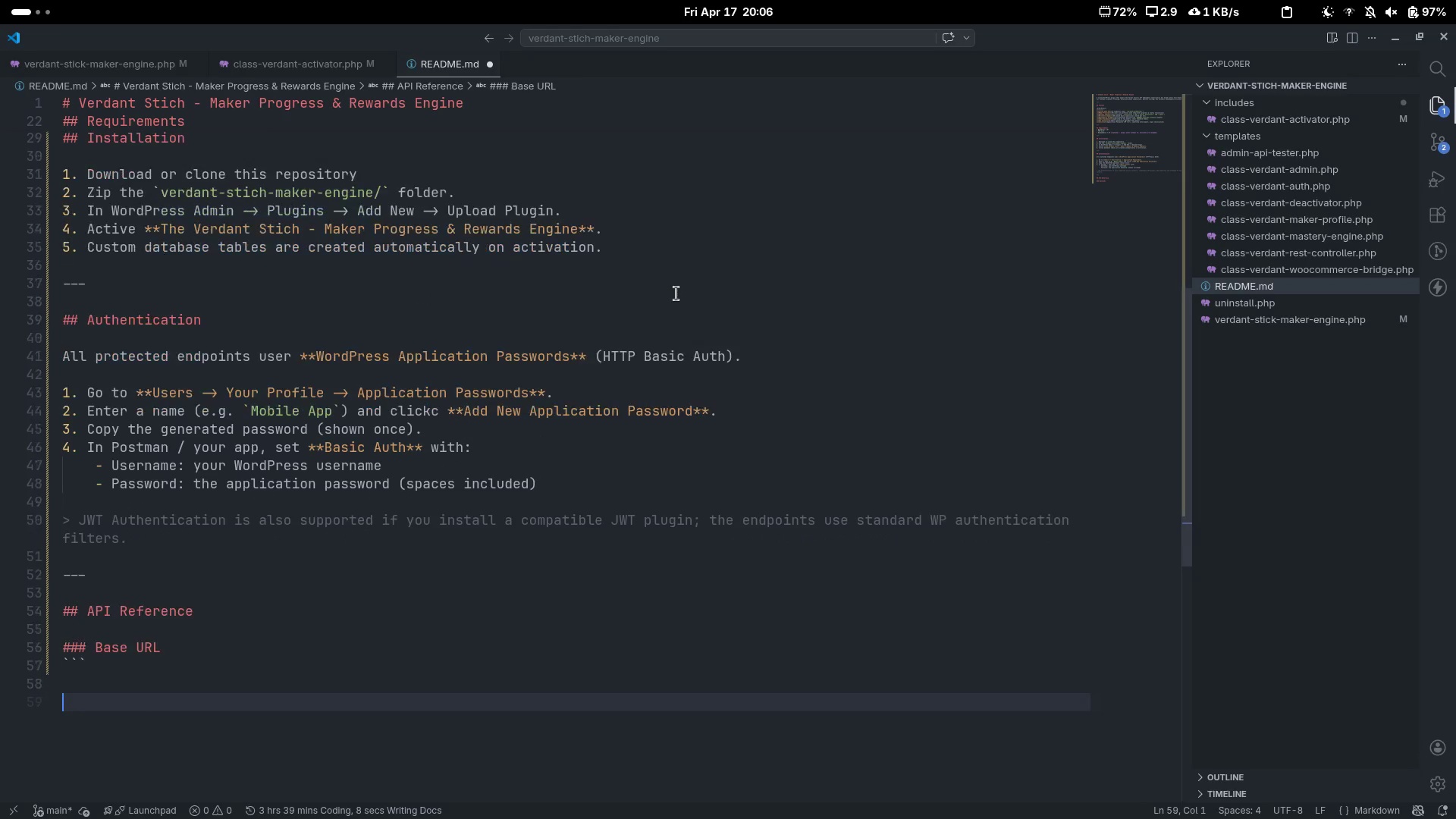 
key(Backquote)
 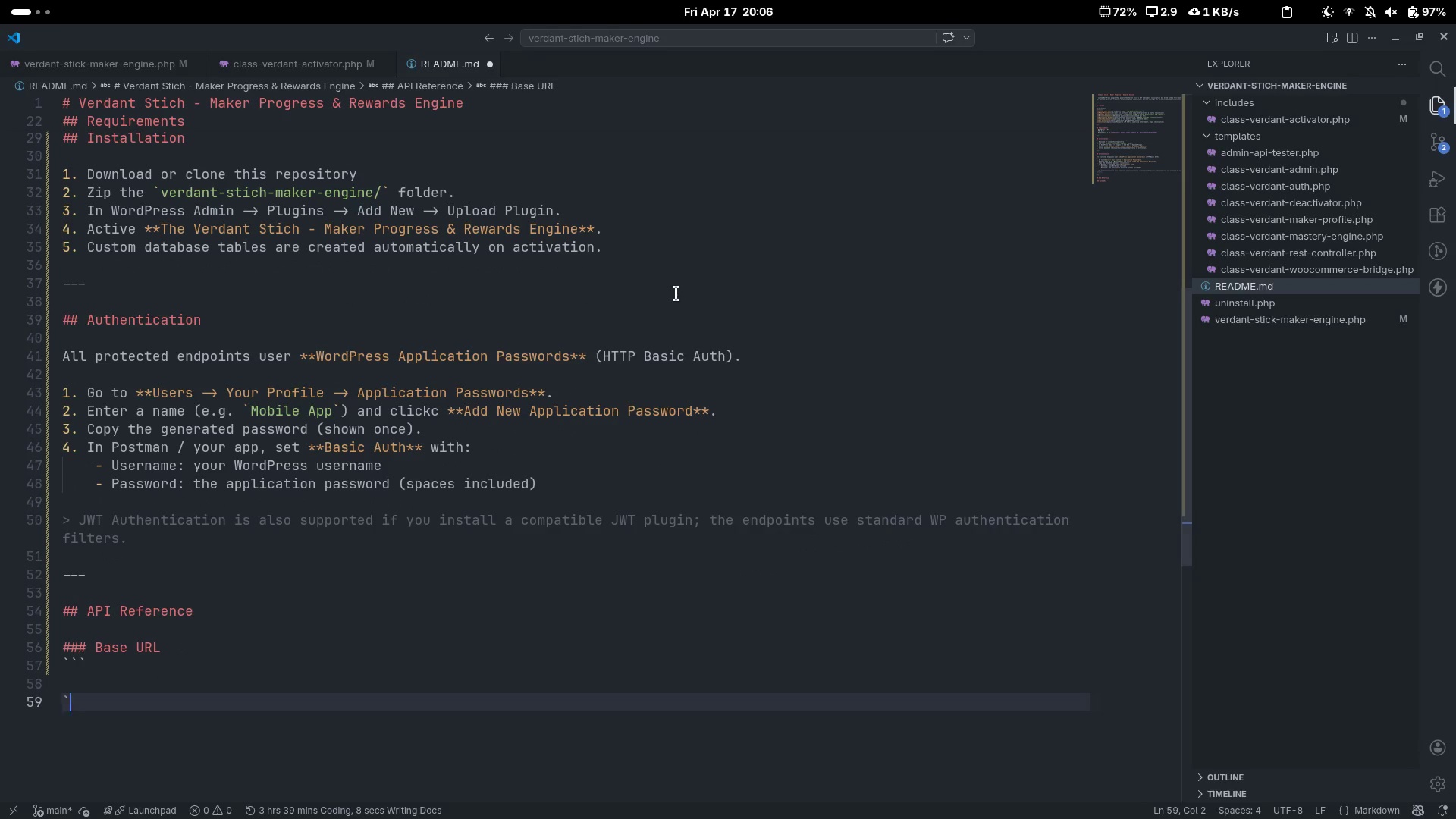 
key(Backquote)
 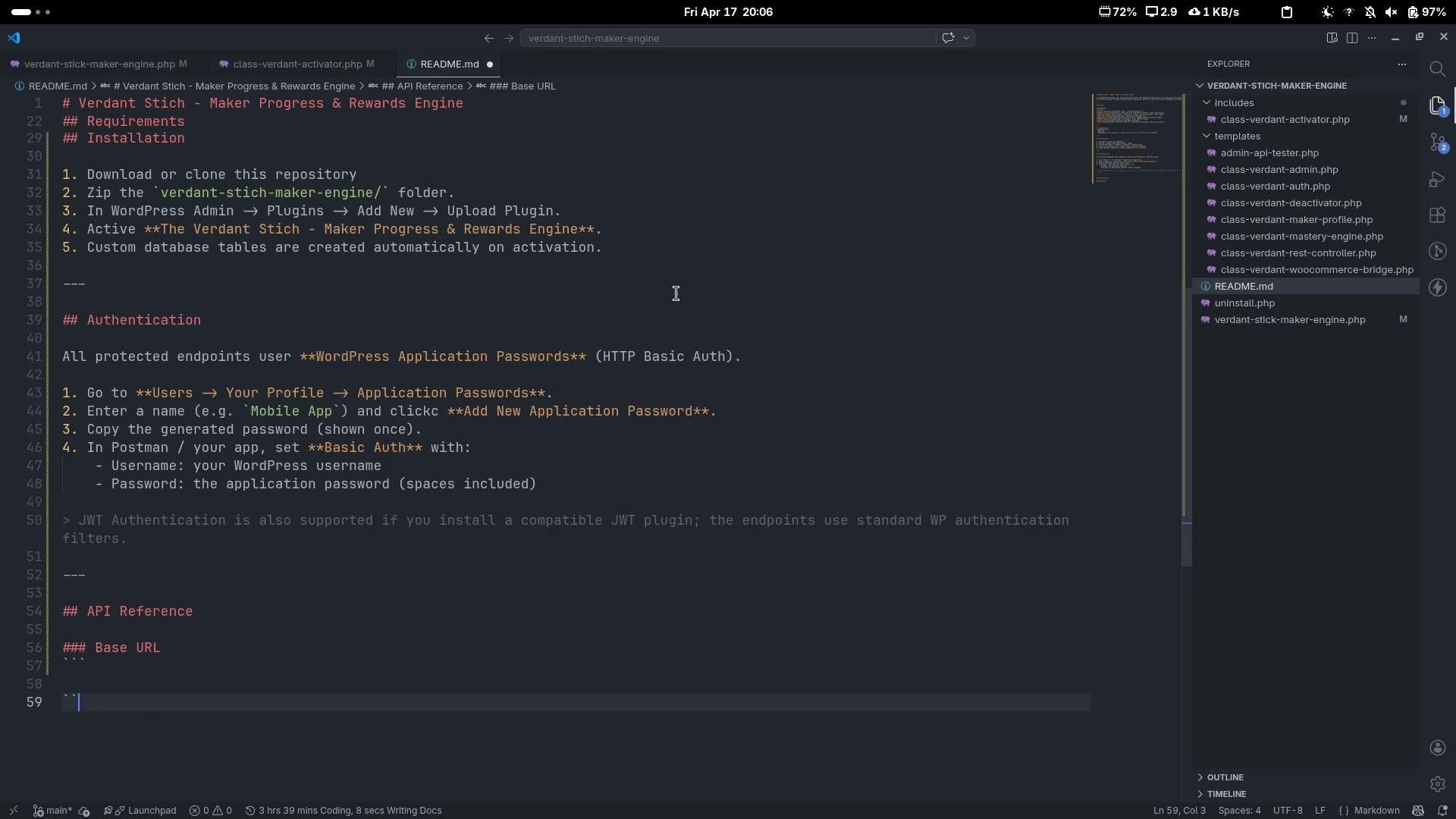 
key(Backquote)
 